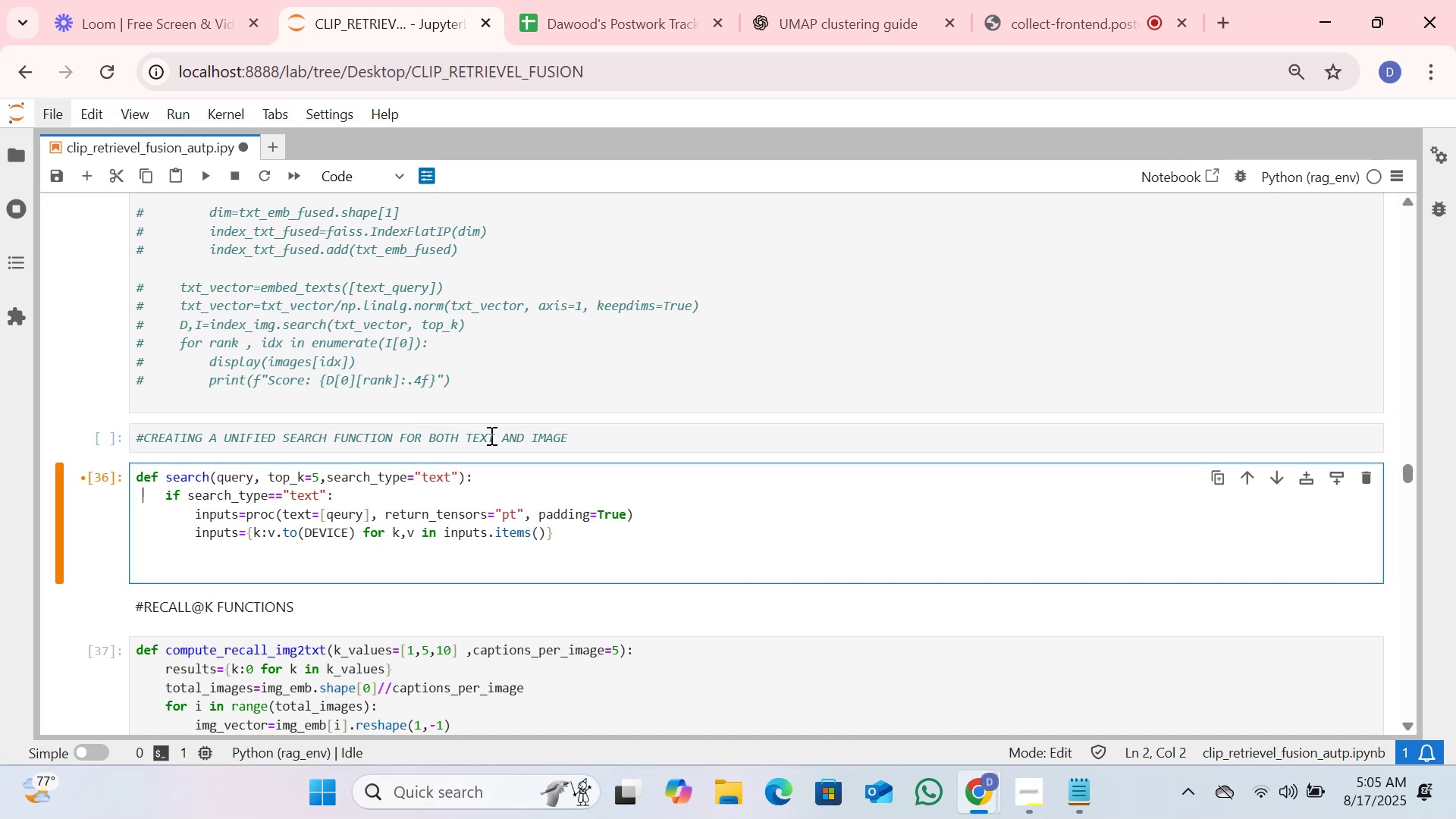 
key(ArrowRight)
 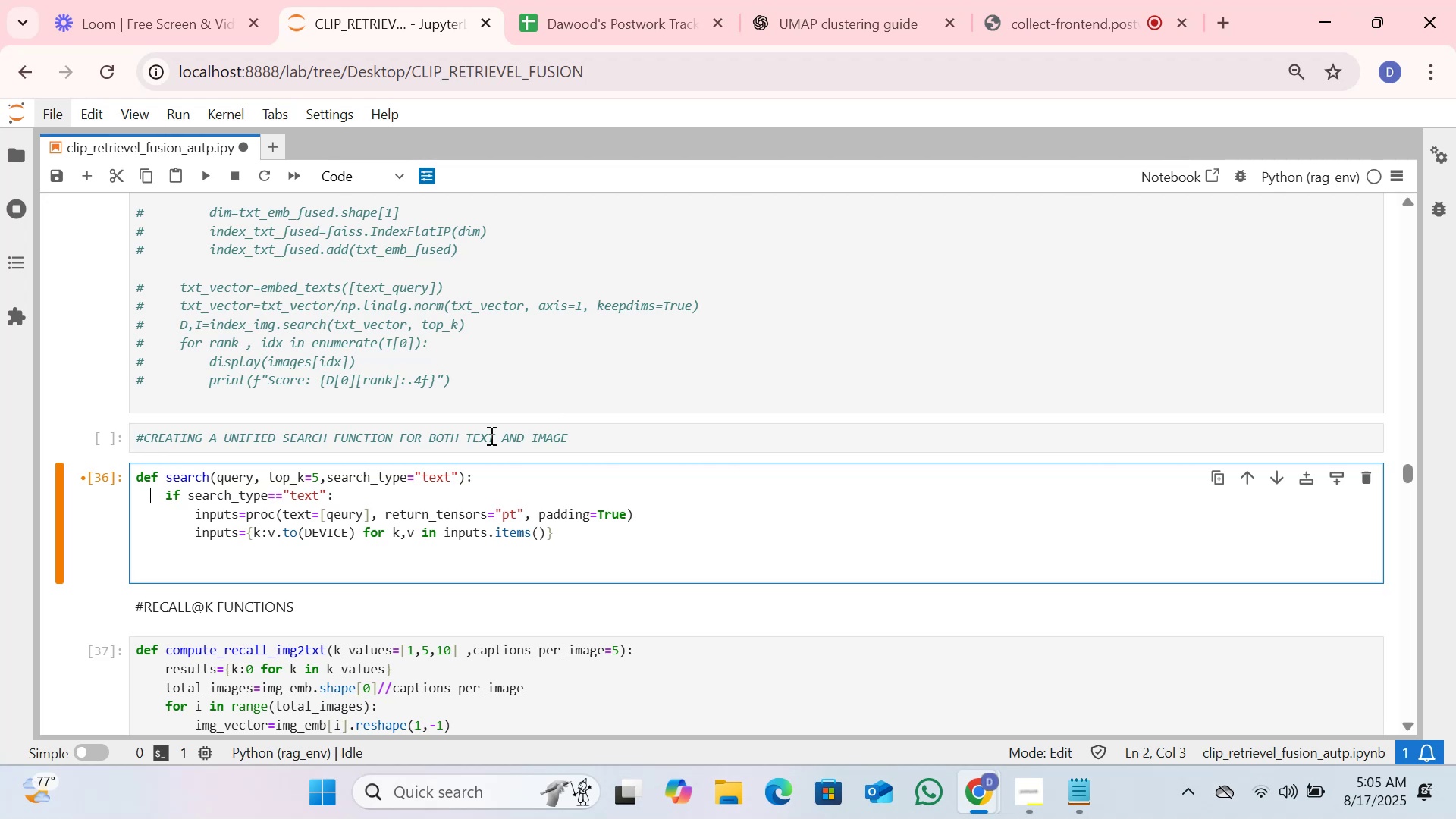 
hold_key(key=ArrowRight, duration=0.61)
 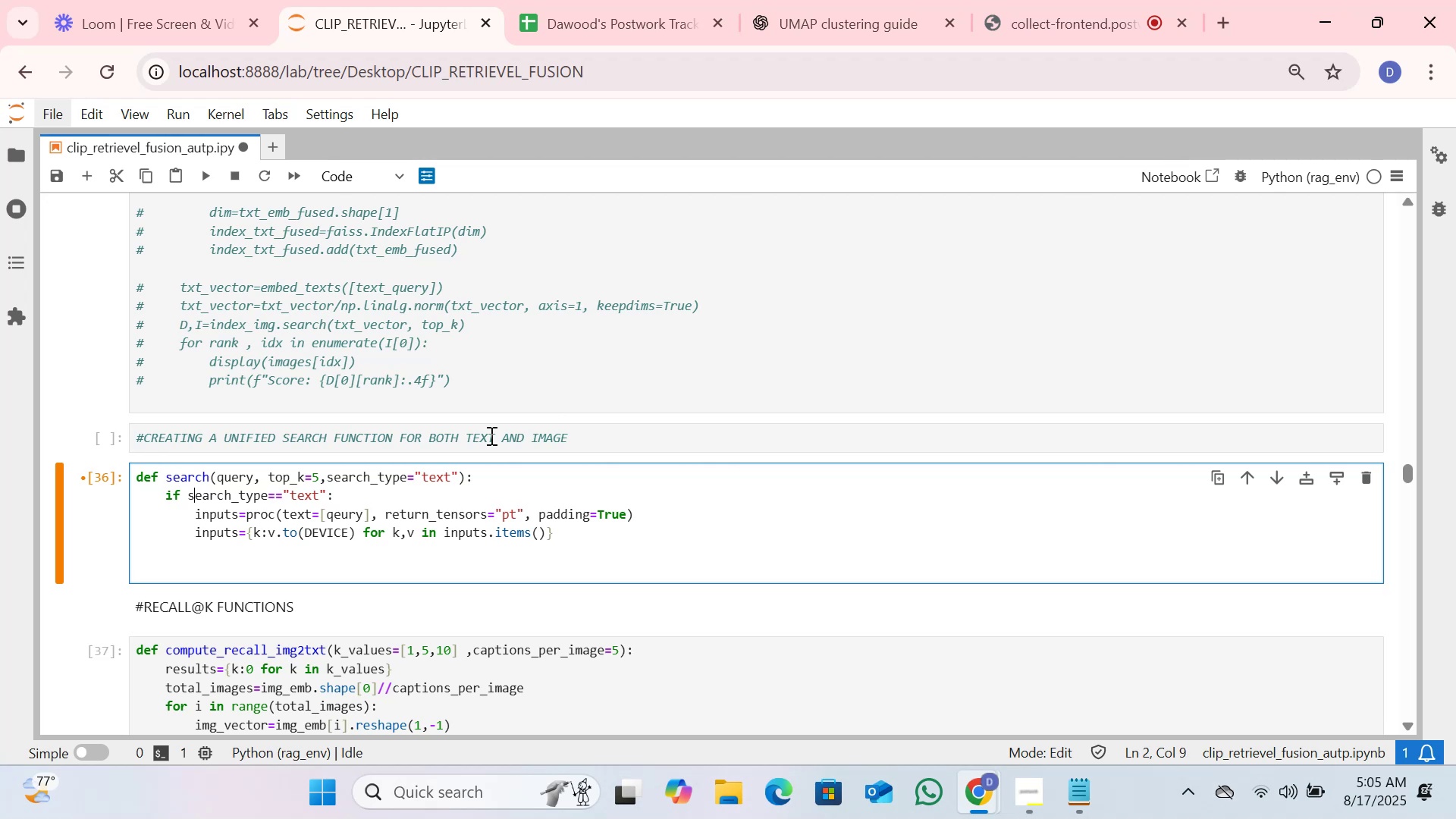 
key(ArrowDown)
 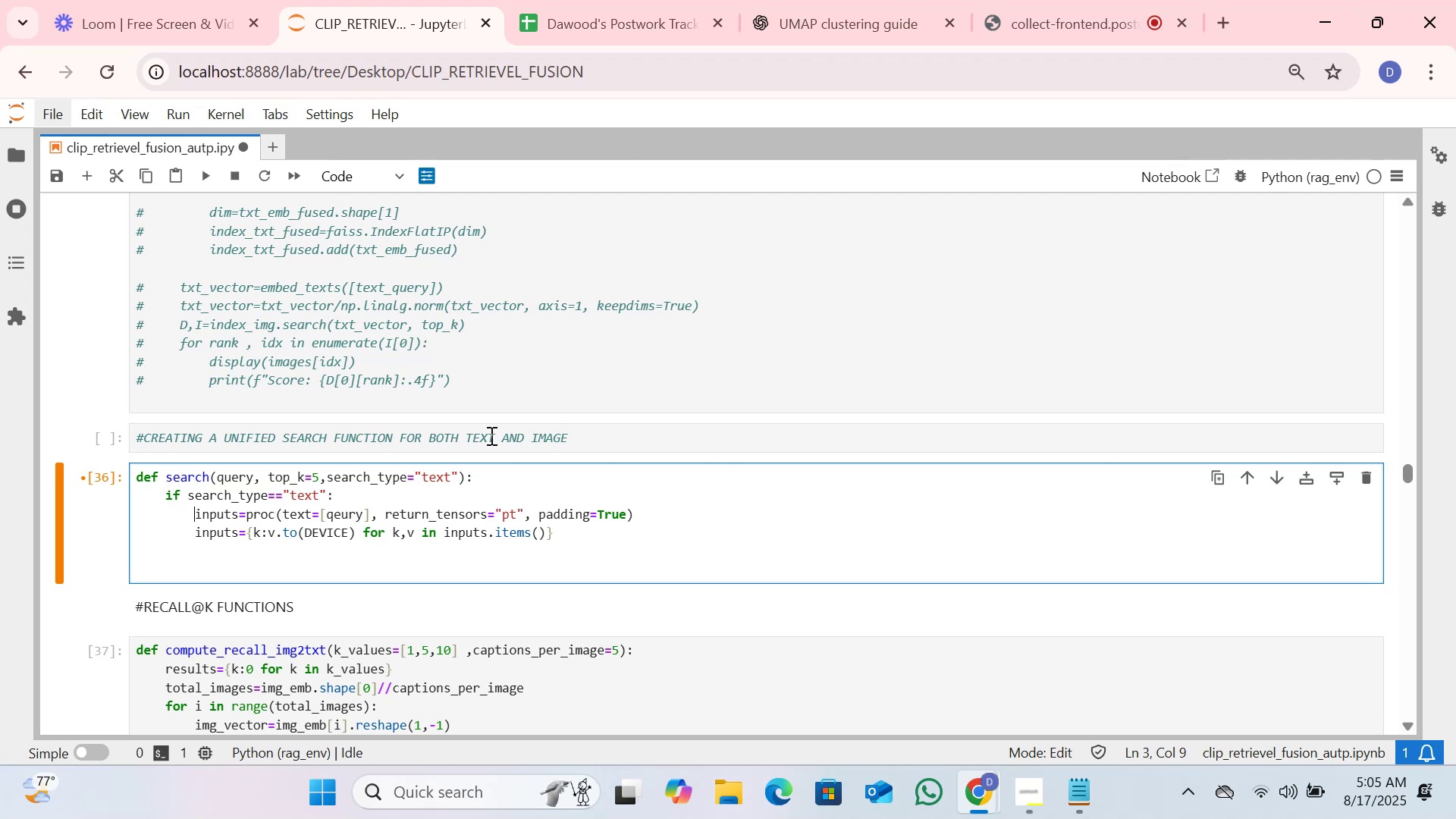 
key(End)
 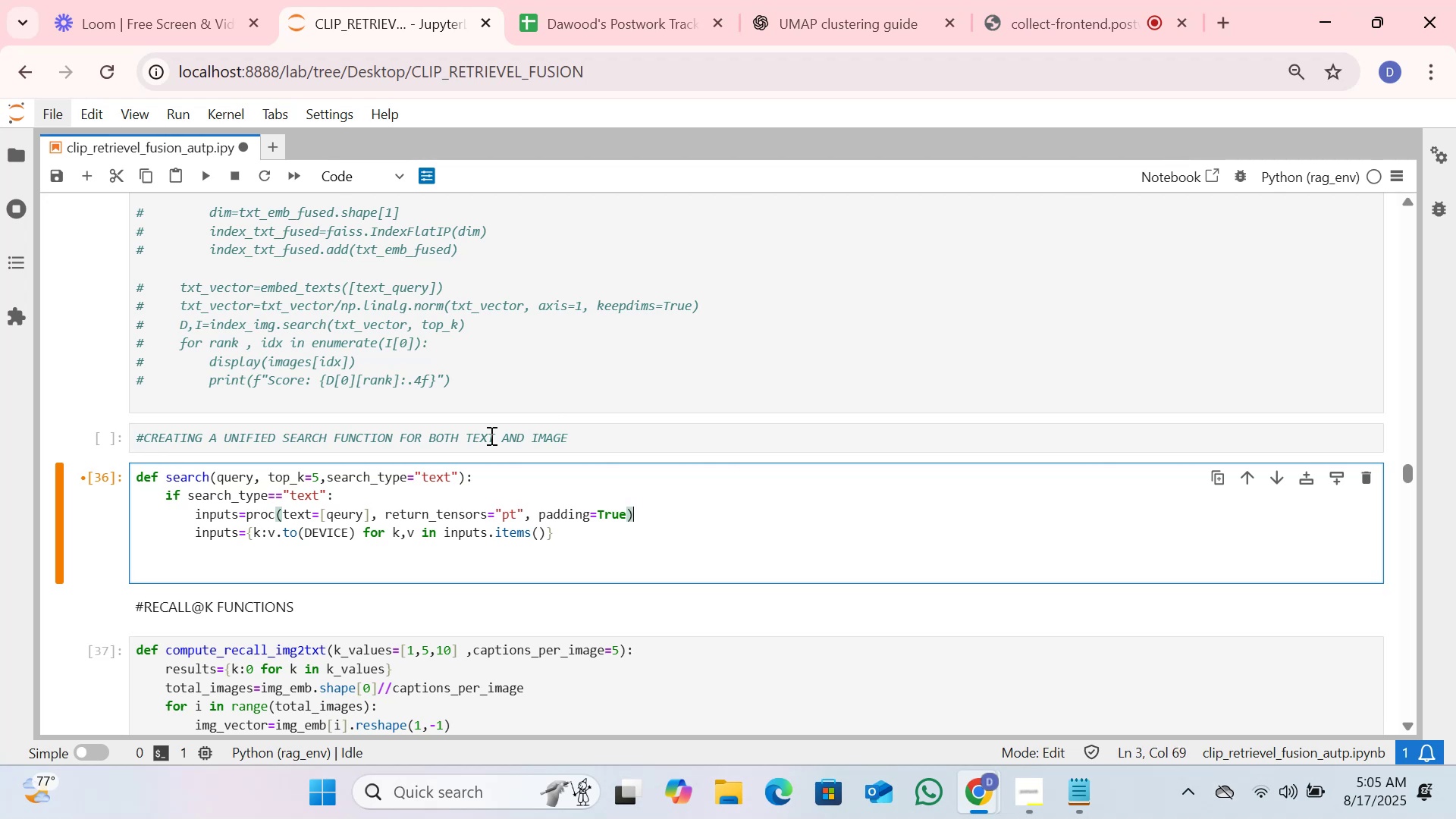 
key(End)
 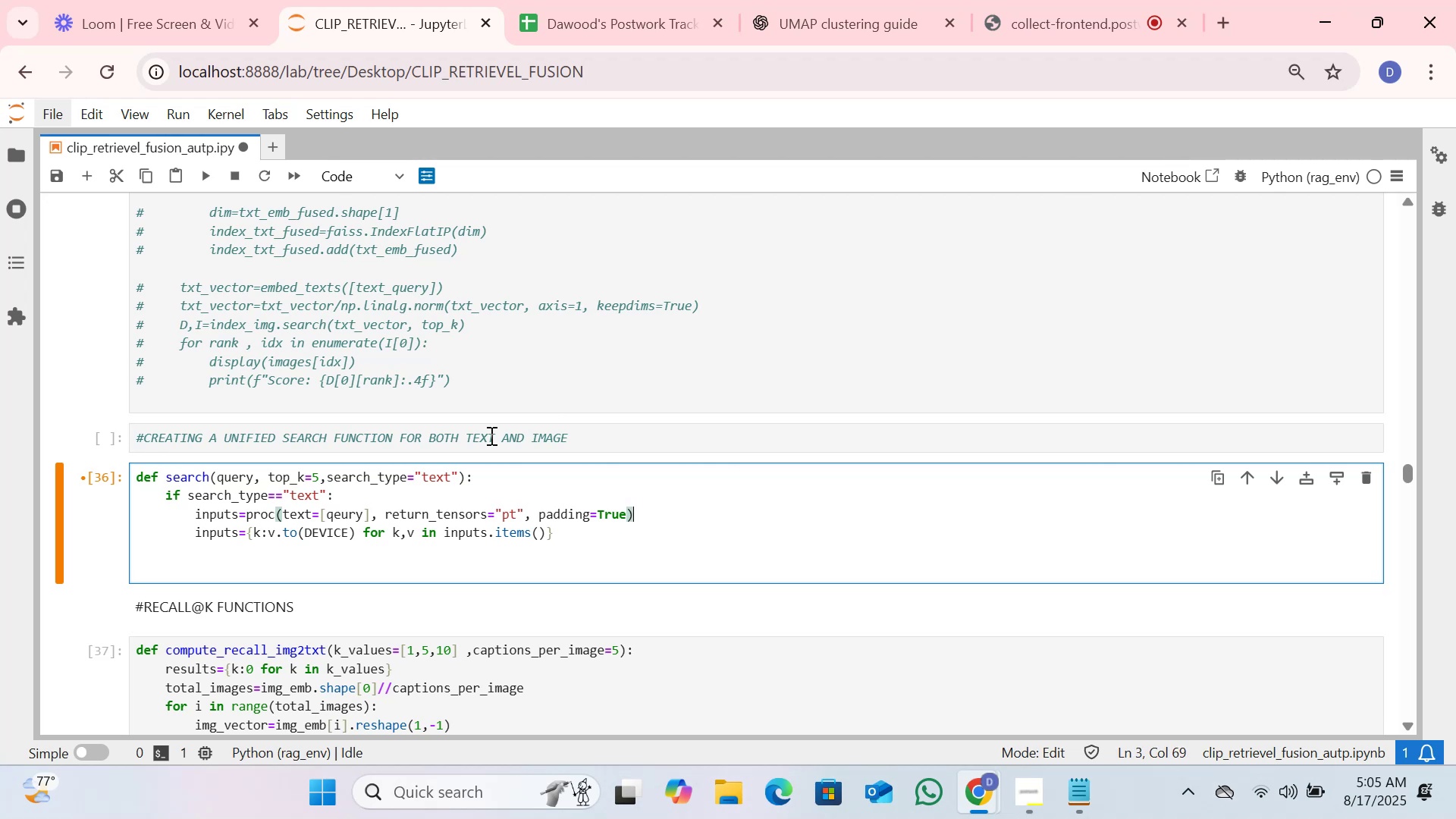 
key(End)
 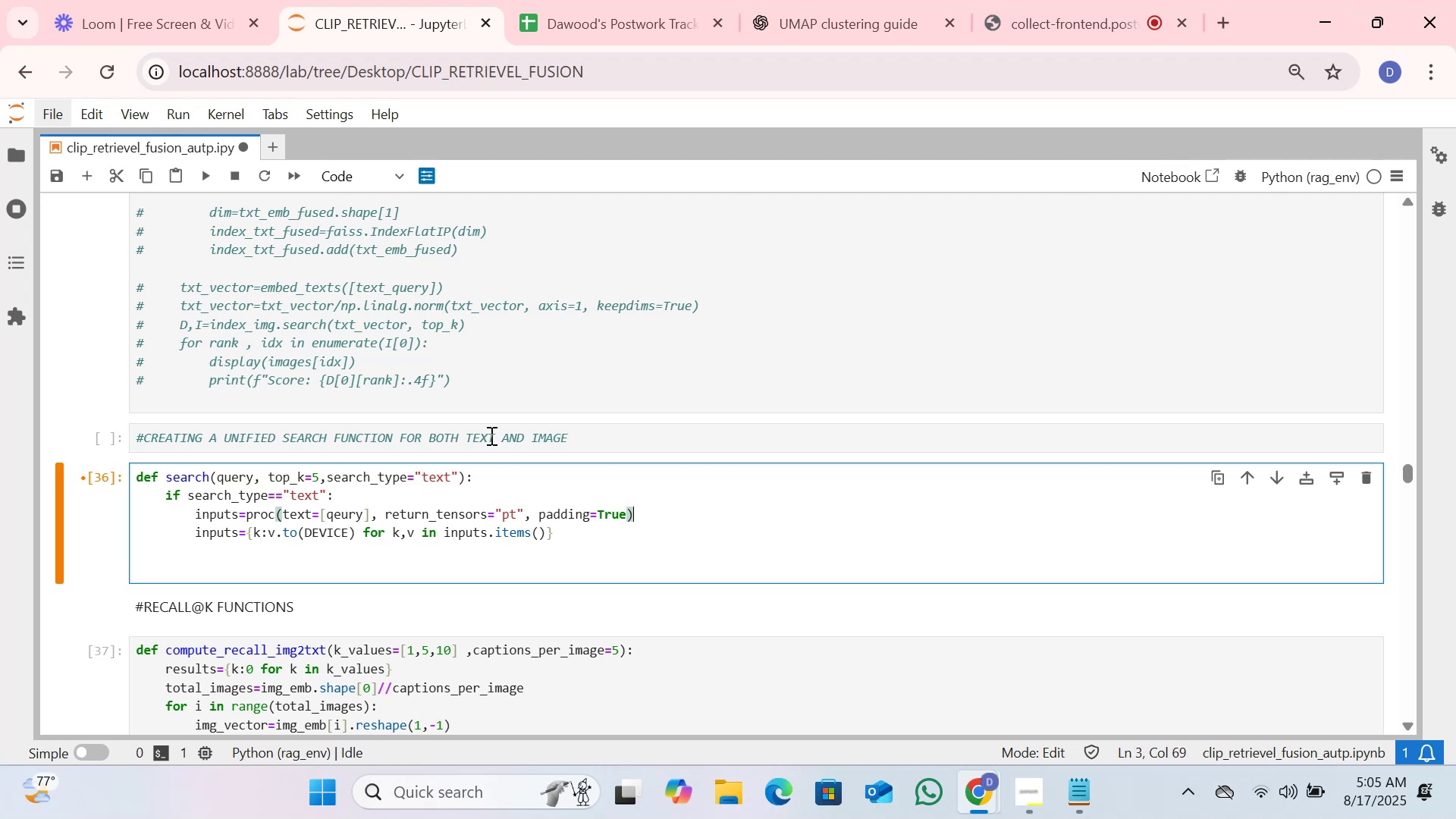 
key(ArrowDown)
 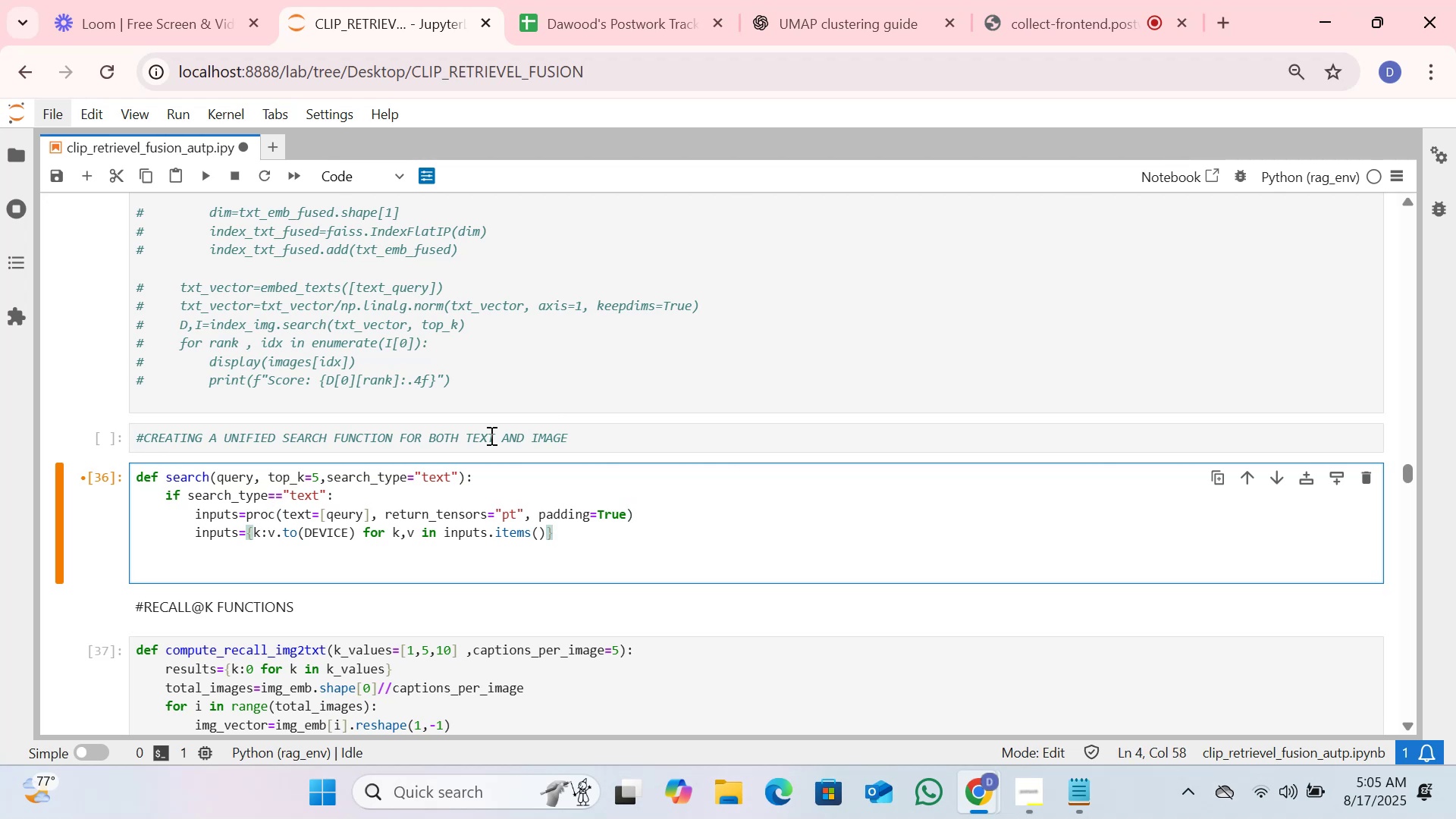 
key(ArrowLeft)
 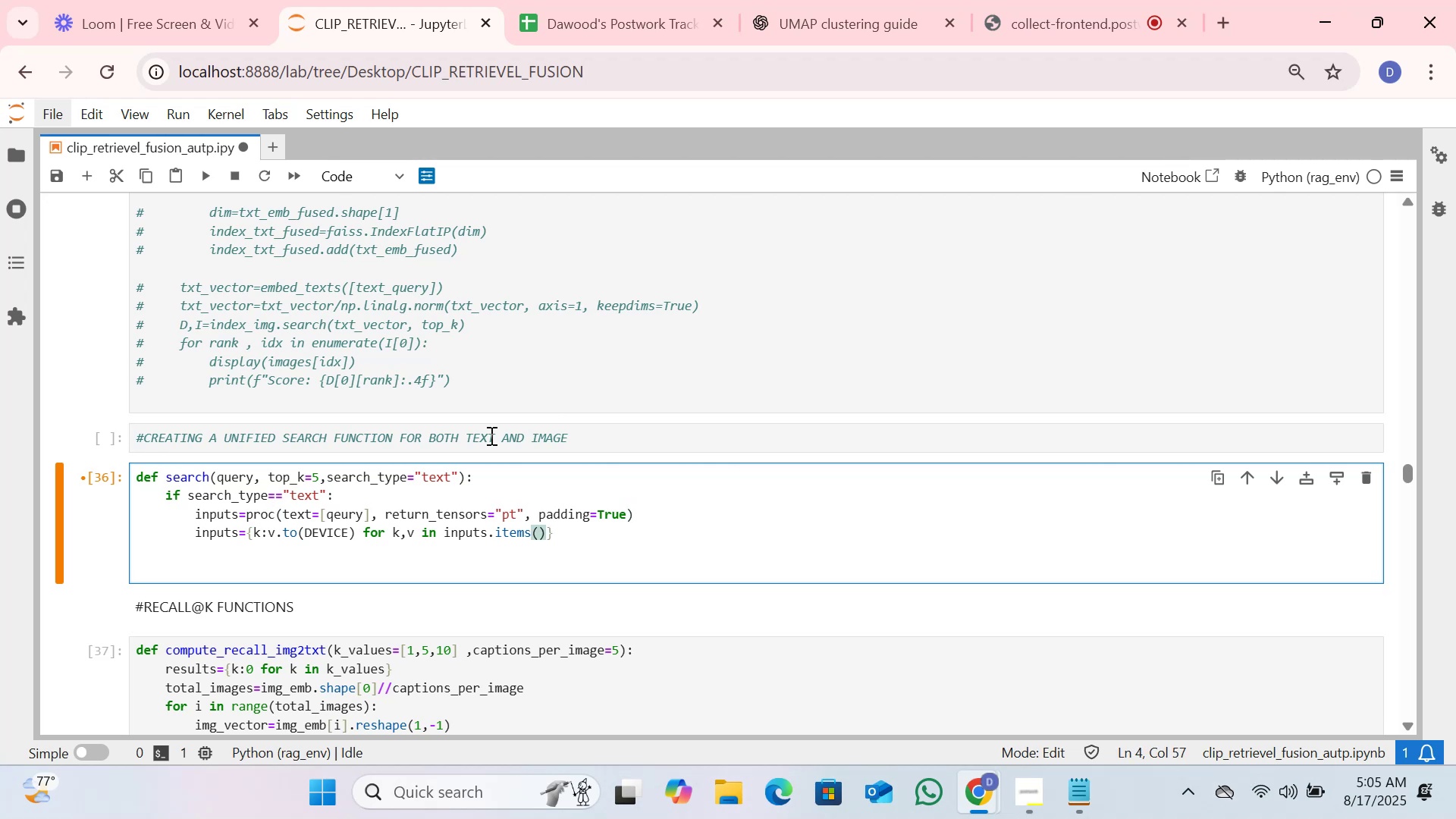 
key(ArrowRight)
 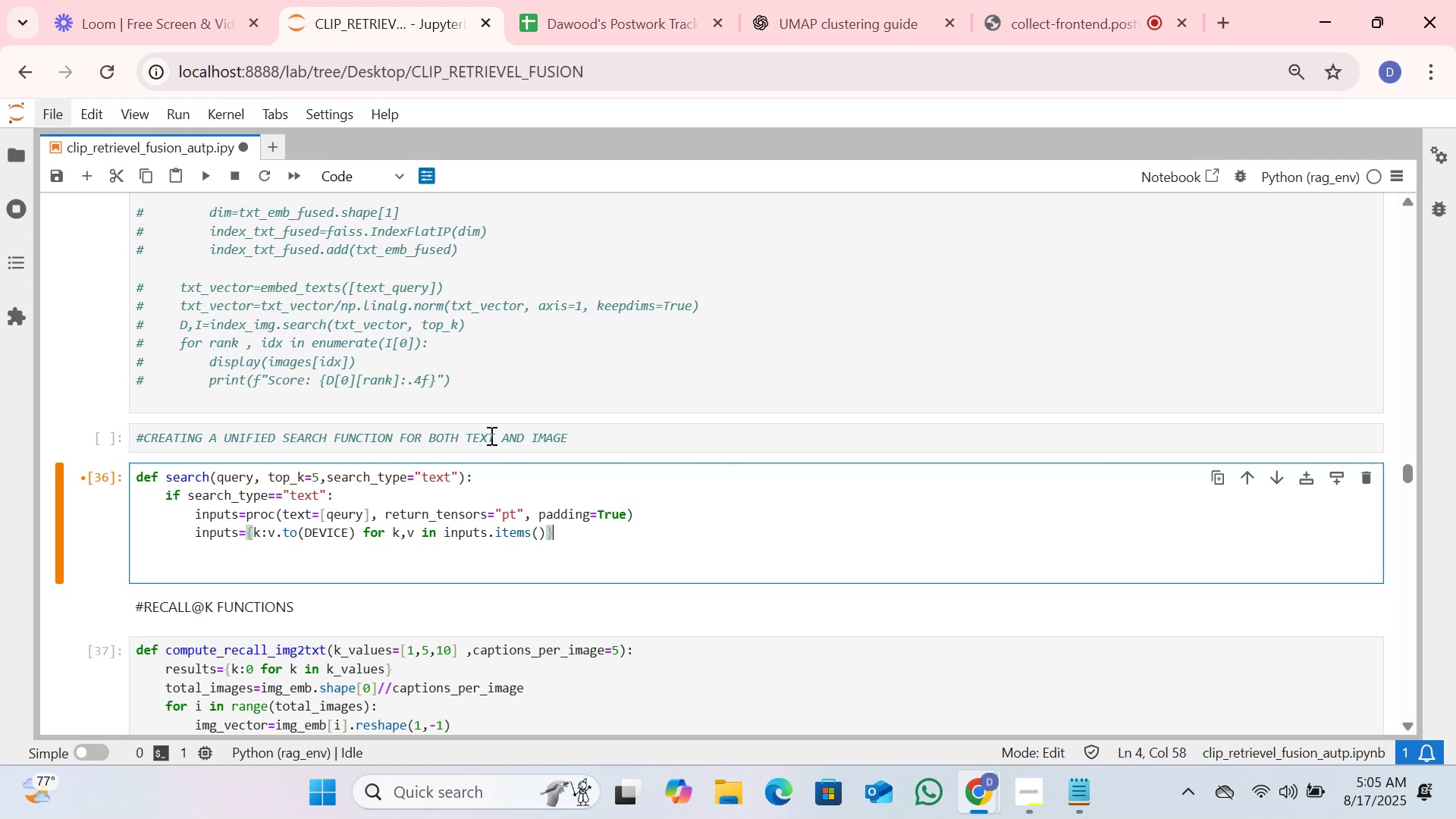 
key(Enter)
 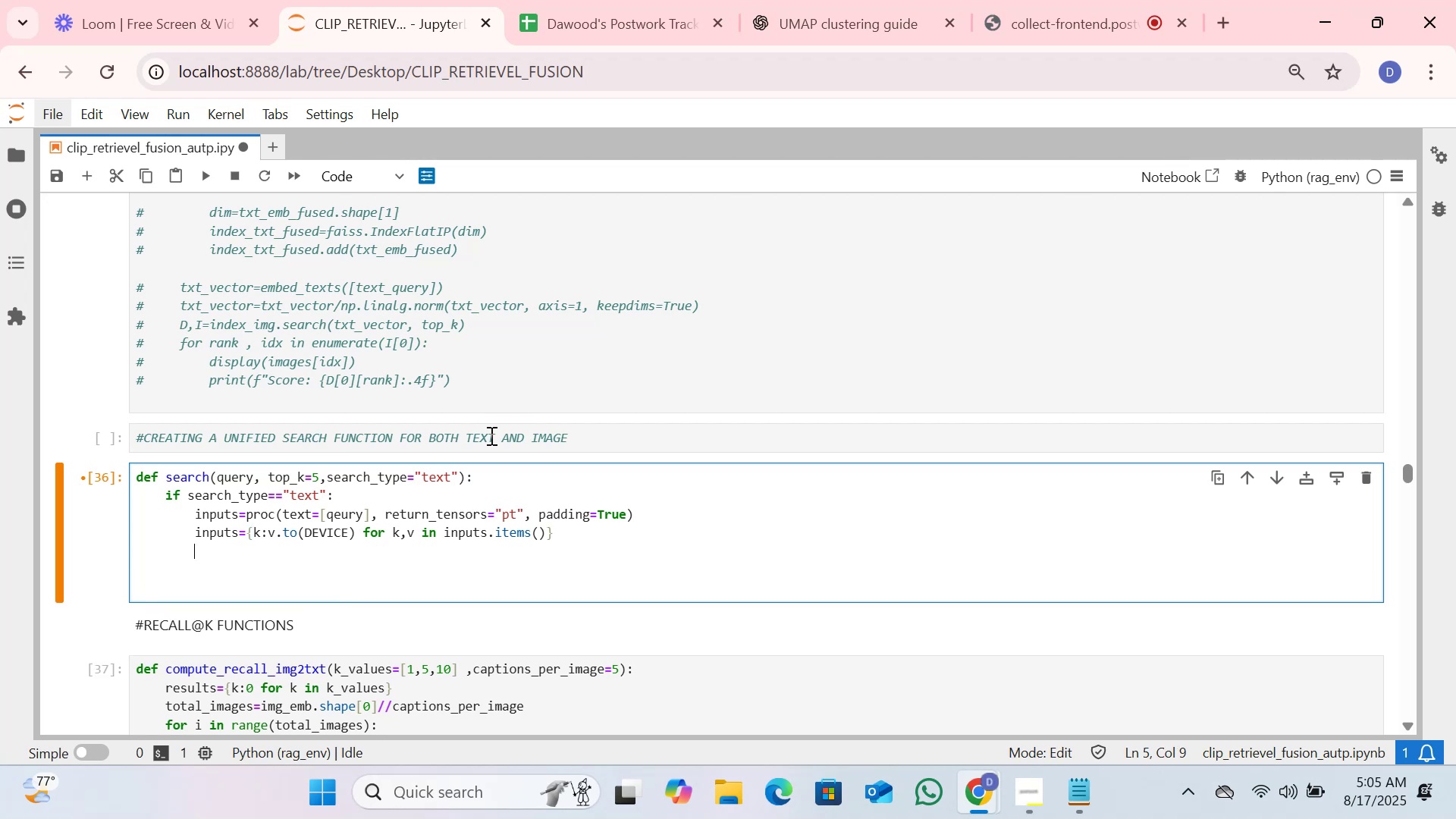 
type(WIHT )
key(Backspace)
key(Backspace)
key(Backspace)
key(Backspace)
key(Backspace)
type(wiht )
key(Backspace)
key(Backspace)
key(Backspace)
type(th torf)
key(Backspace)
type(ch.no)
key(Tab)
 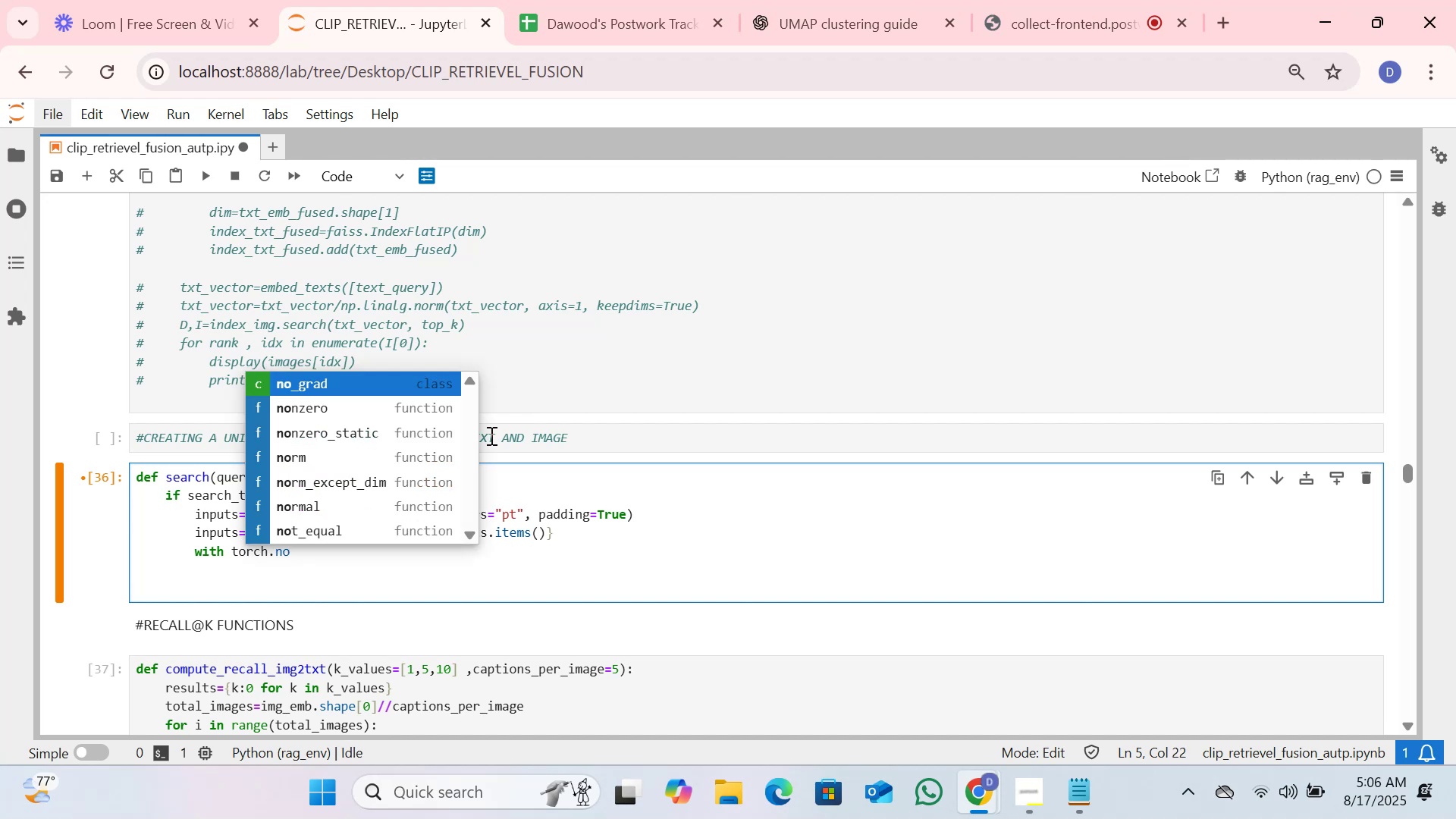 
key(Enter)
 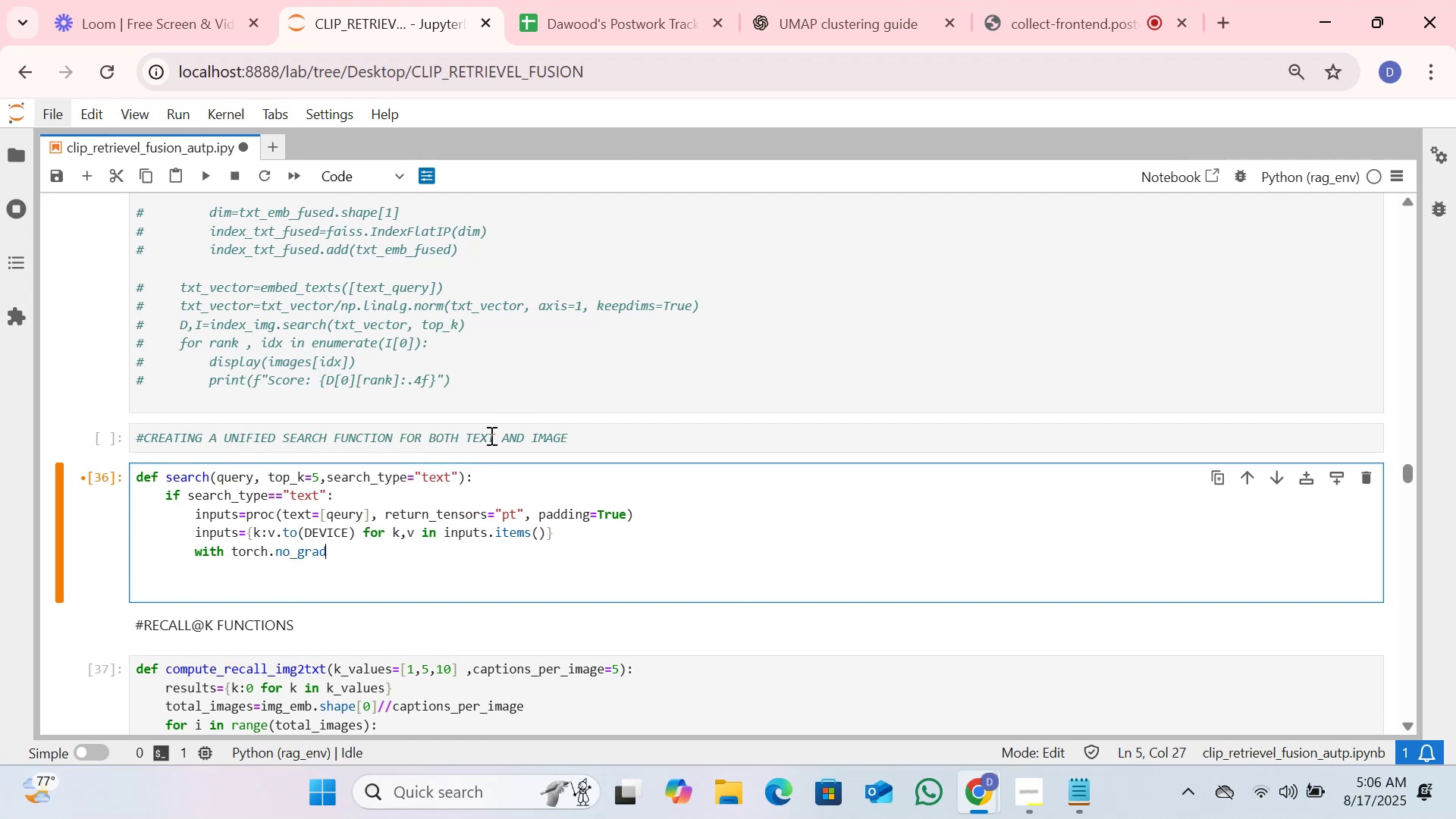 
type(():)
 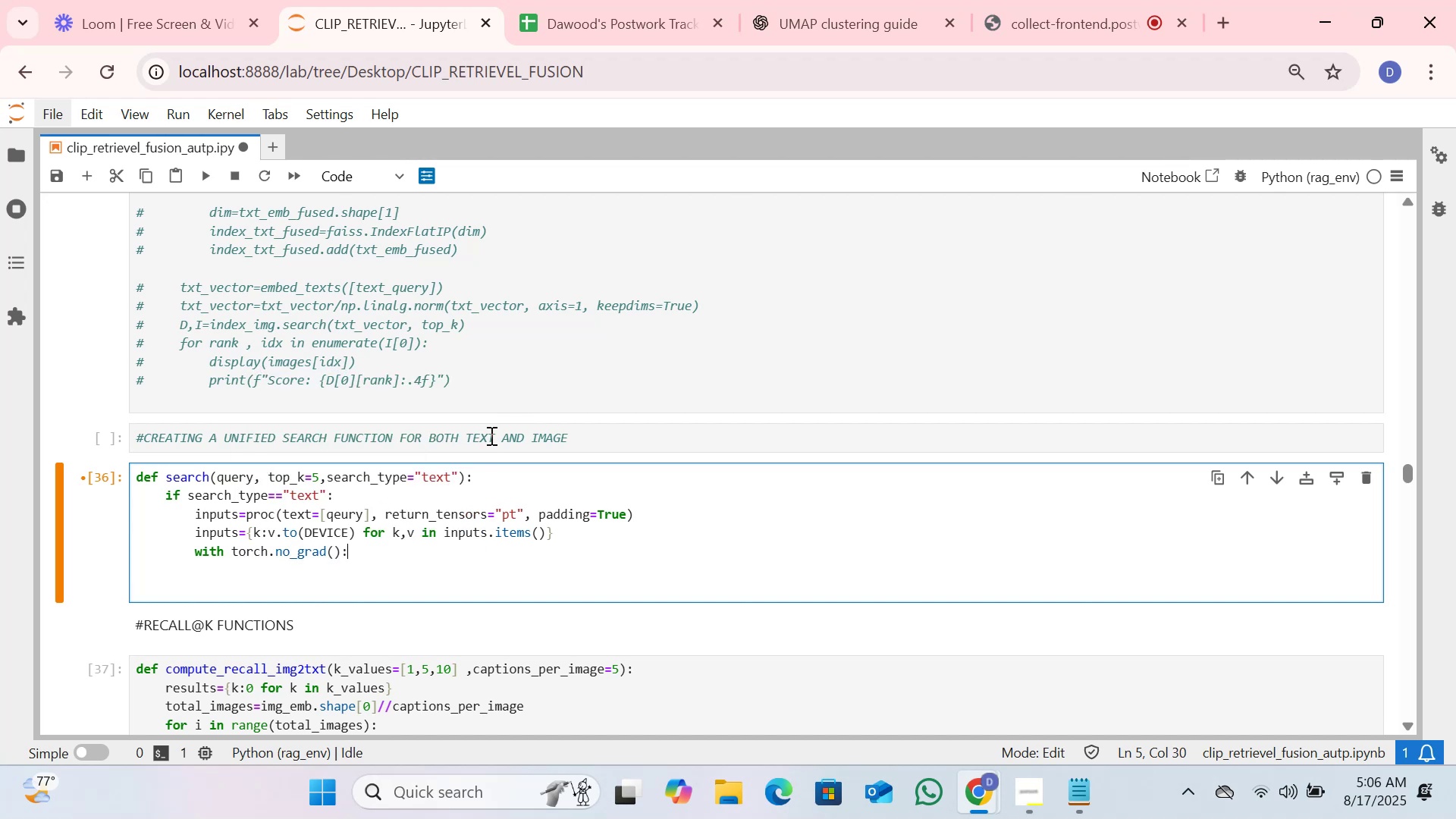 
key(Enter)
 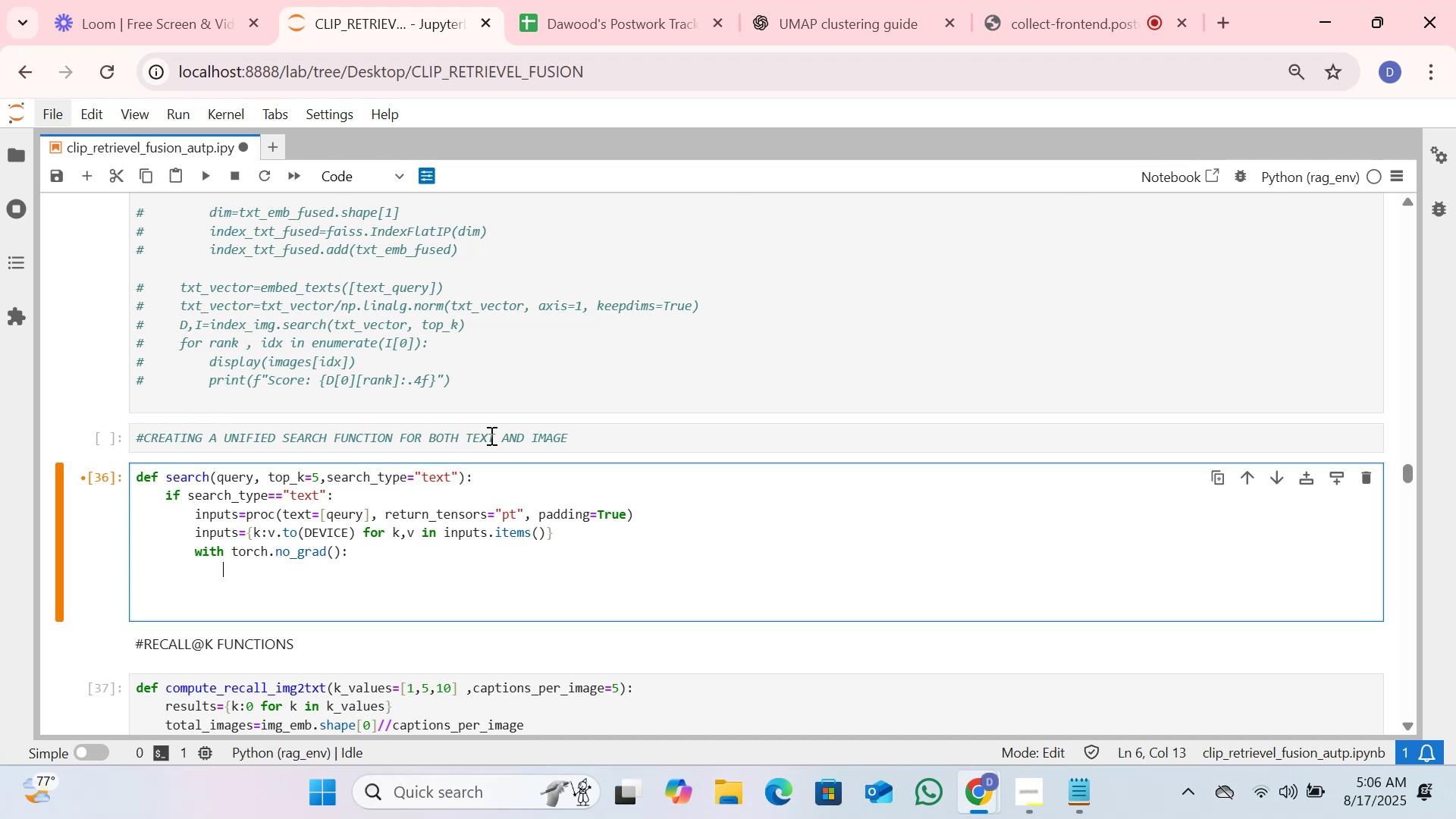 
wait(6.62)
 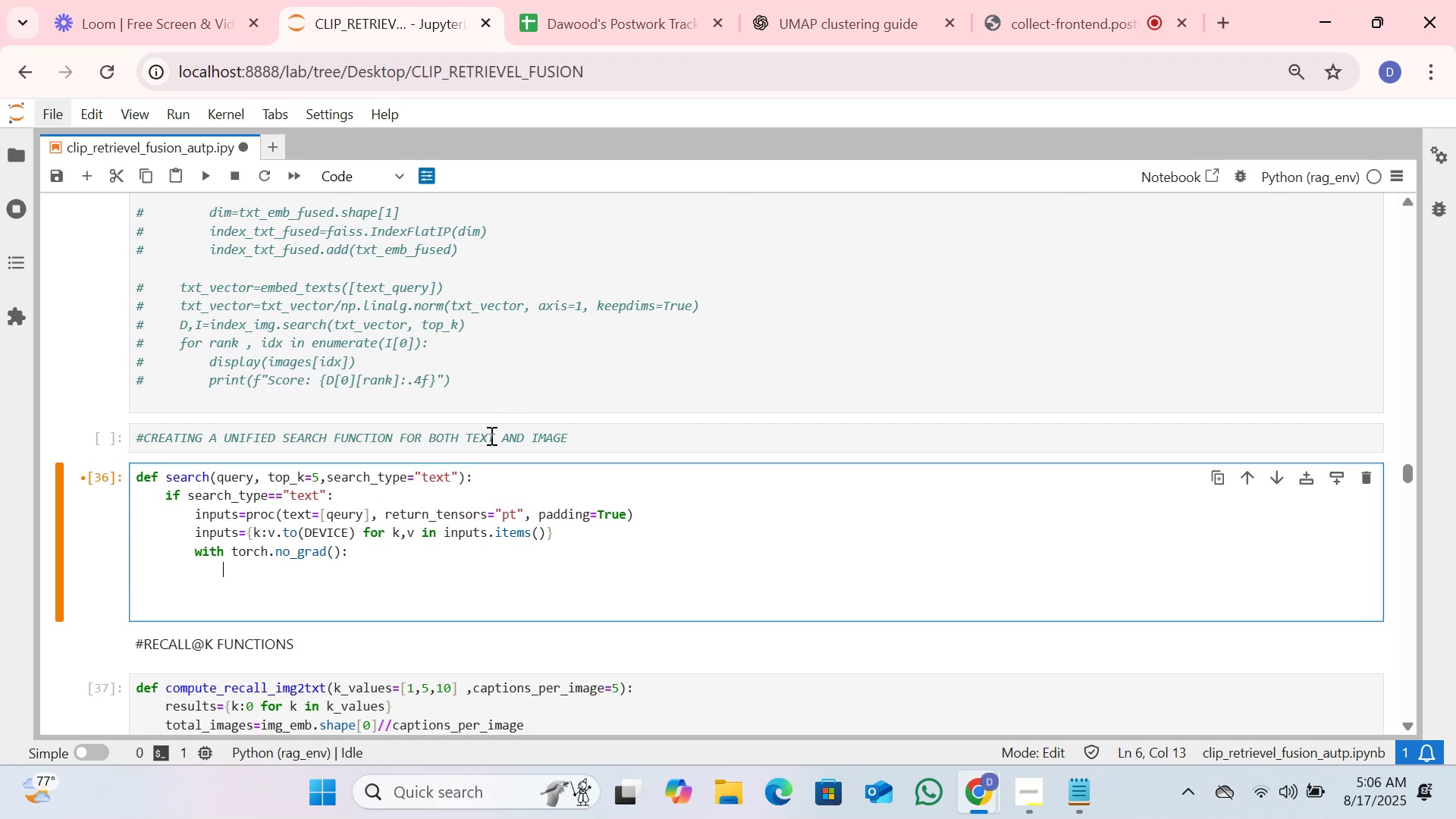 
type(text)
key(Tab)
type(_features=tex)
key(Tab)
 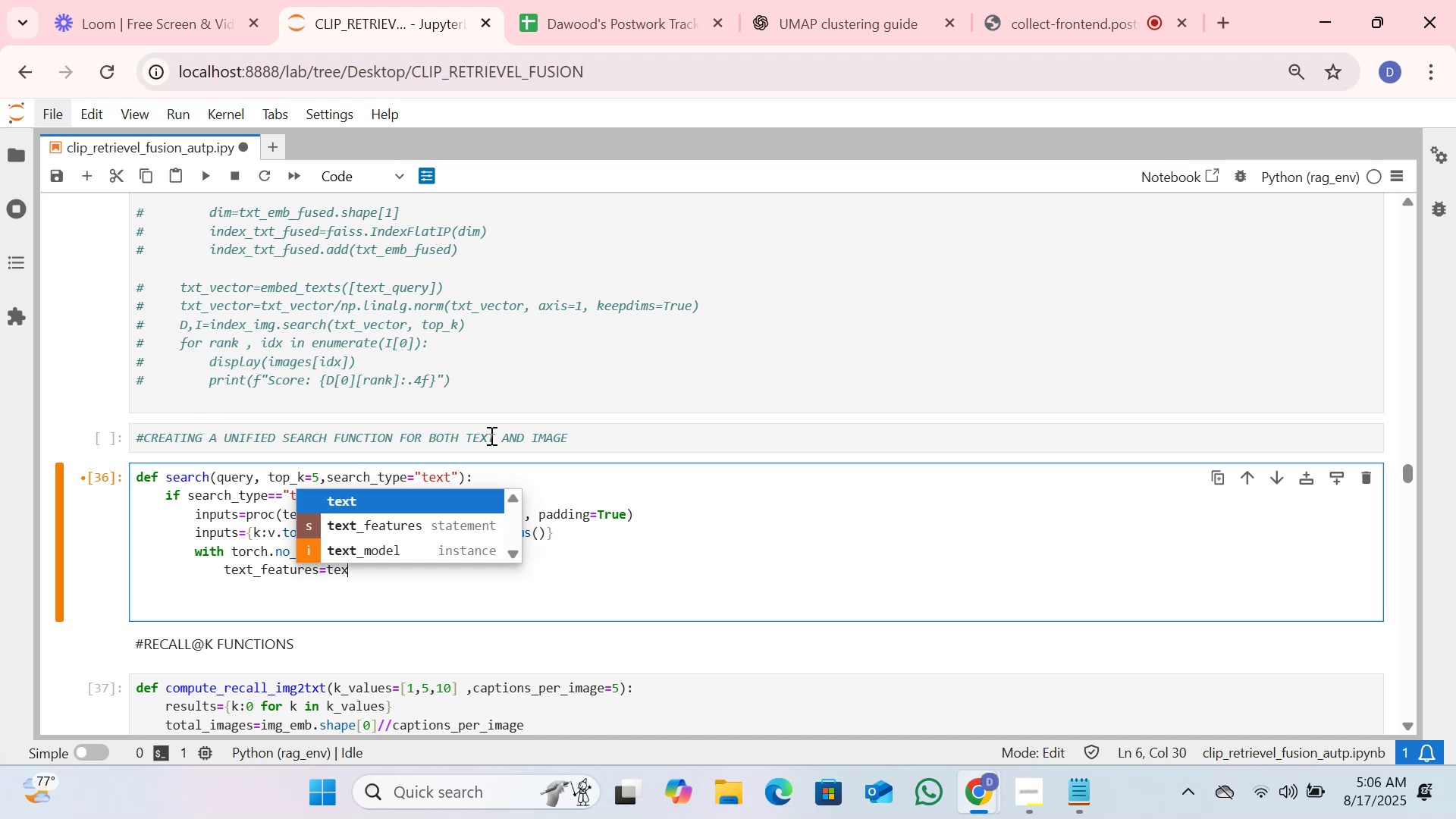 
key(ArrowDown)
 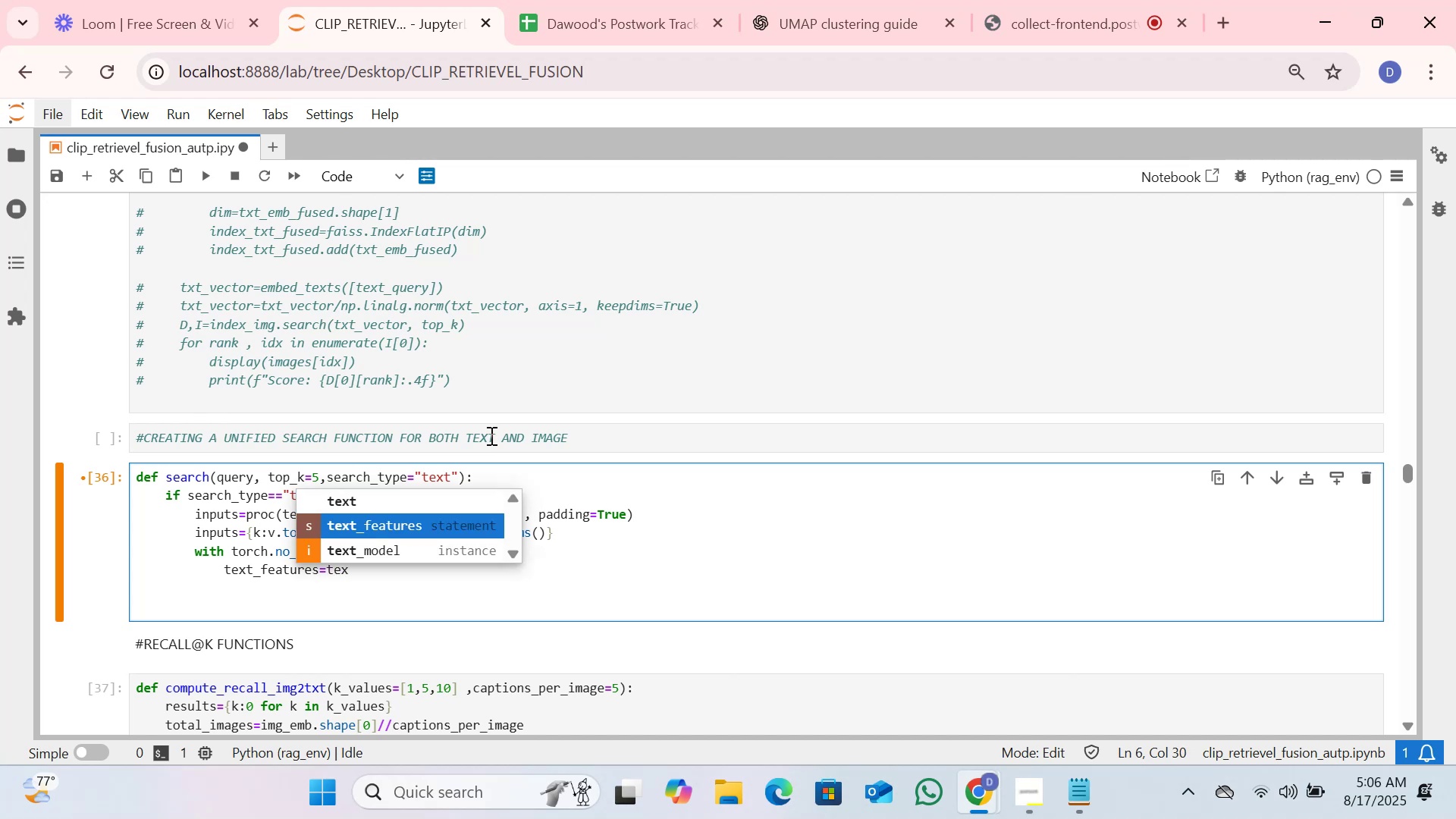 
key(ArrowDown)
 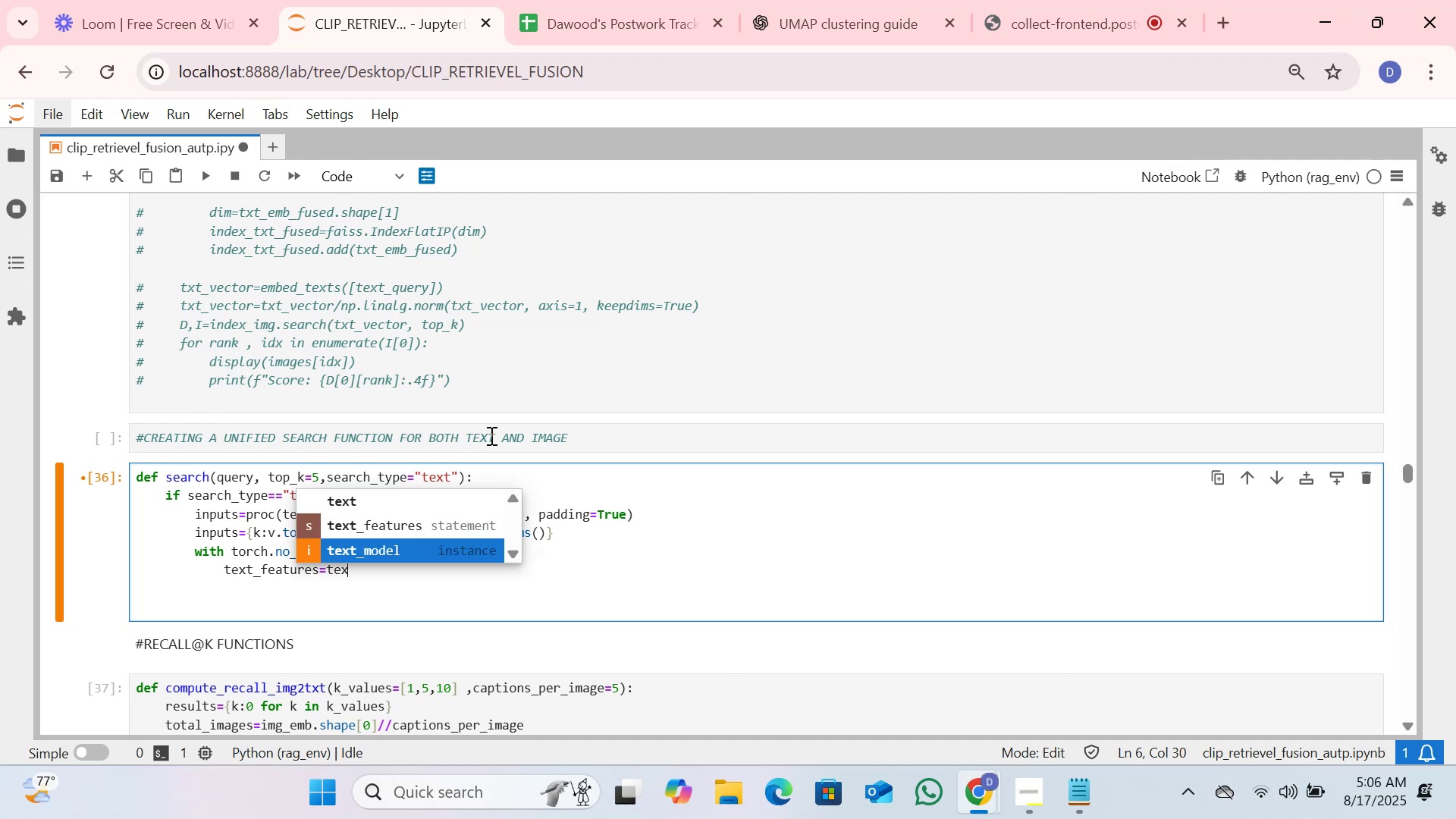 
key(Enter)
 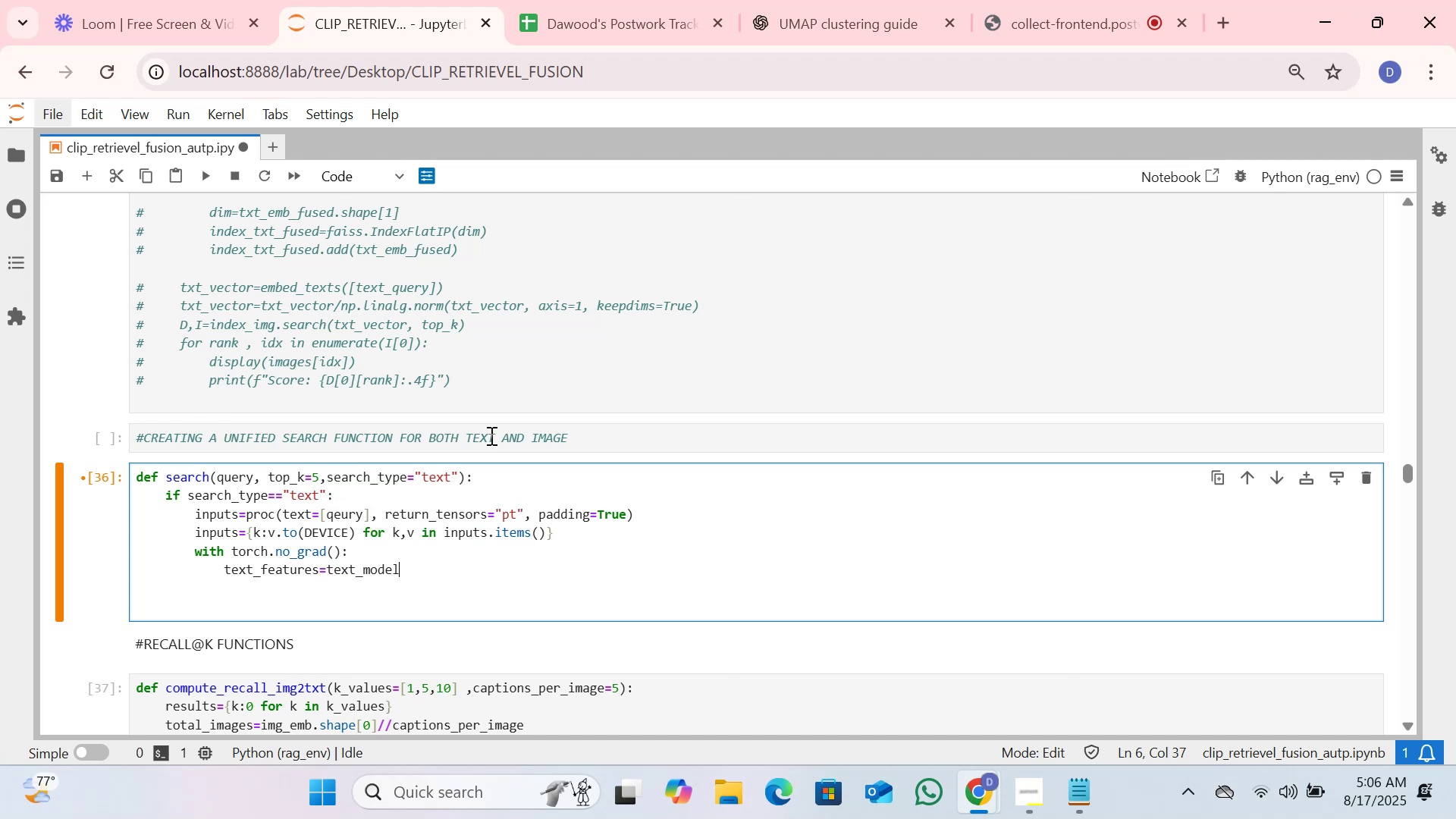 
type((**inputs).last_hiden)
key(Backspace)
key(Backspace)
type(den_state.mean())
 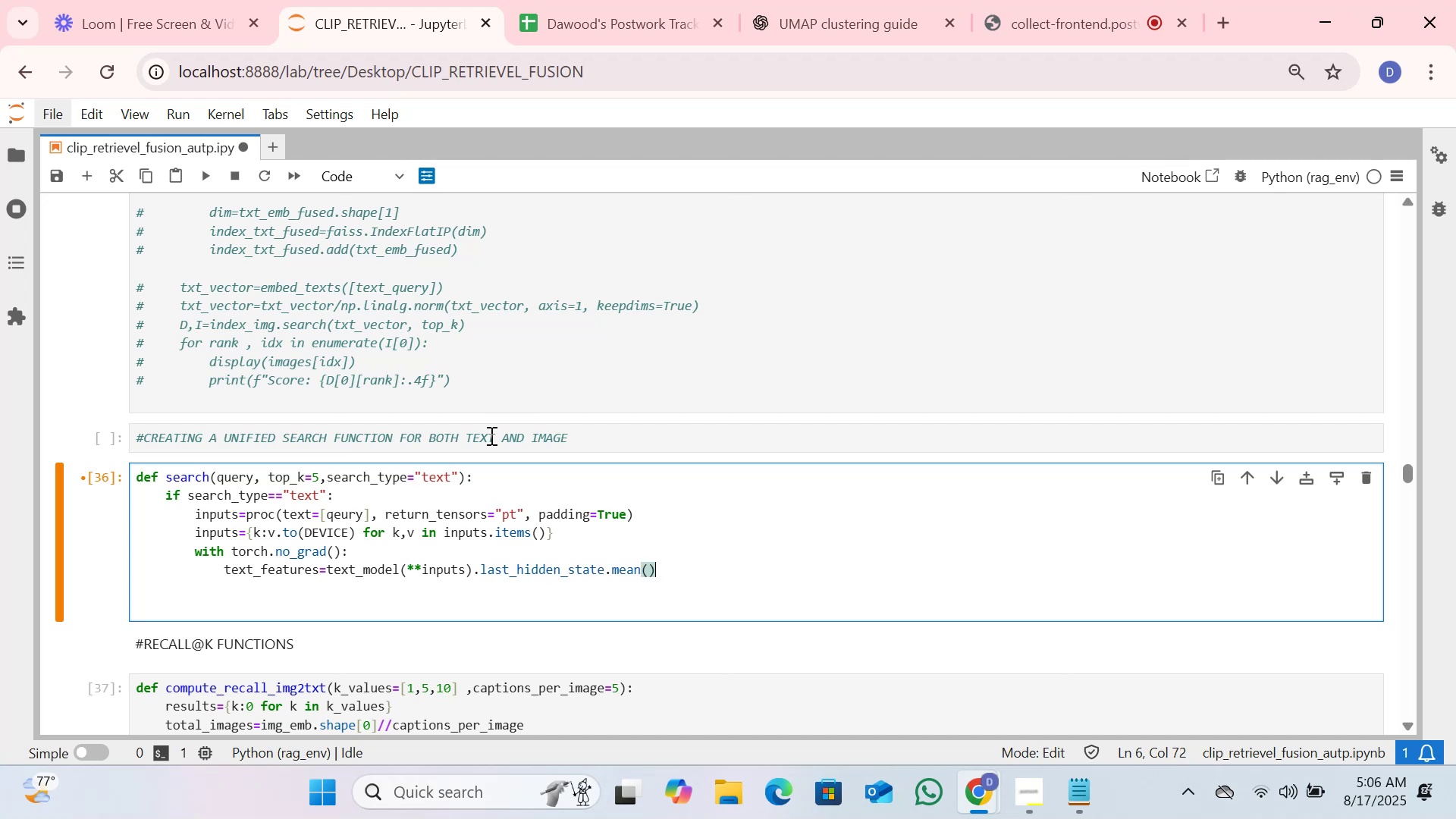 
key(ArrowLeft)
 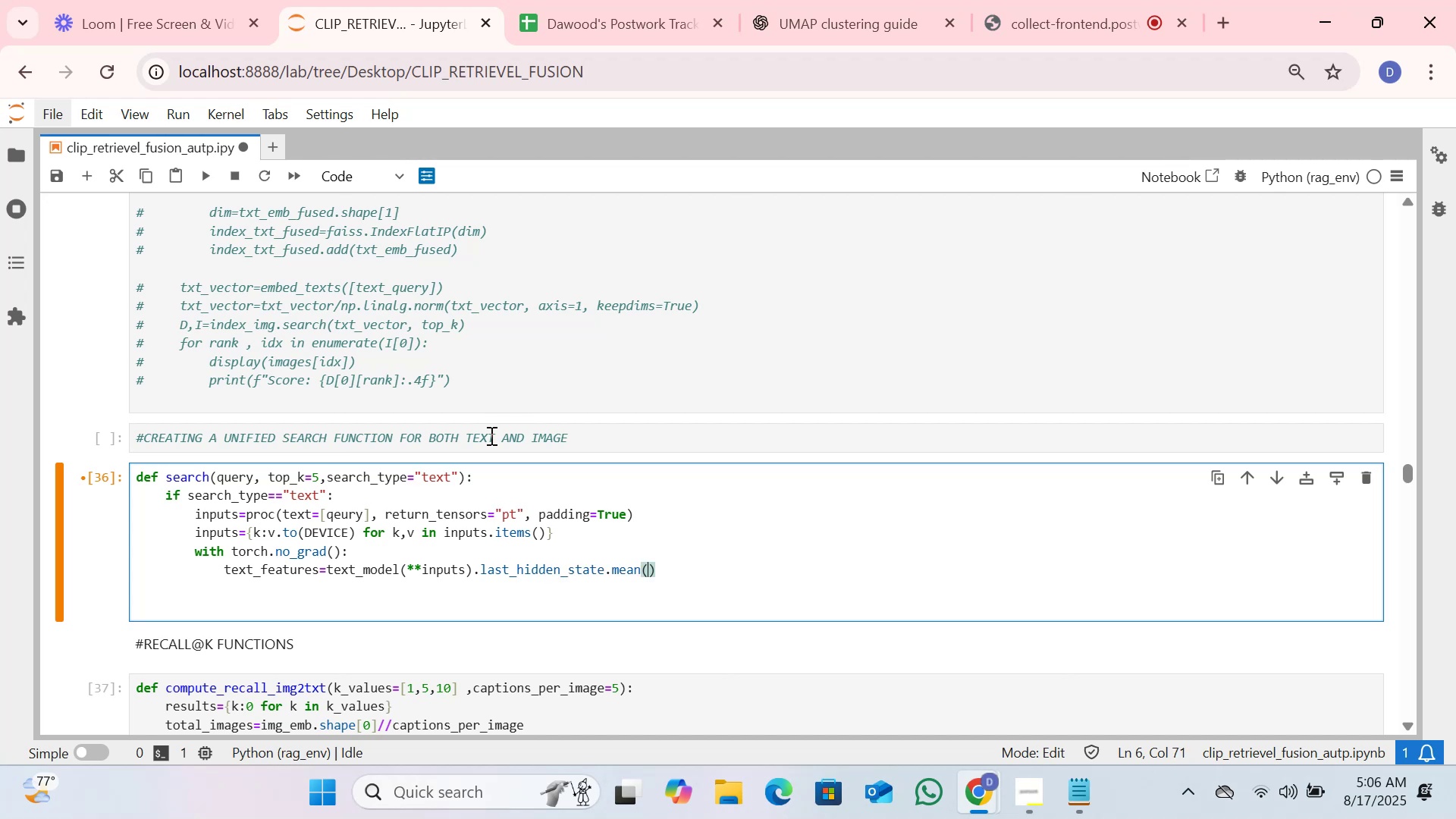 
type(dim=1[PageDown])
 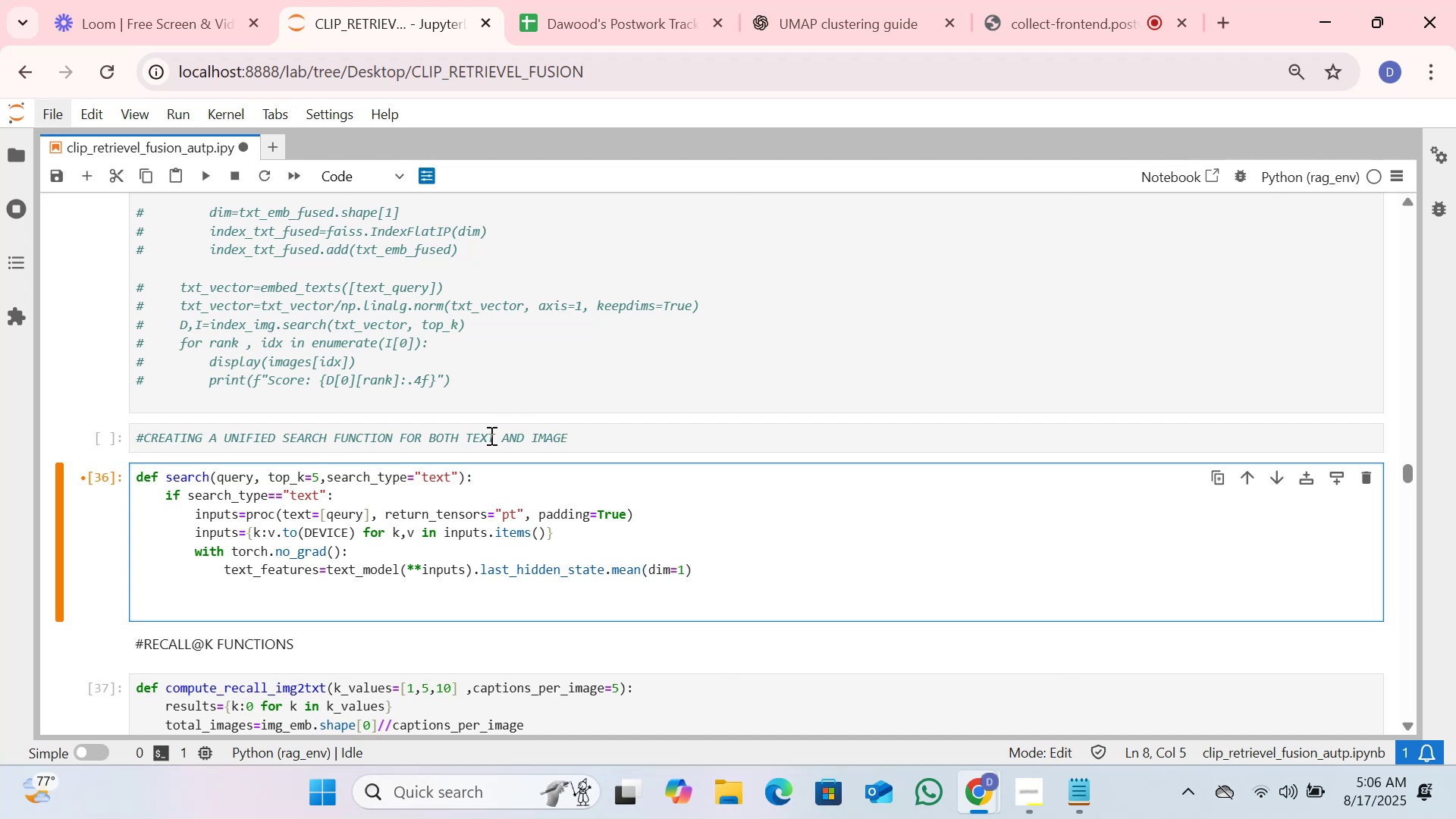 
key(ArrowLeft)
 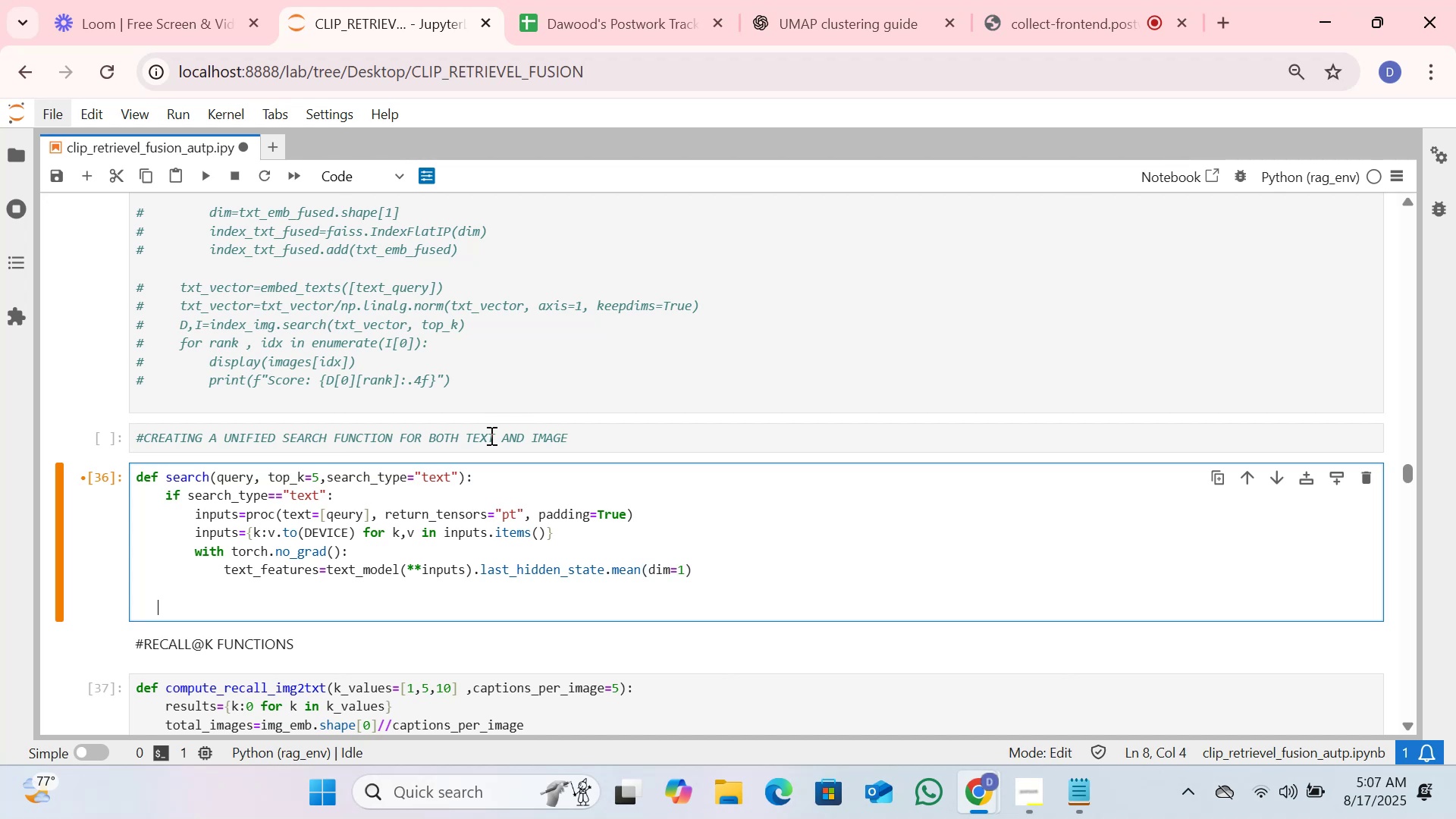 
key(ArrowUp)
 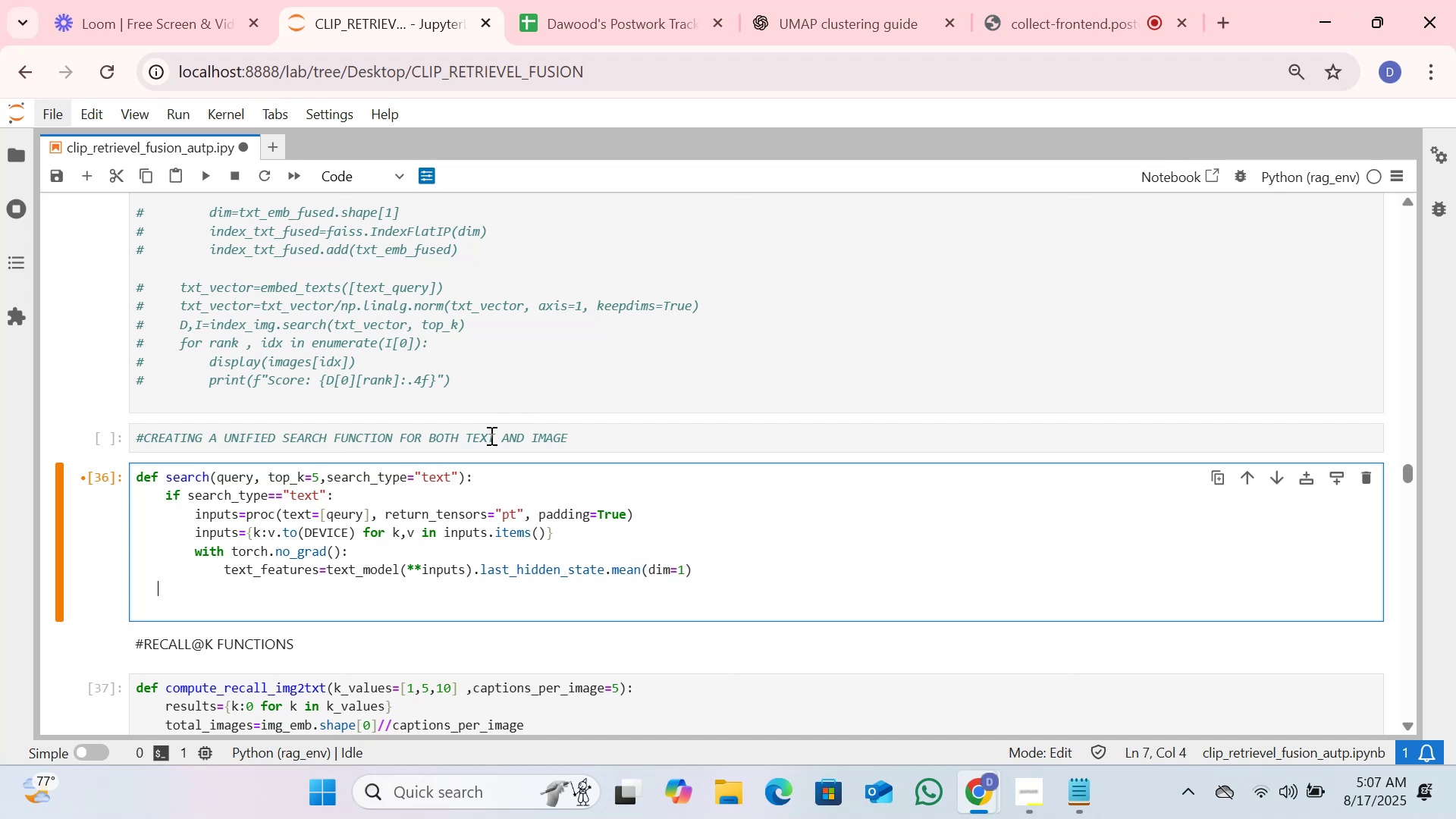 
key(ArrowLeft)
 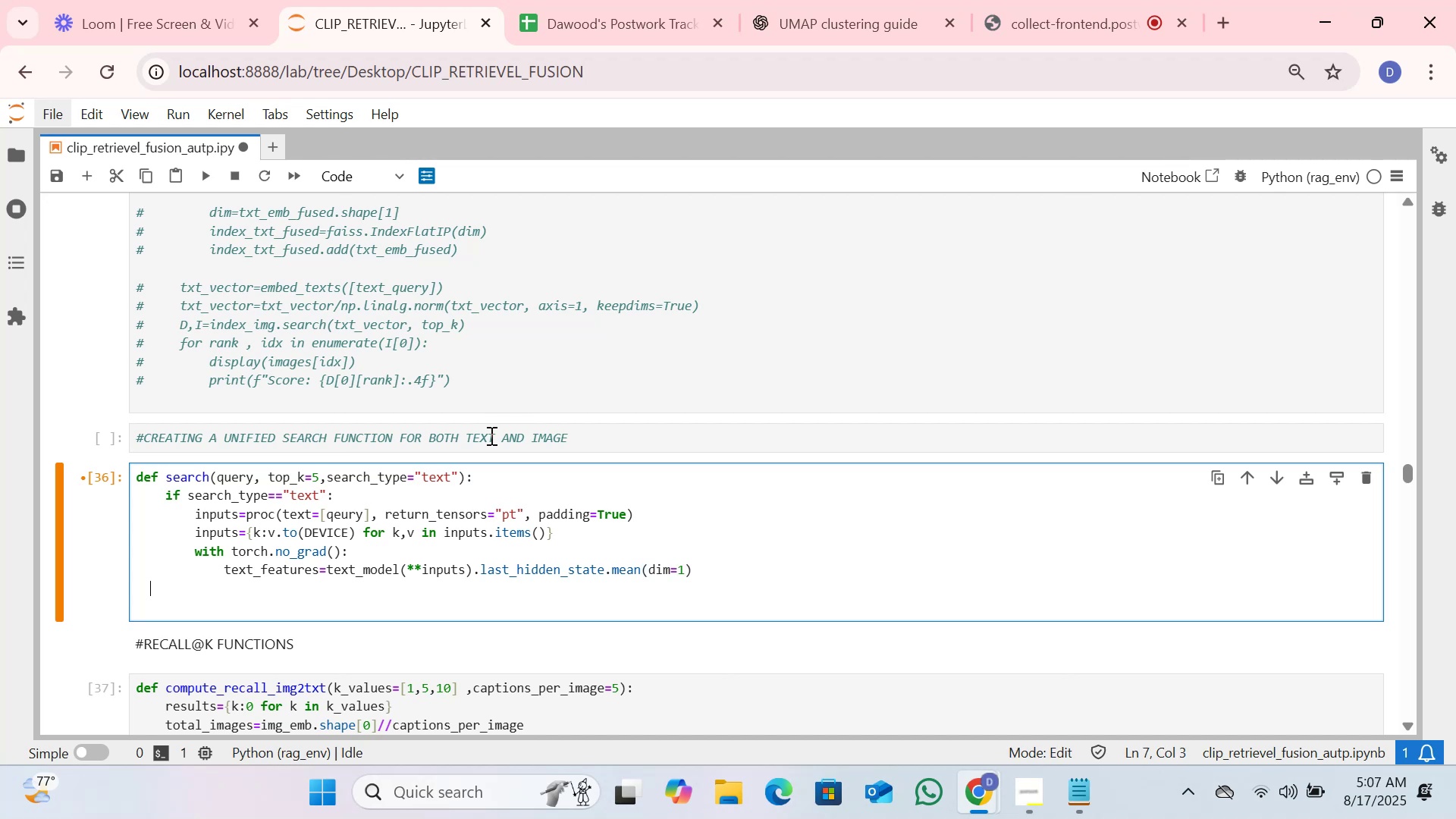 
key(ArrowLeft)
 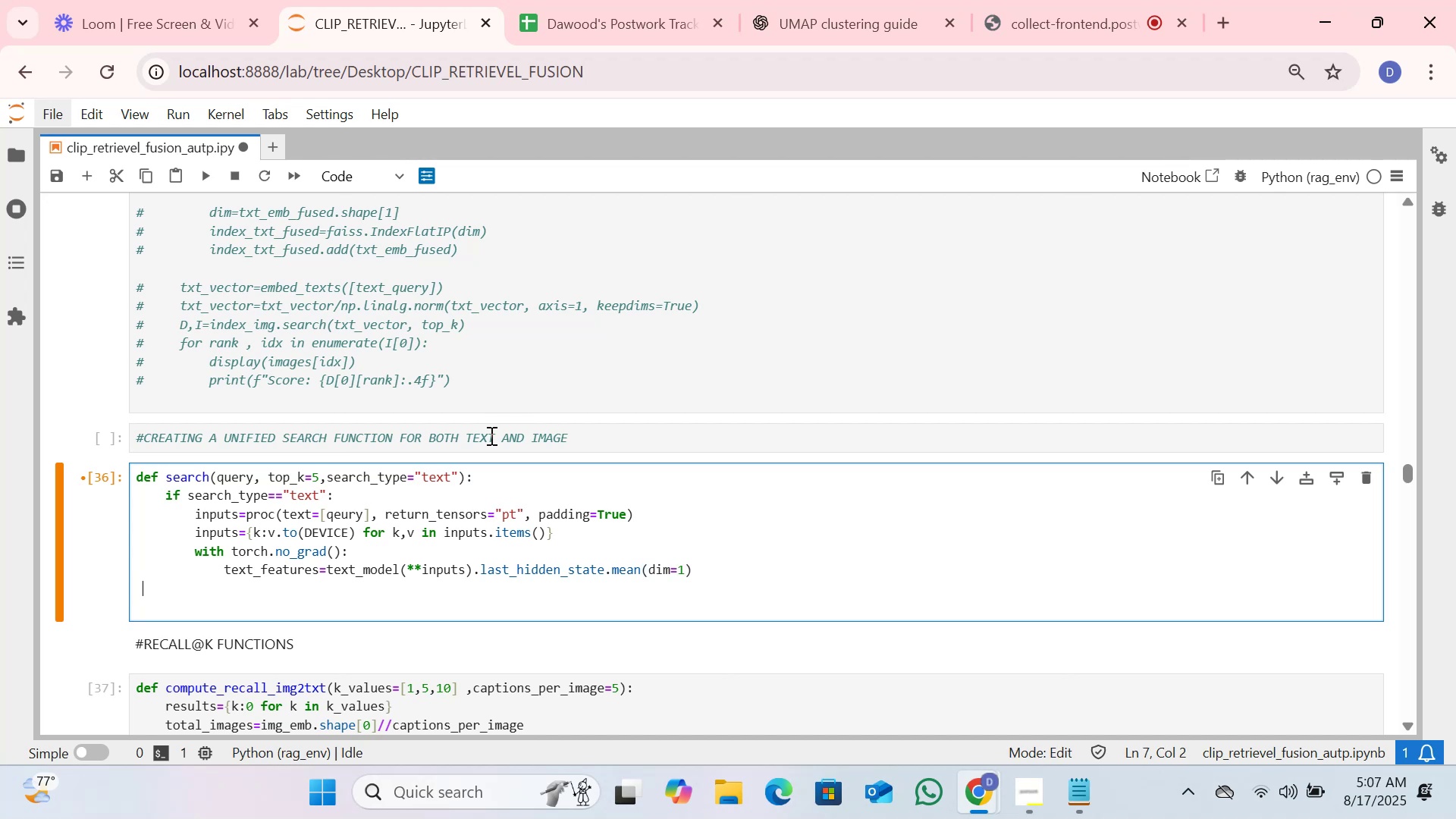 
key(ArrowLeft)
 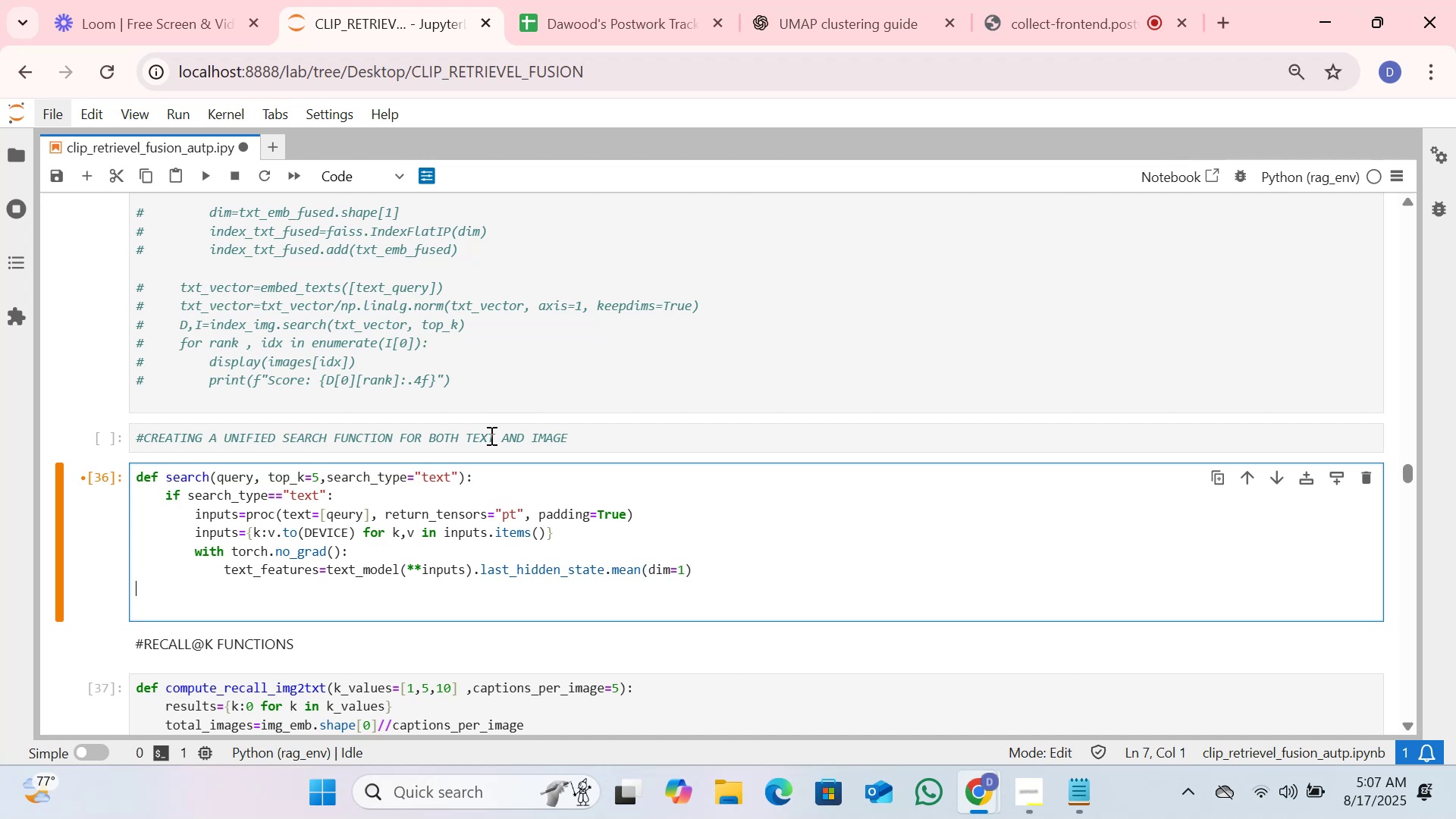 
key(ArrowLeft)
 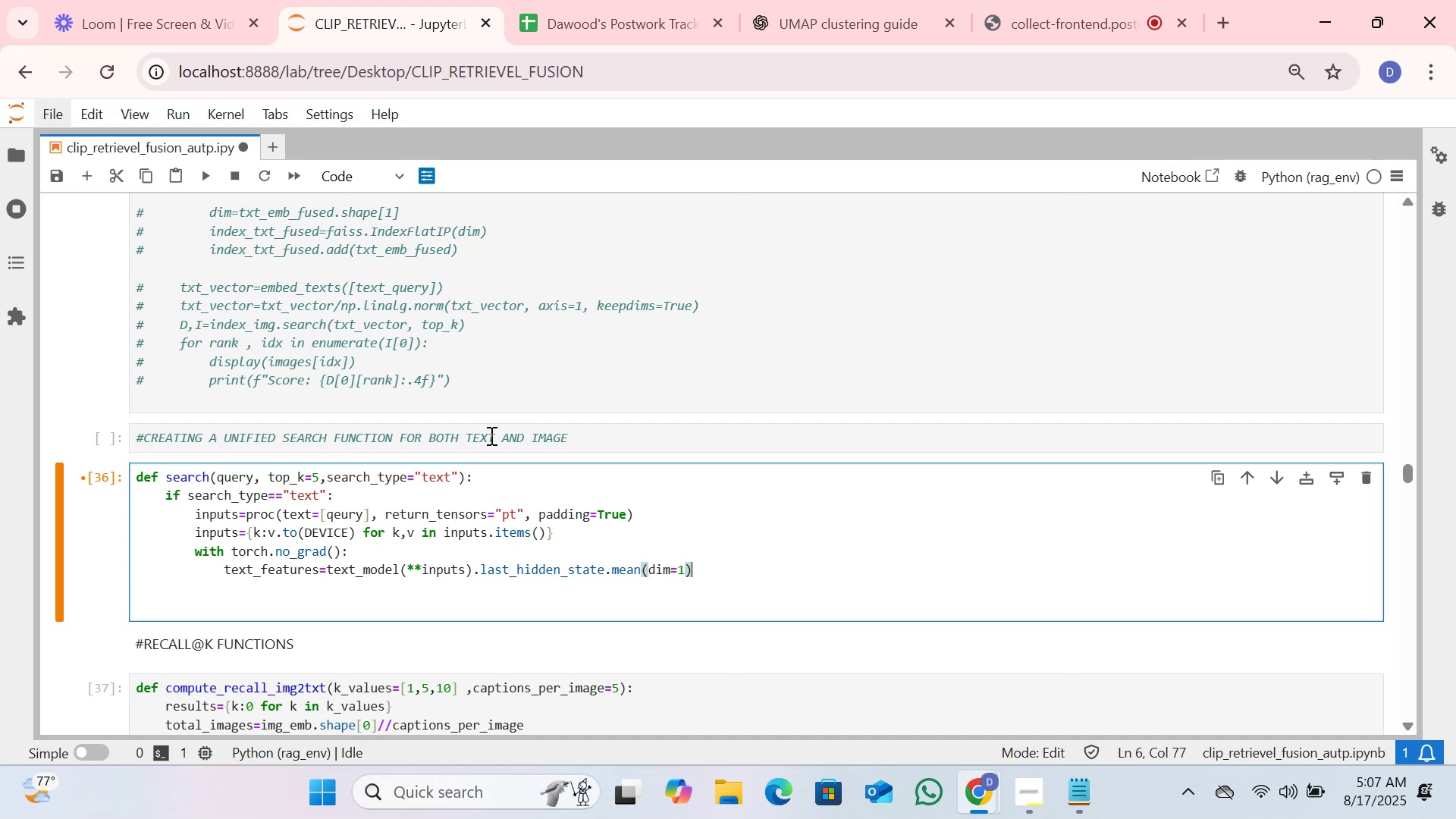 
key(Enter)
 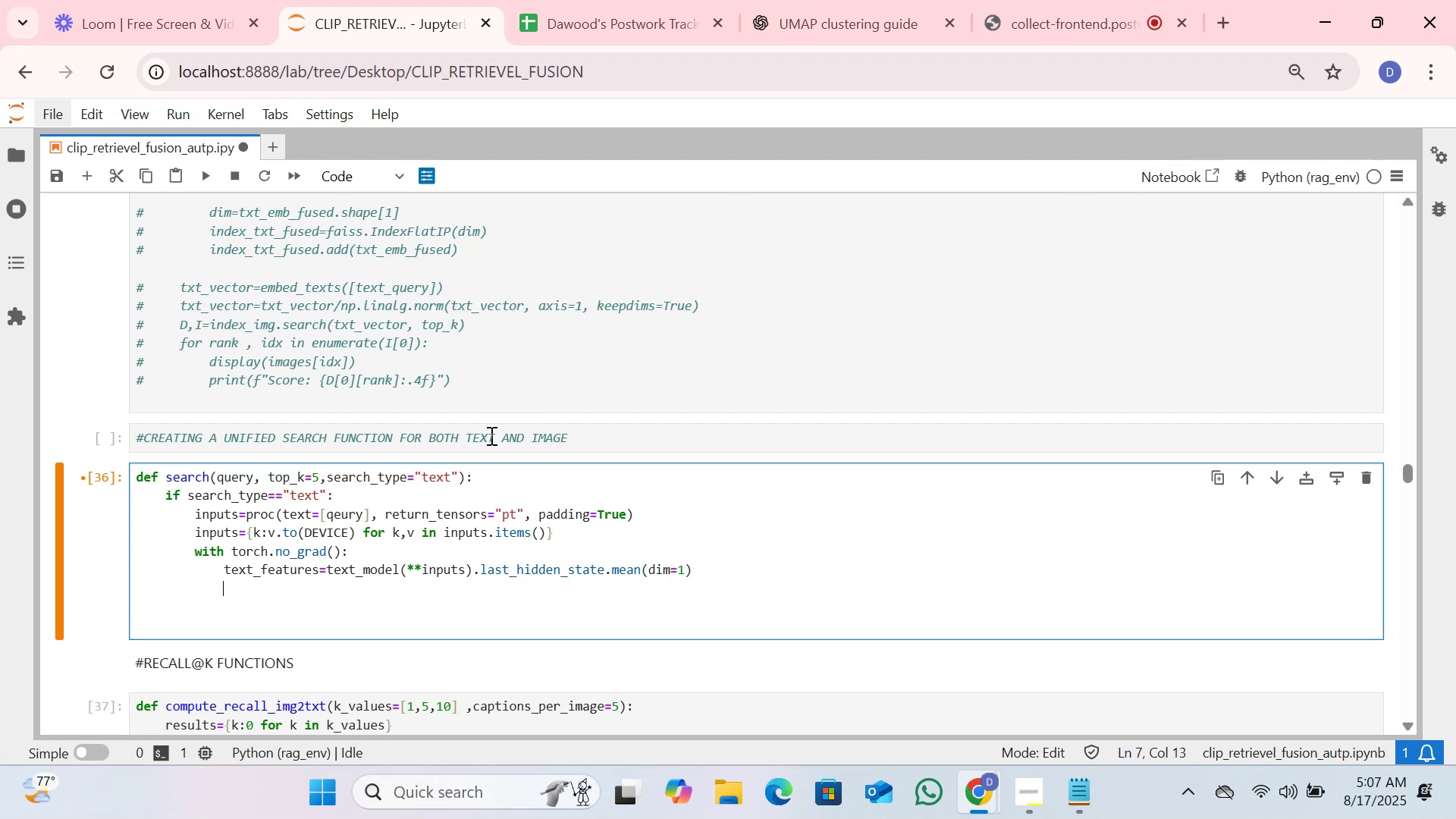 
type(text_fe)
key(Tab)
 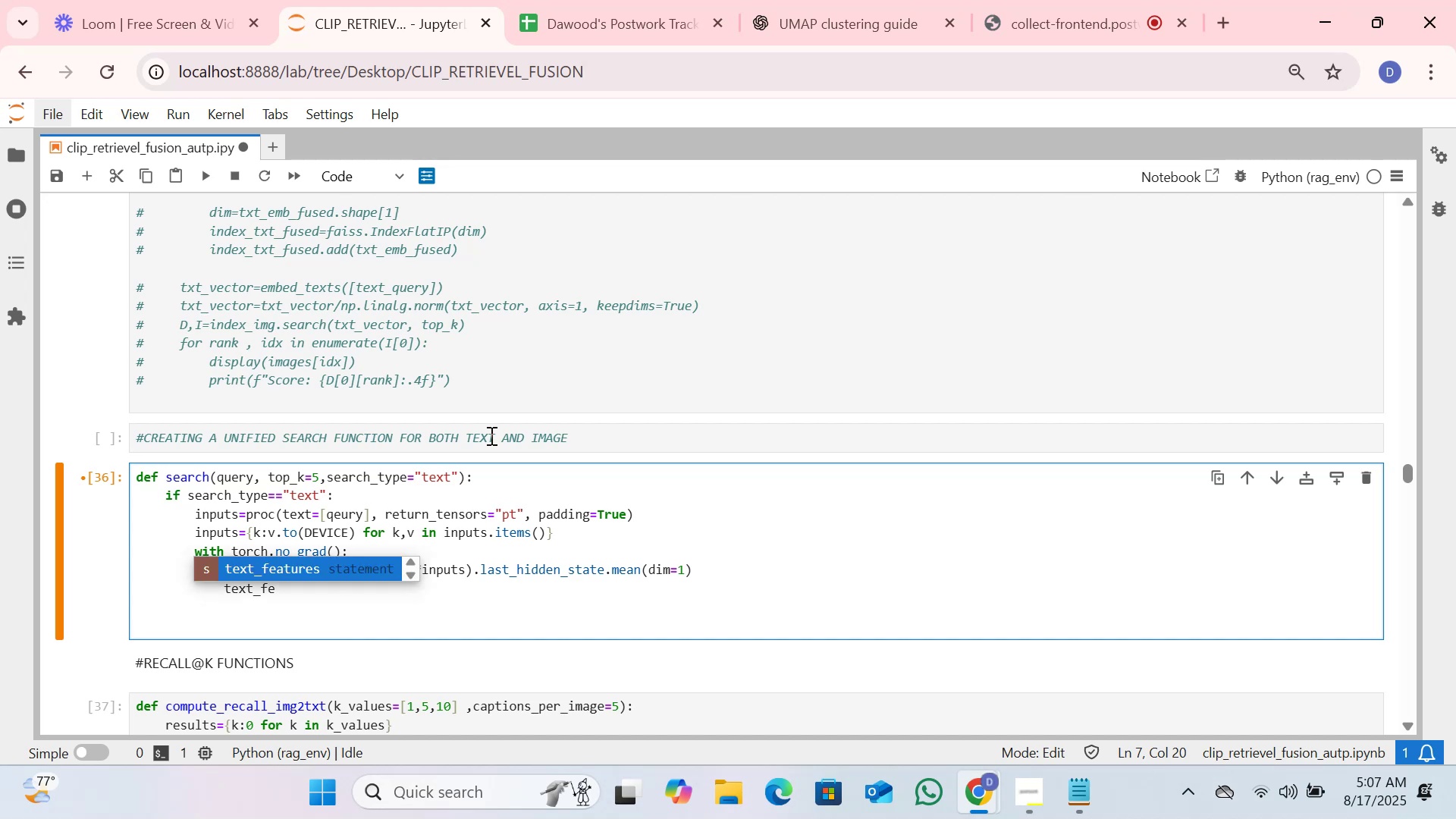 
 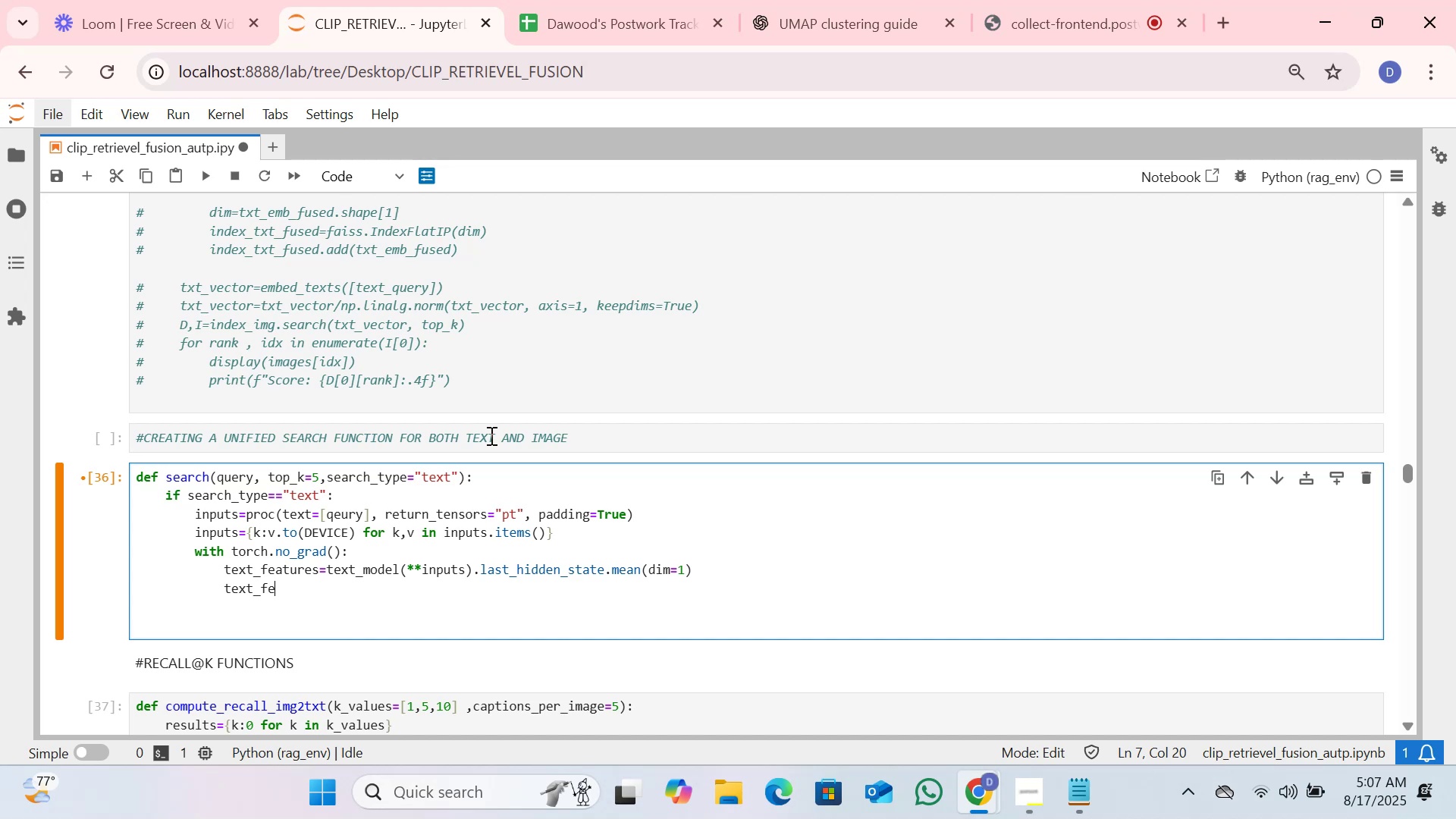 
key(Enter)
 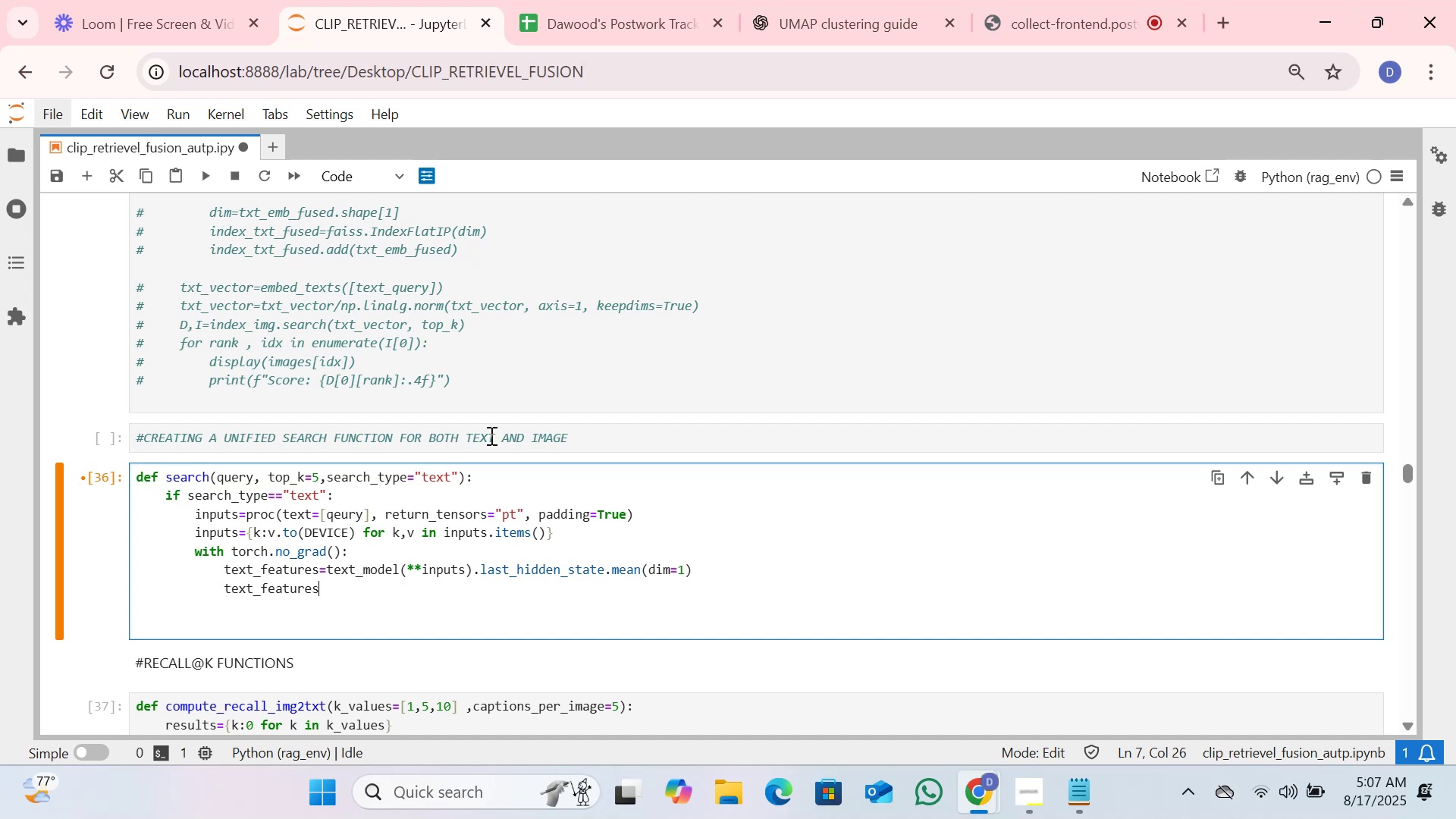 
type(=text)
key(Tab)
 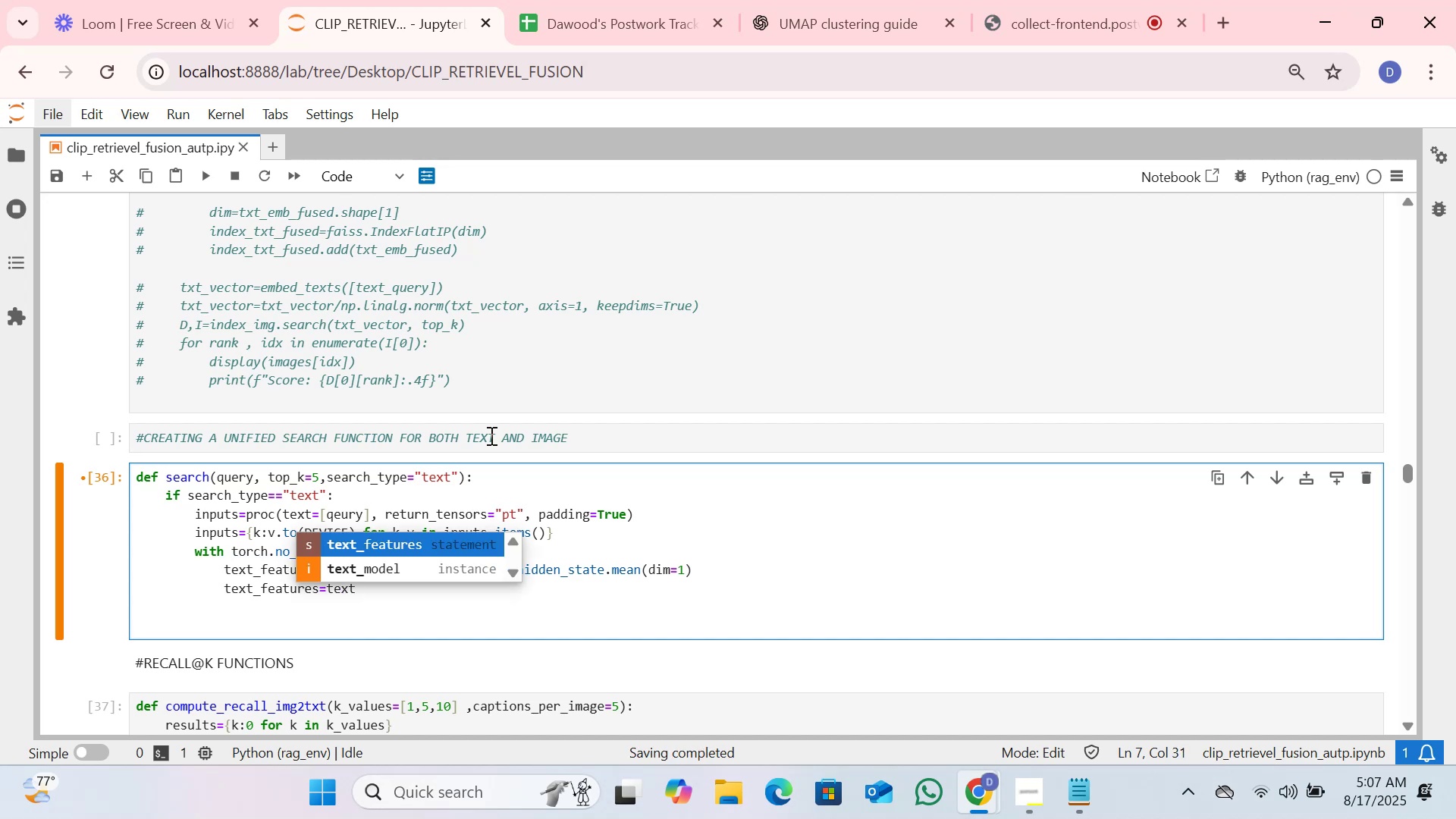 
key(Enter)
 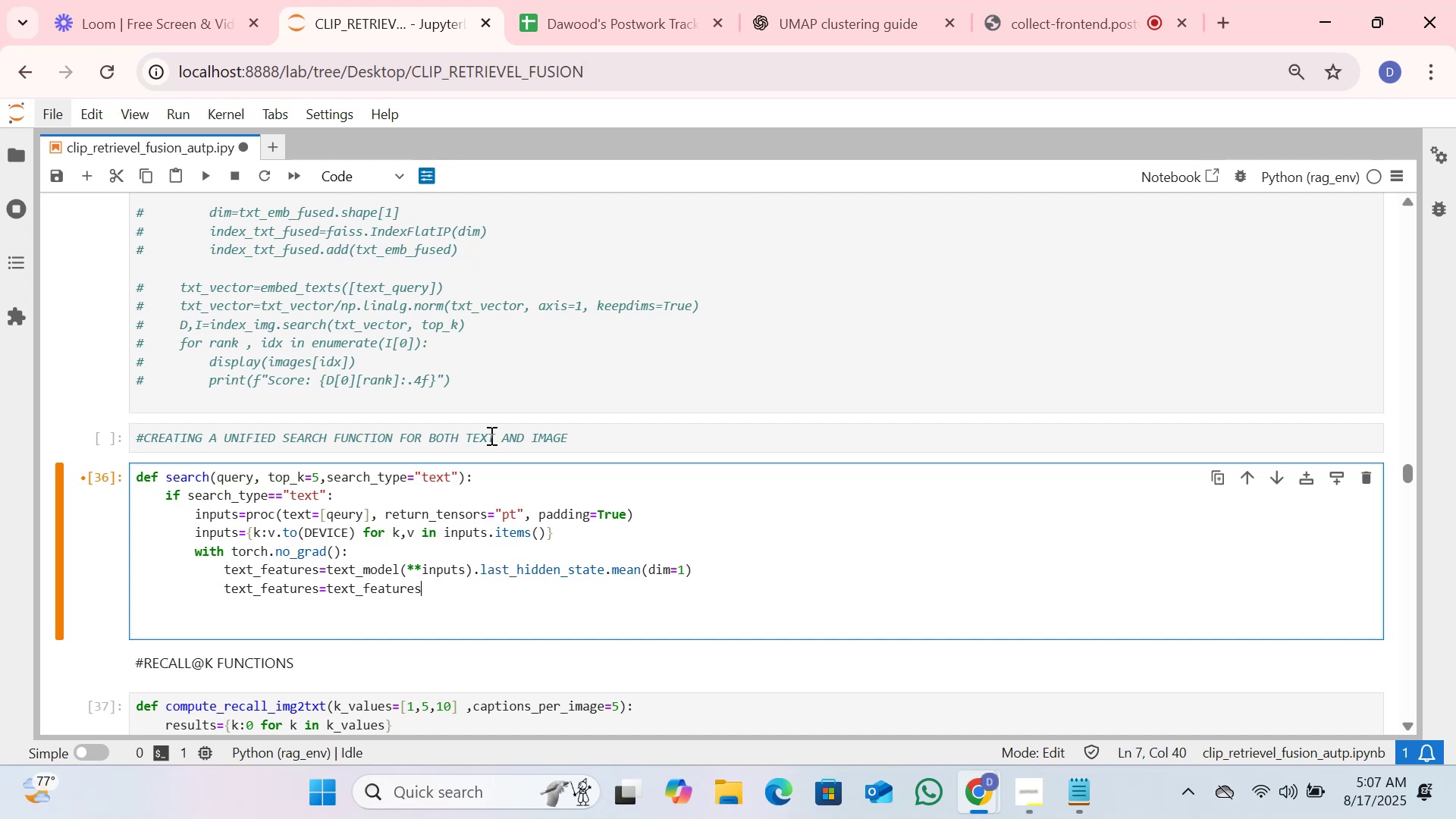 
type(/text)
key(Tab)
 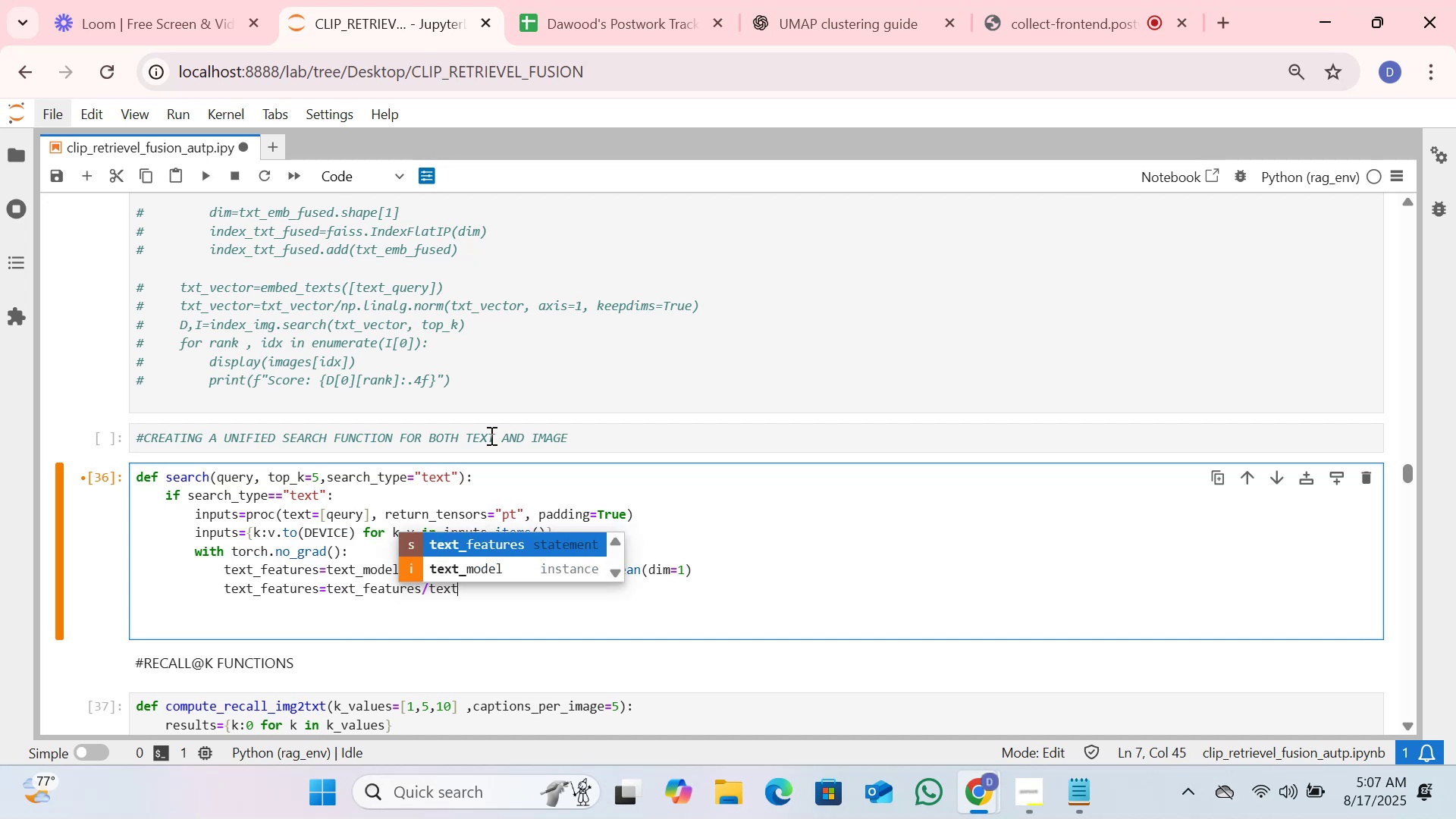 
key(Enter)
 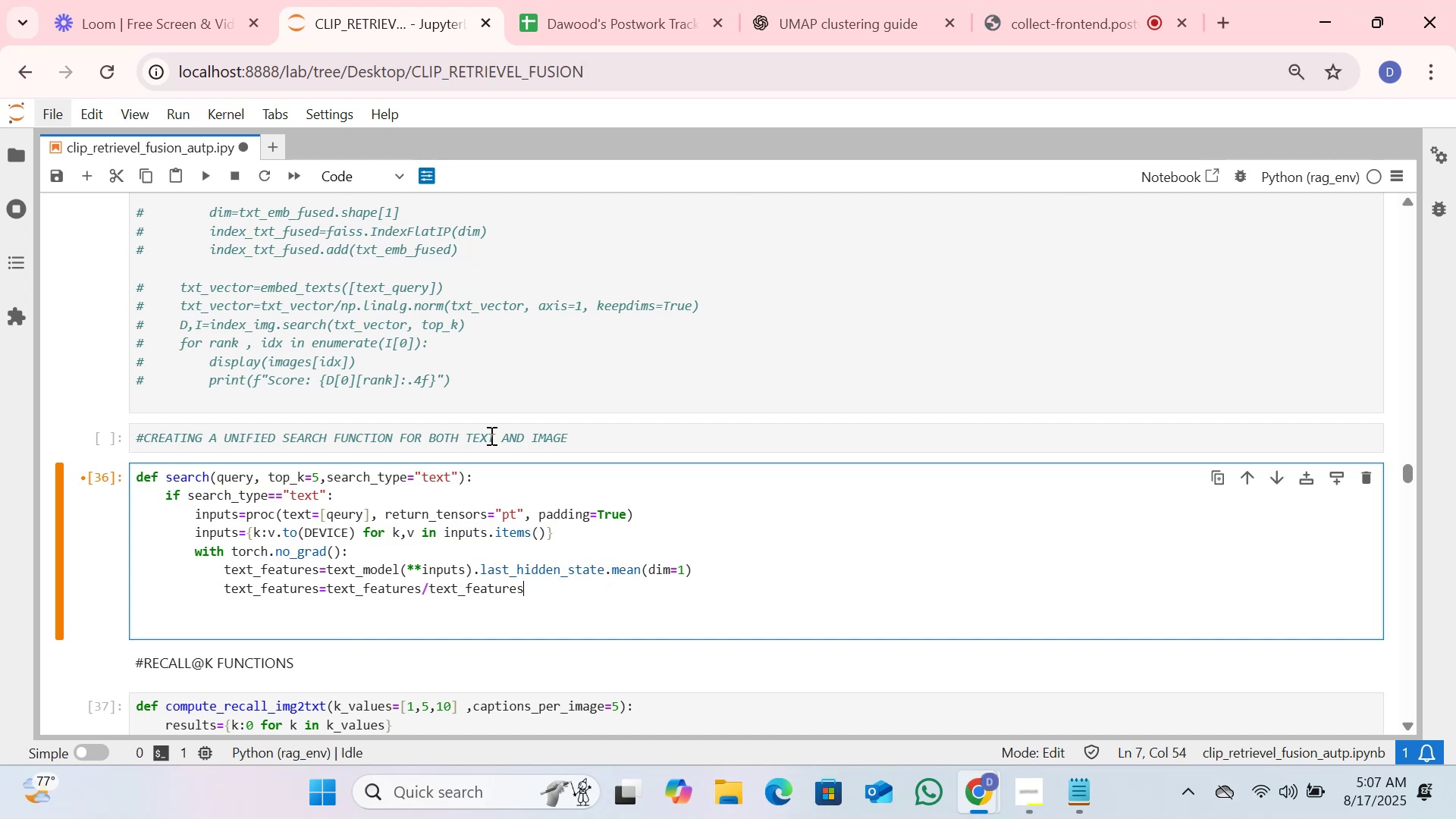 
type(.norm(dim=1, keepdim=True))
 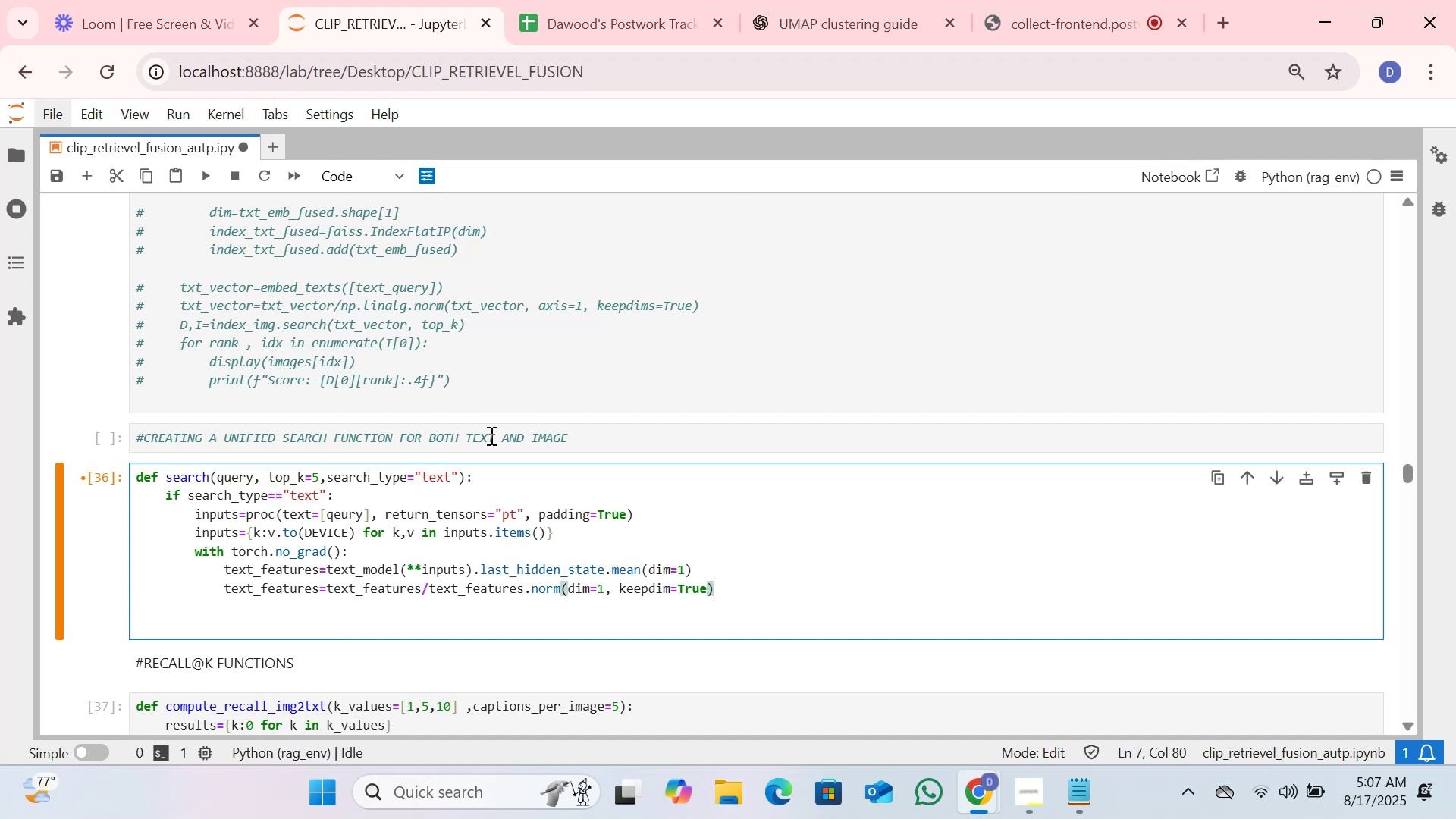 
key(Enter)
 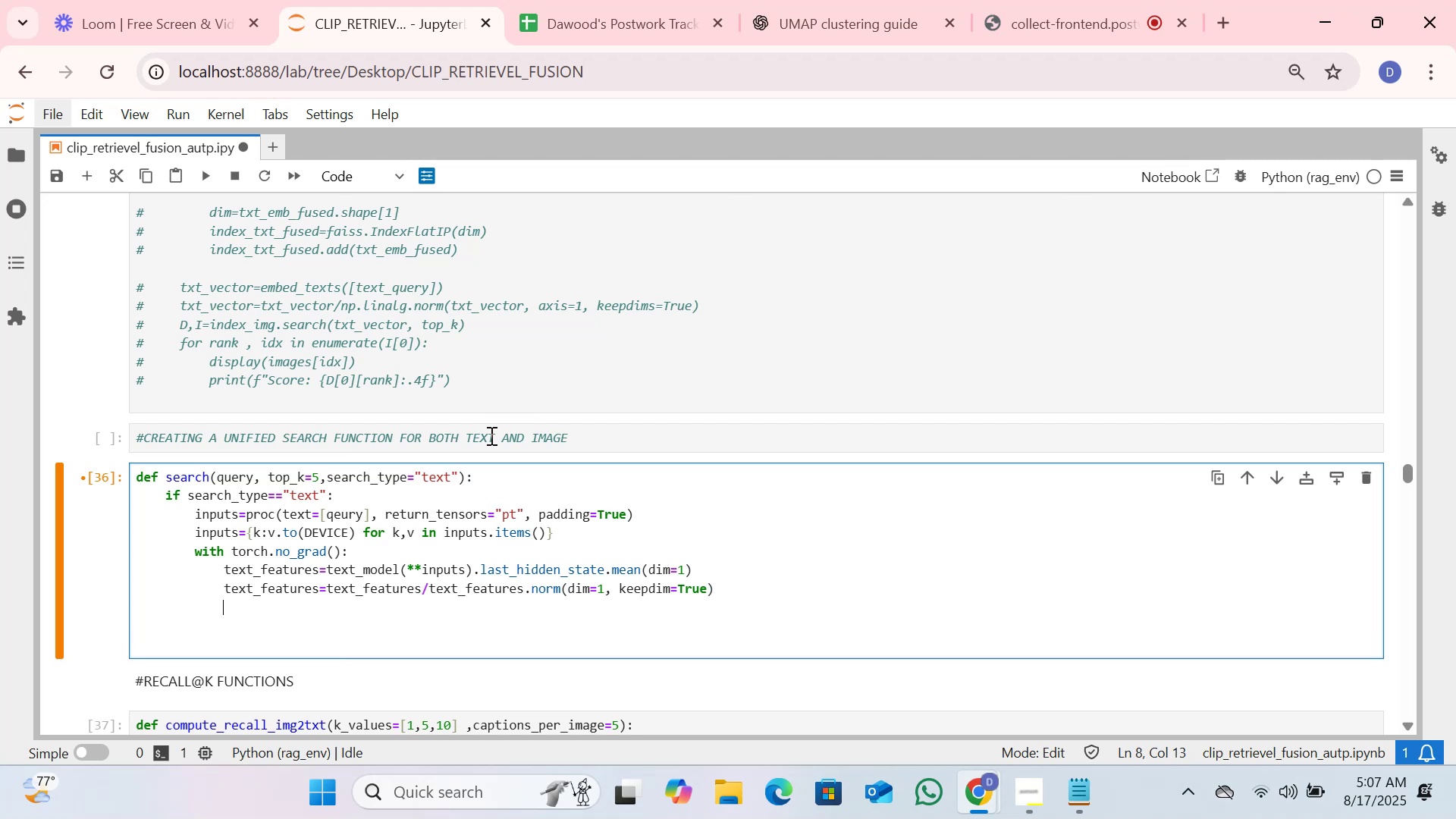 
type(query_embedding=text)
key(Tab)
 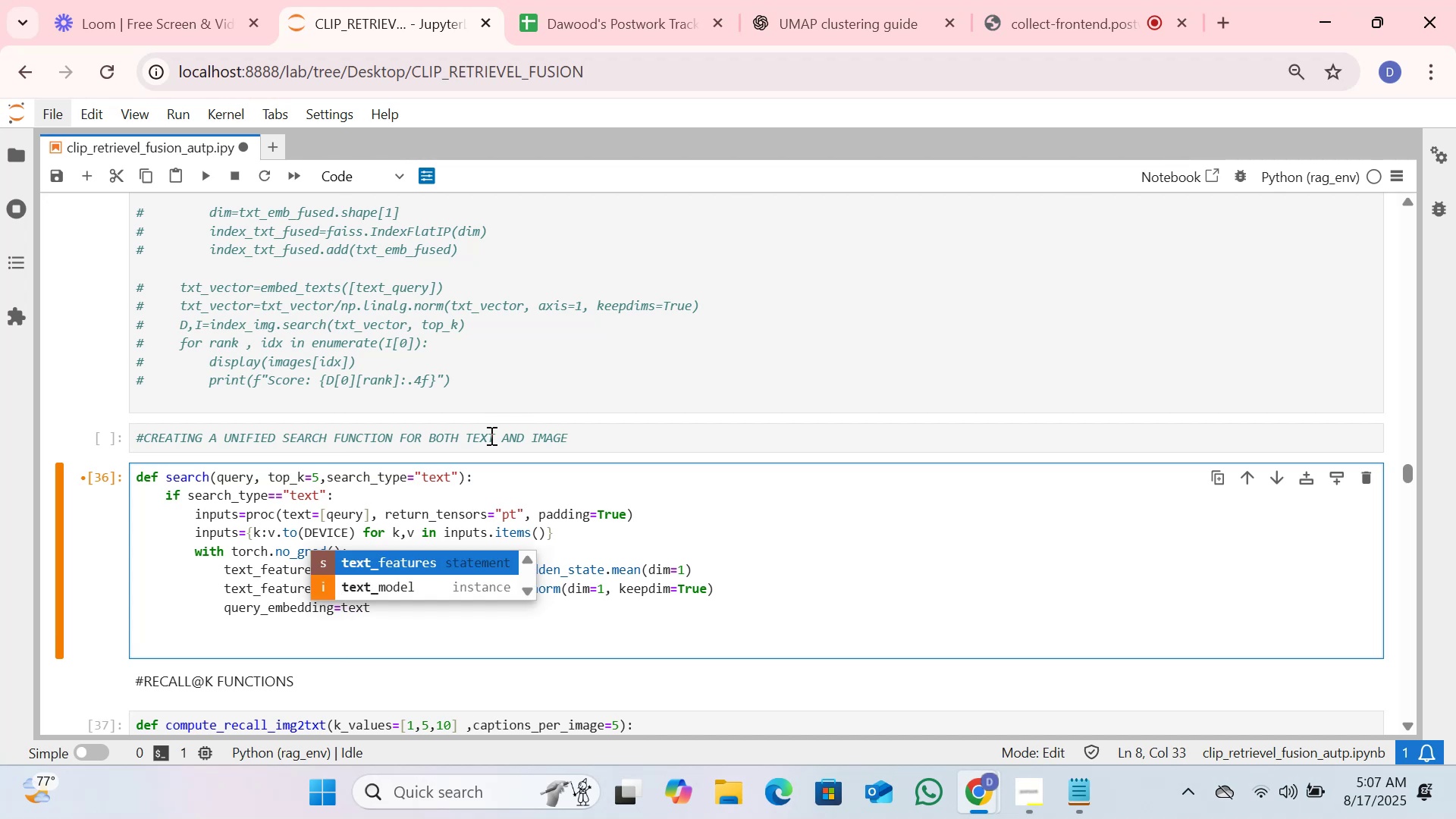 
key(Enter)
 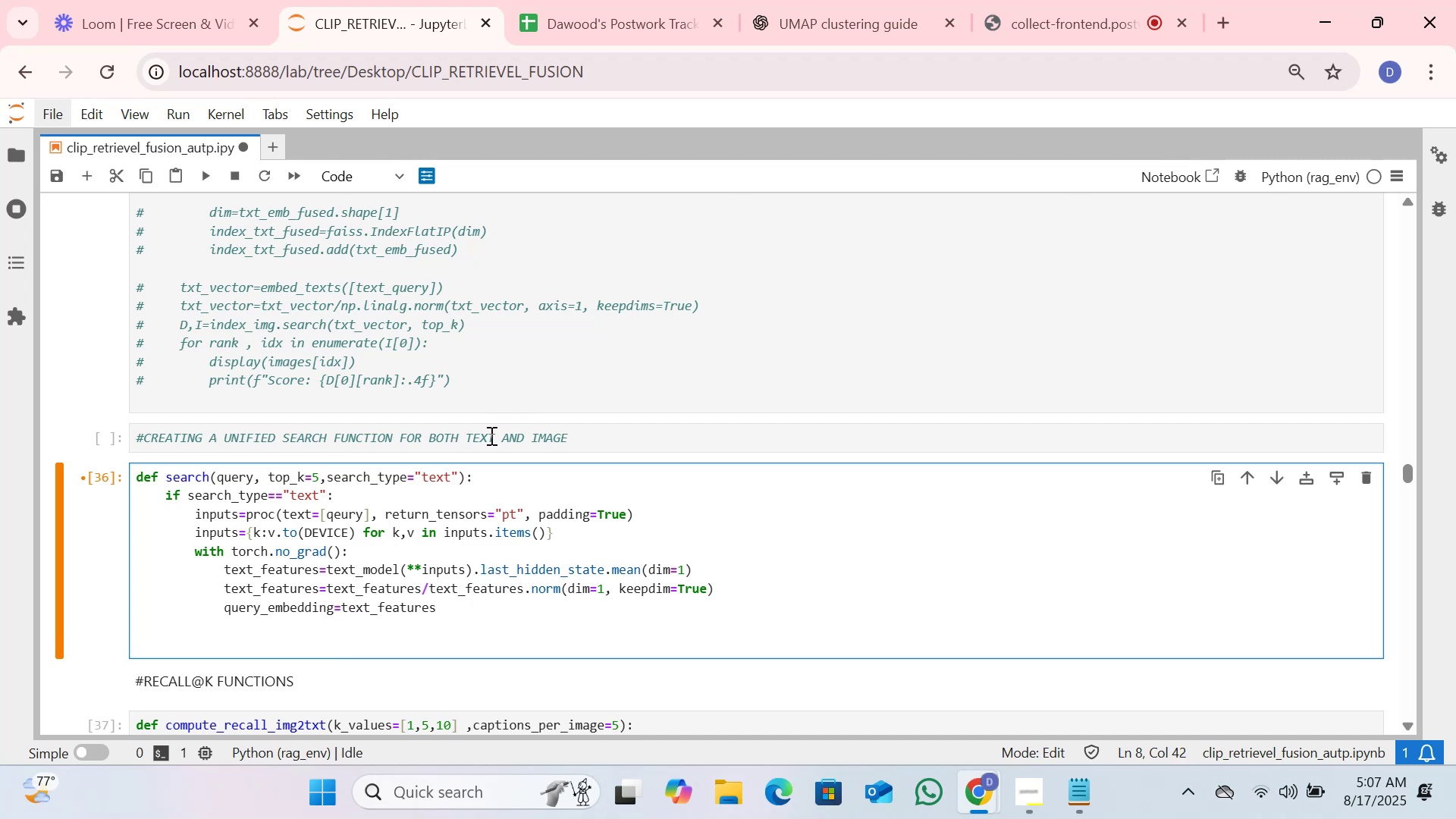 
type(.cpu().numpy().ast)
key(Tab)
type(ype("float")
key(Backspace)
type(32"))
 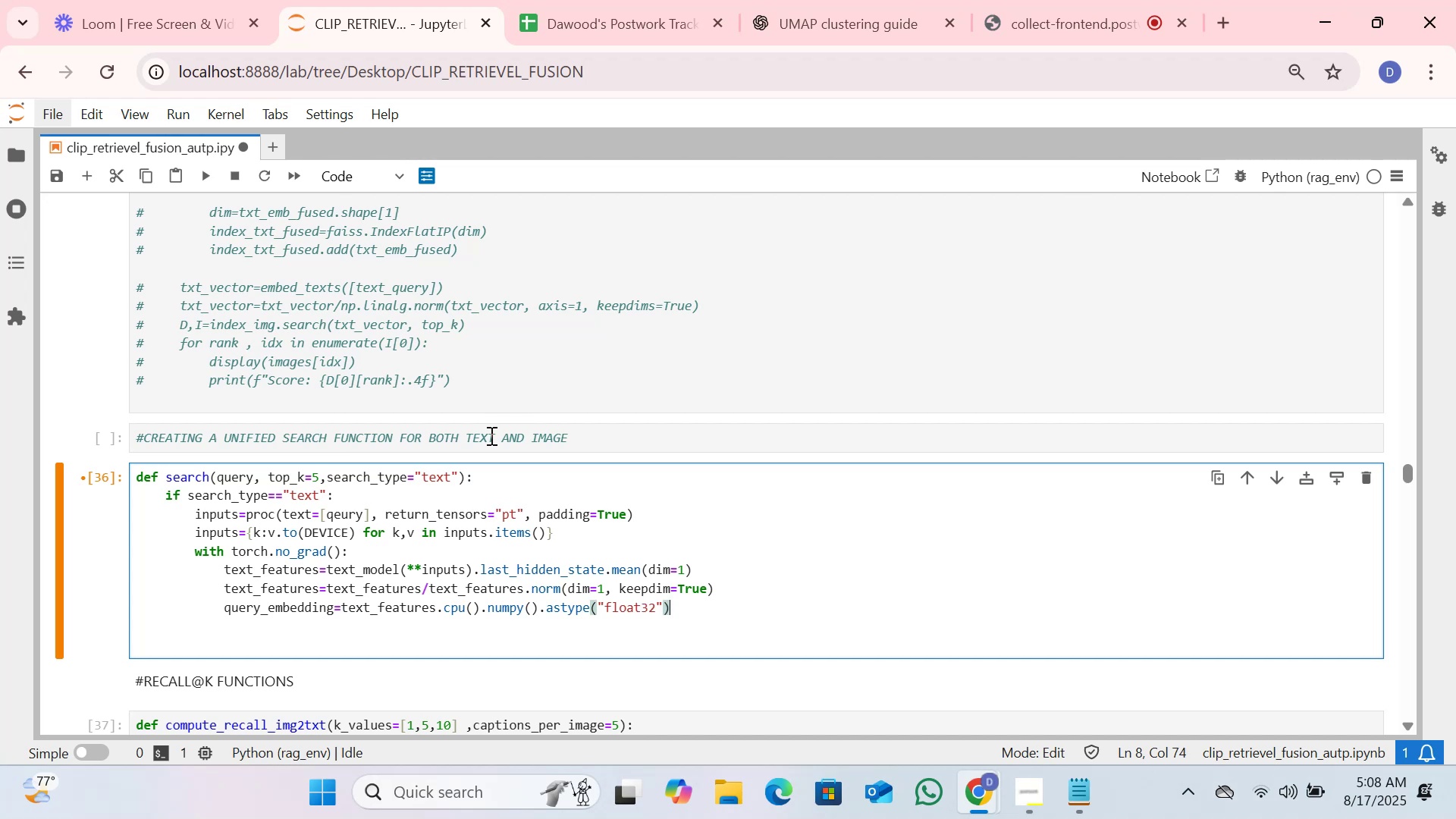 
key(Enter)
 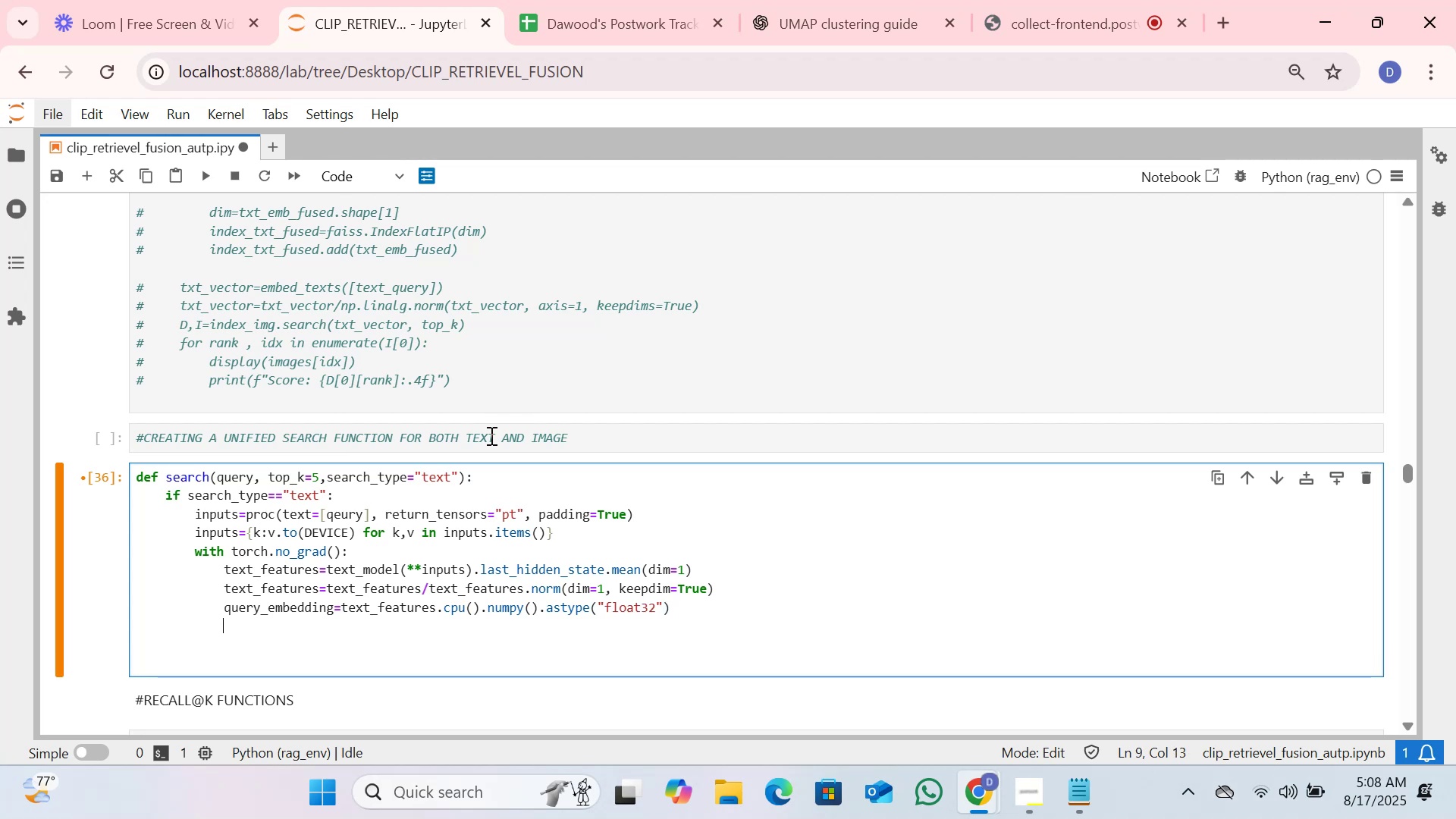 
key(Backspace)
key(Backspace)
type(esl)
key(Backspace)
key(Backspace)
type(lseL)
key(Backspace)
type(:)
 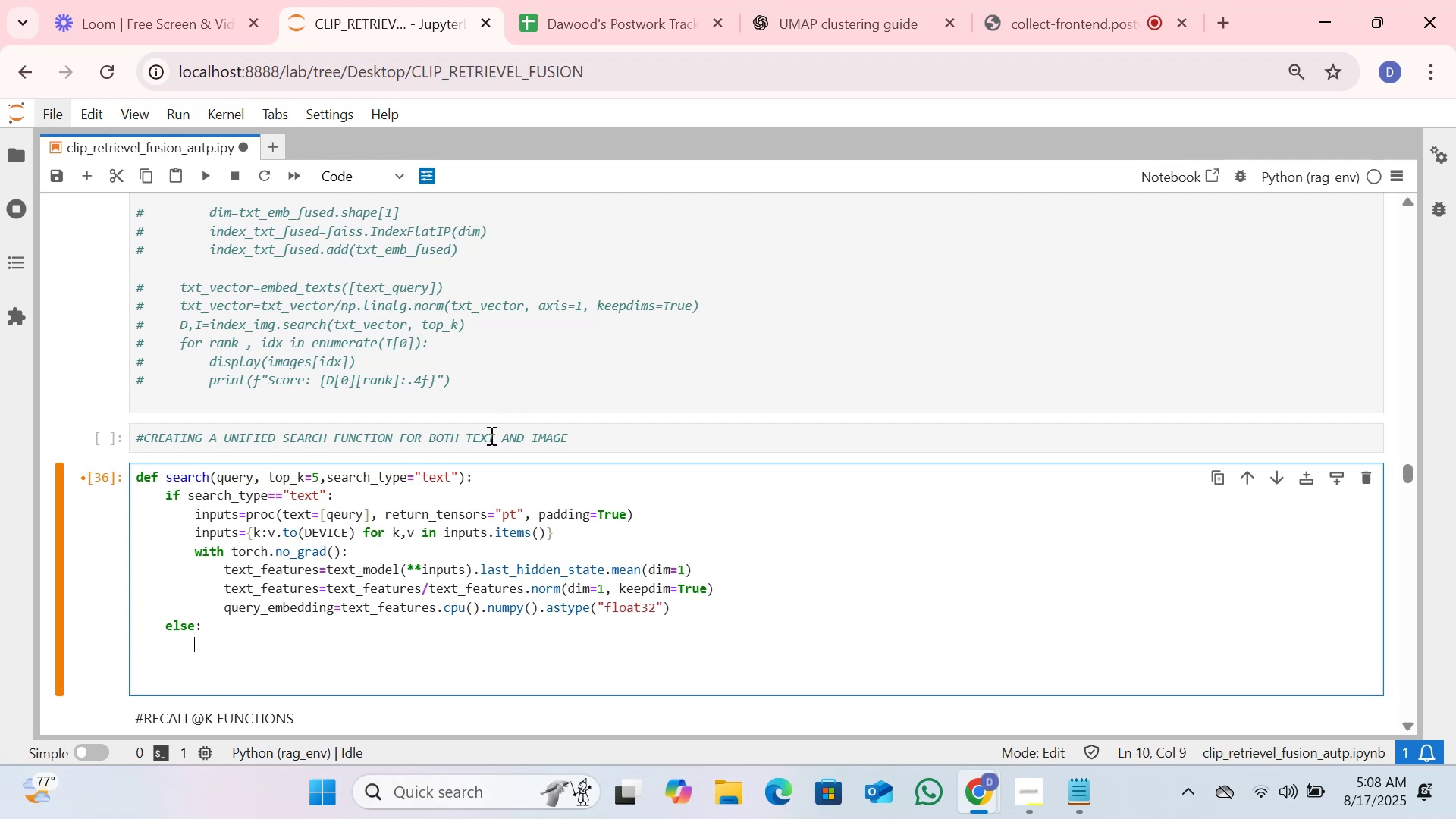 
 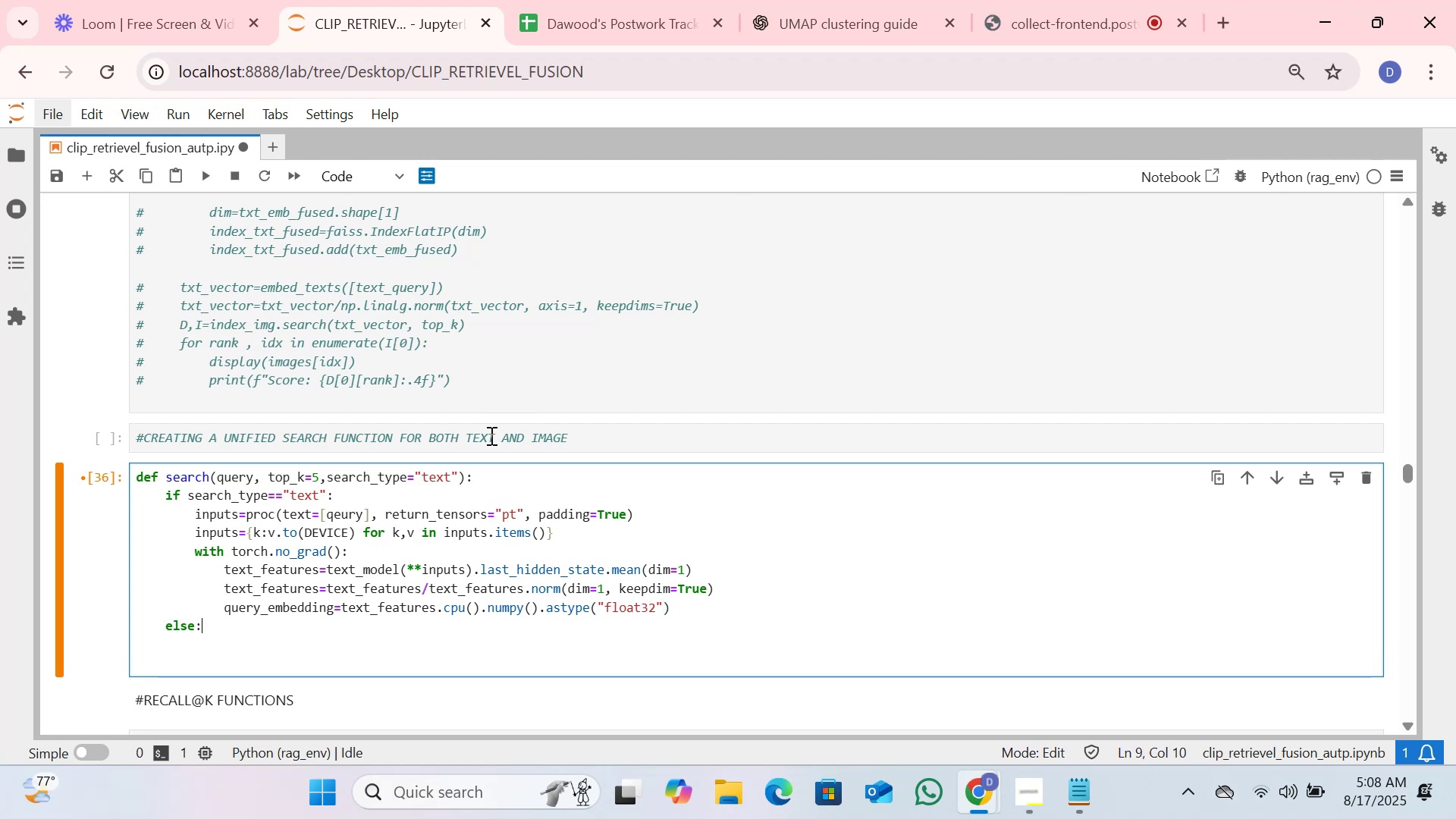 
key(Enter)
 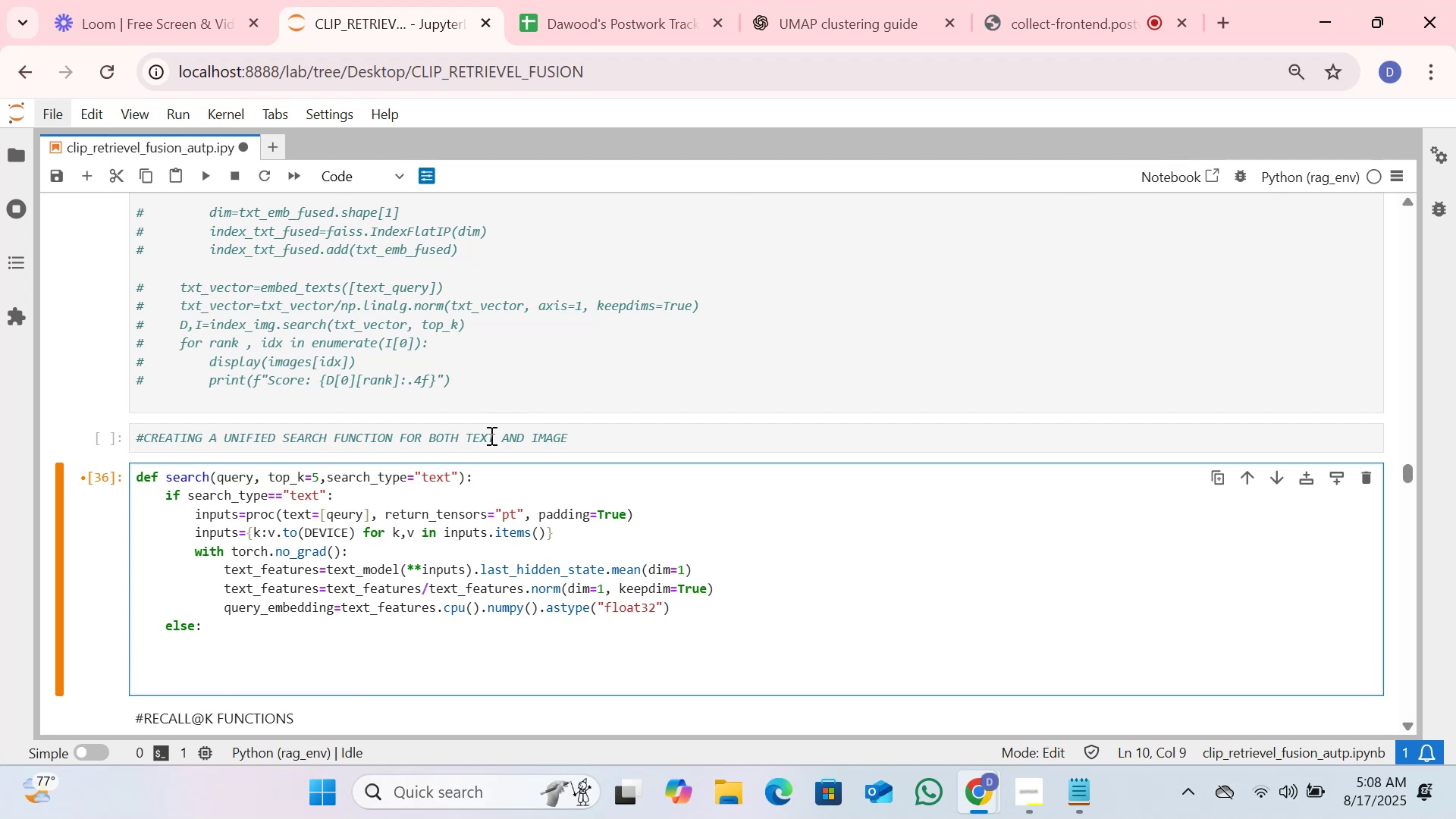 
type(image=Imae)
key(Backspace)
type(ge.open(query))
 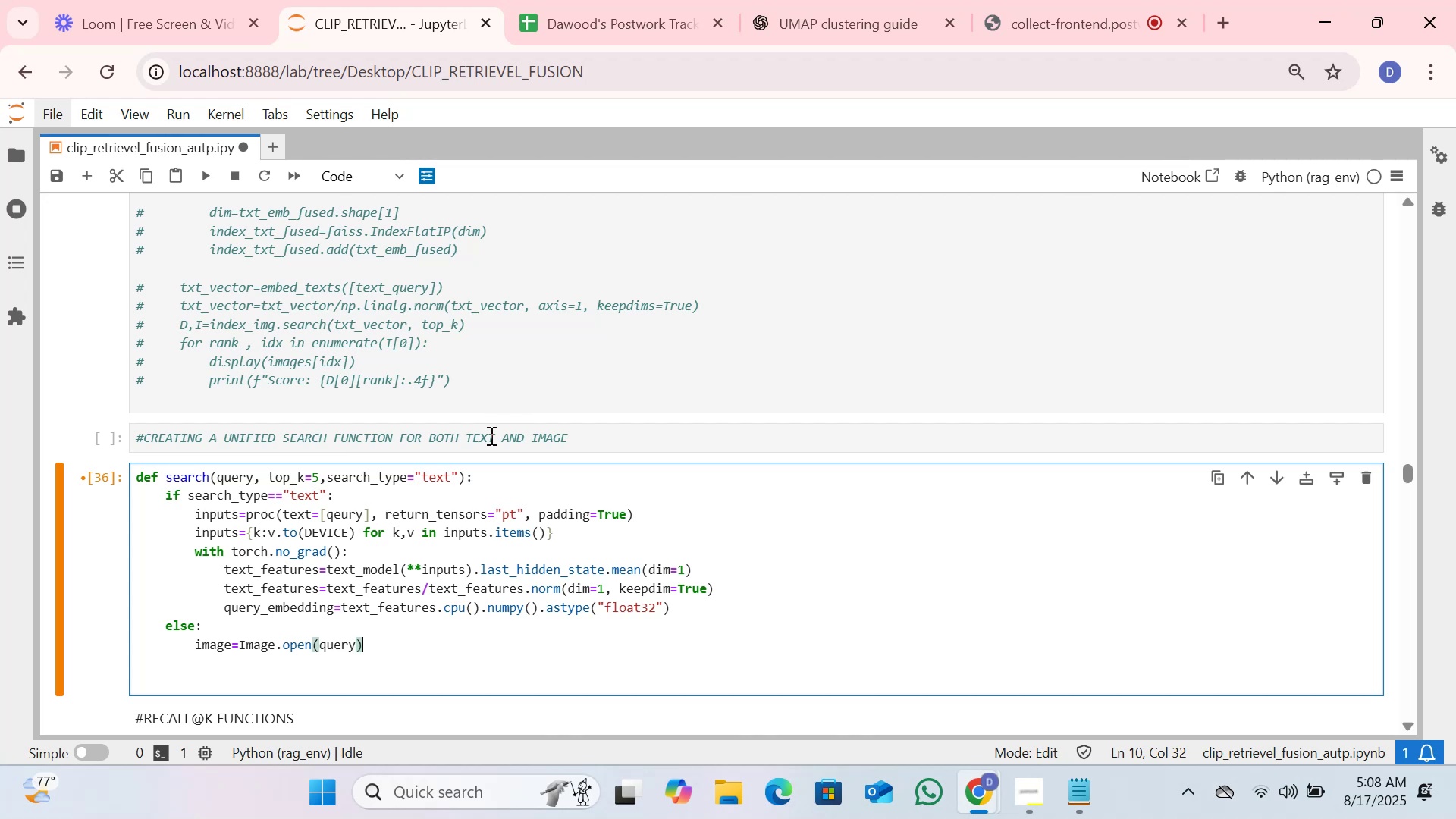 
wait(36.55)
 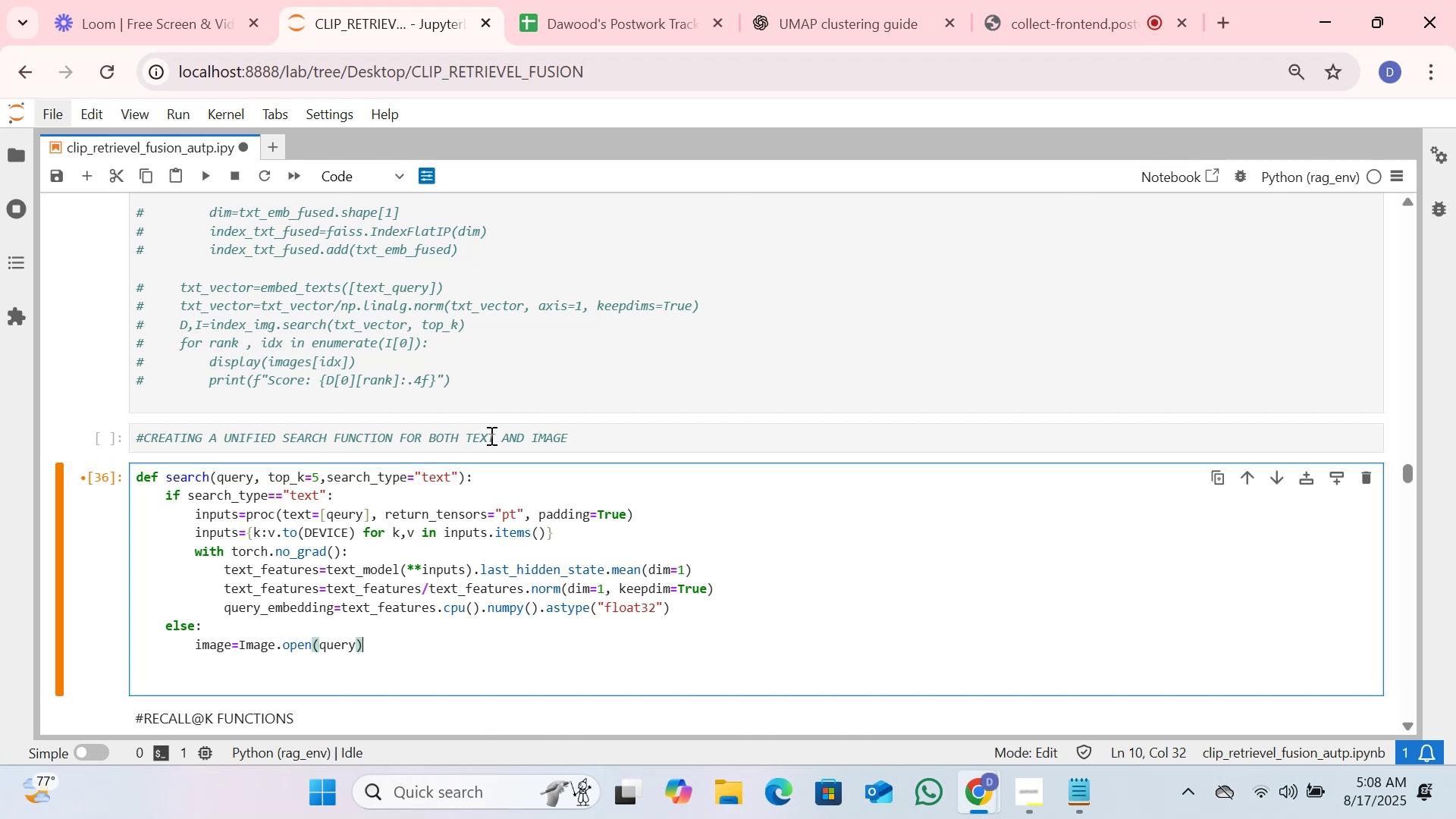 
key(ArrowRight)
 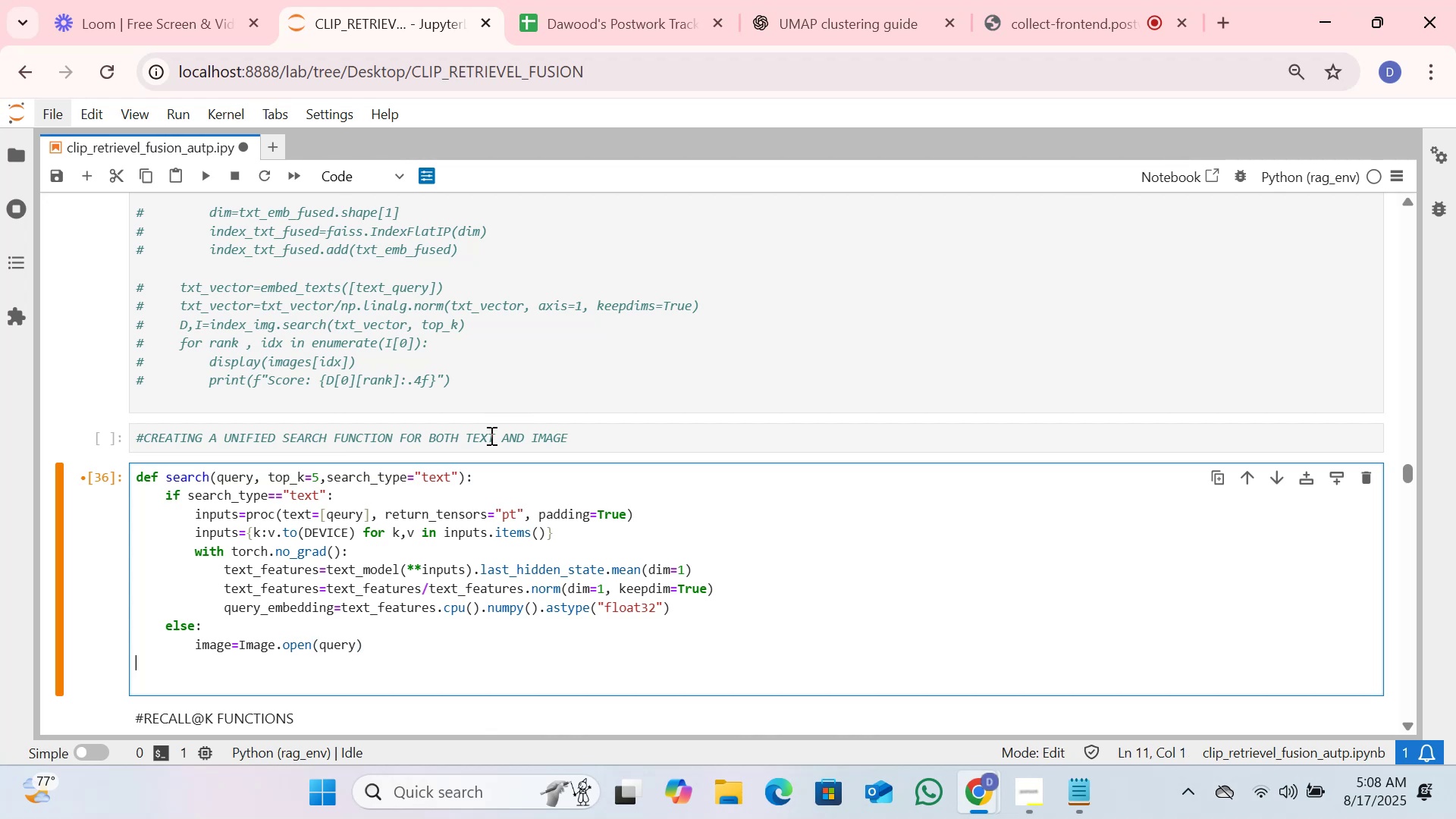 
key(ArrowRight)
 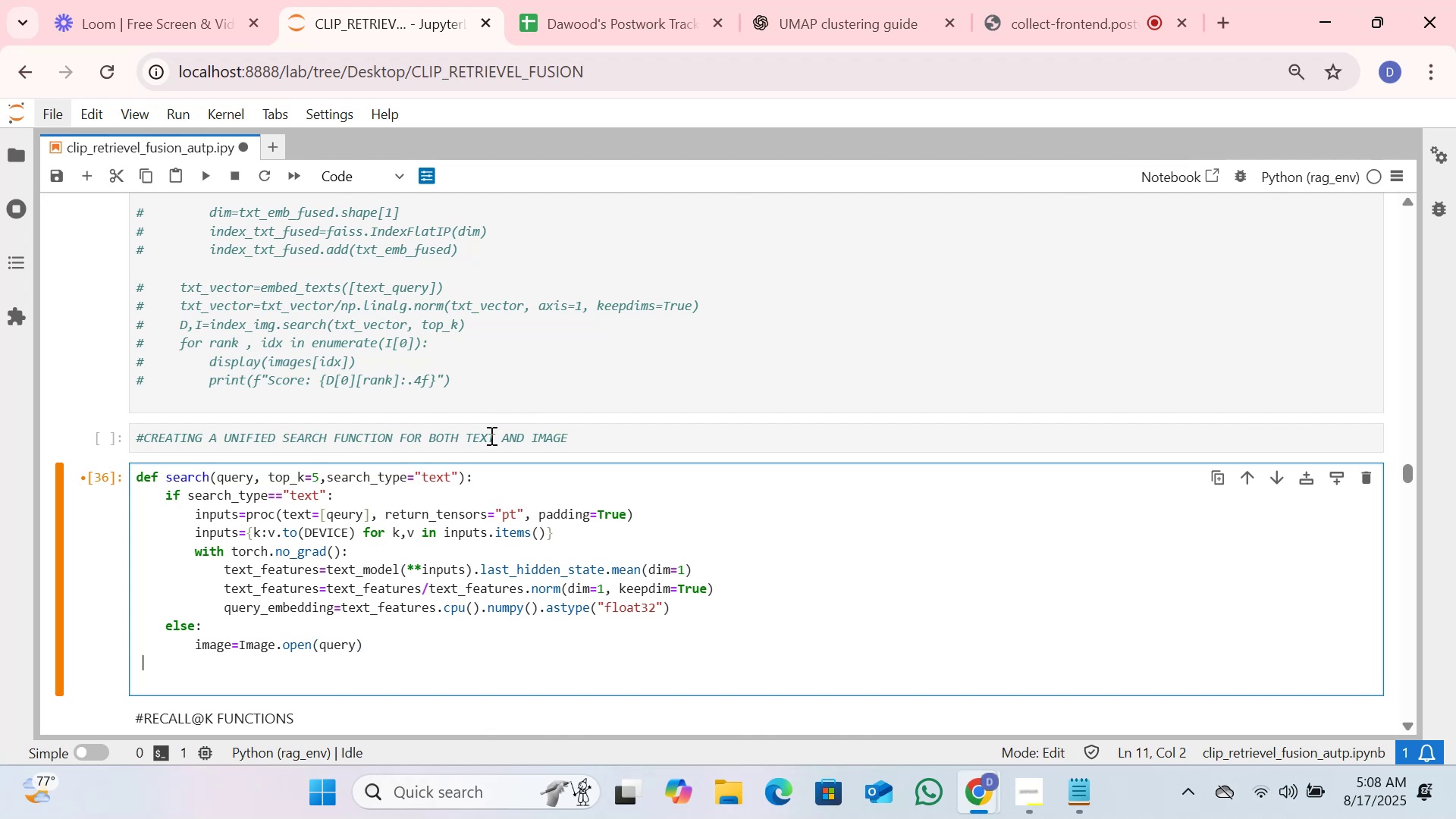 
key(ArrowRight)
 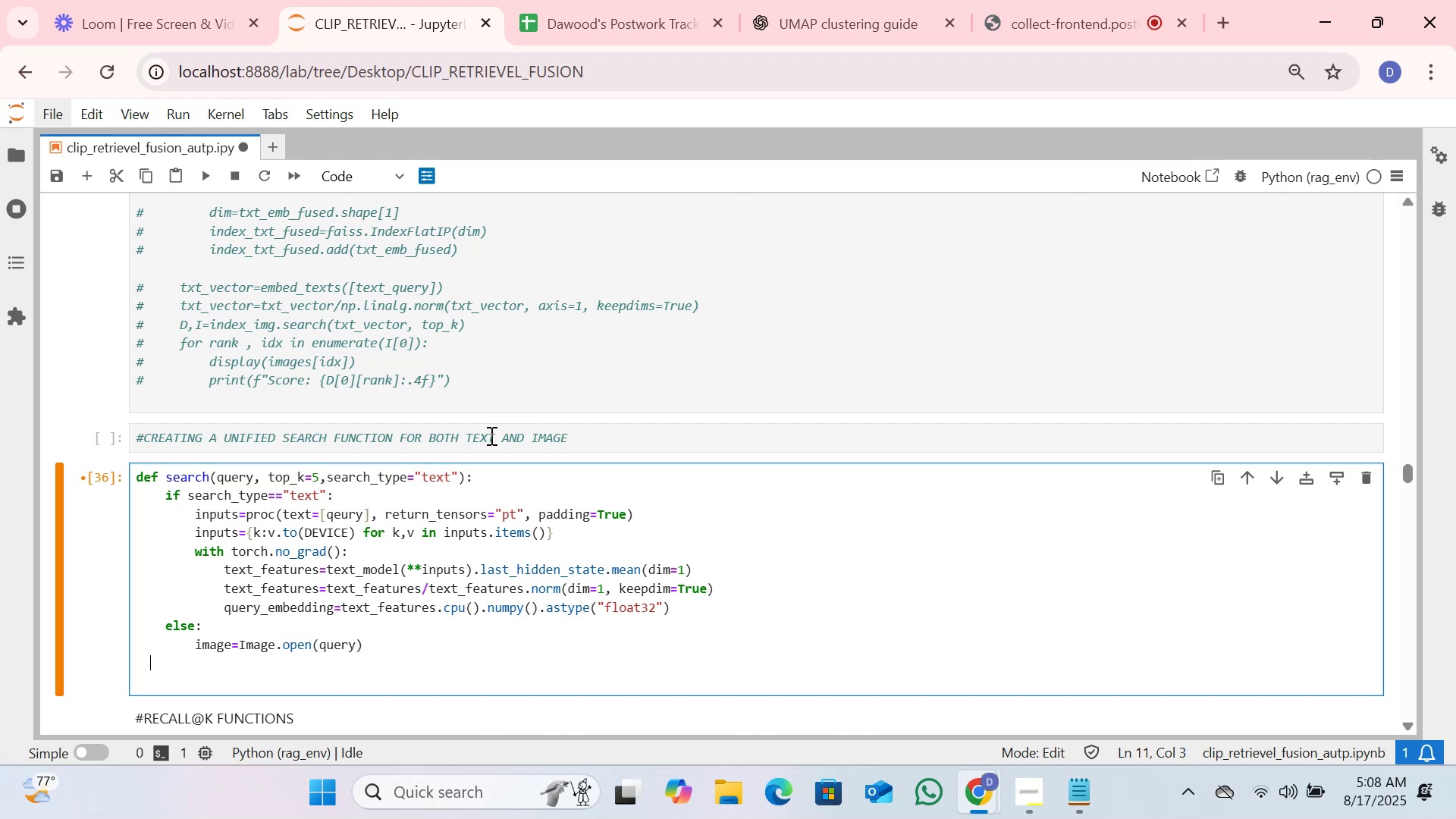 
key(ArrowRight)
 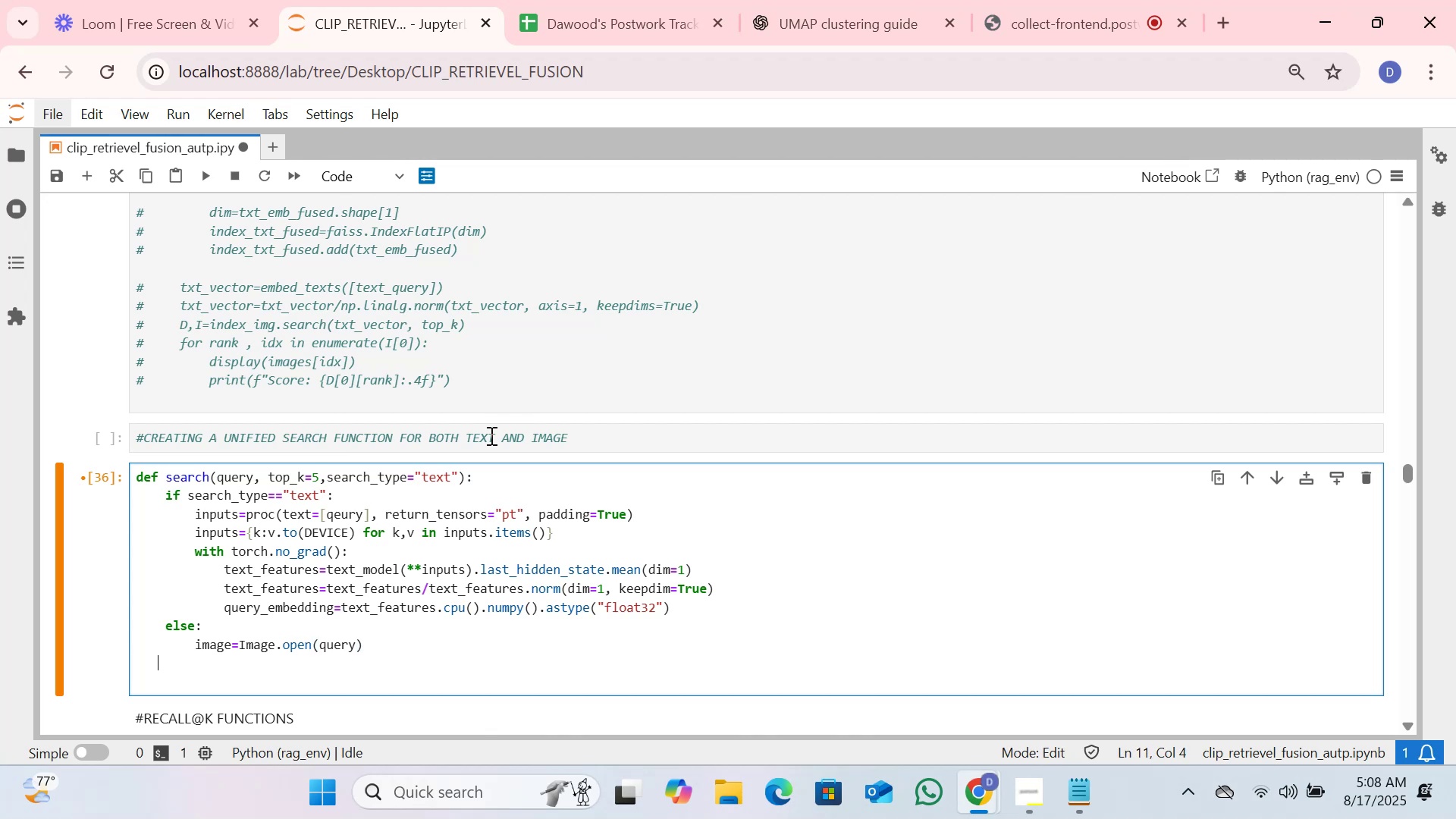 
key(ArrowLeft)
 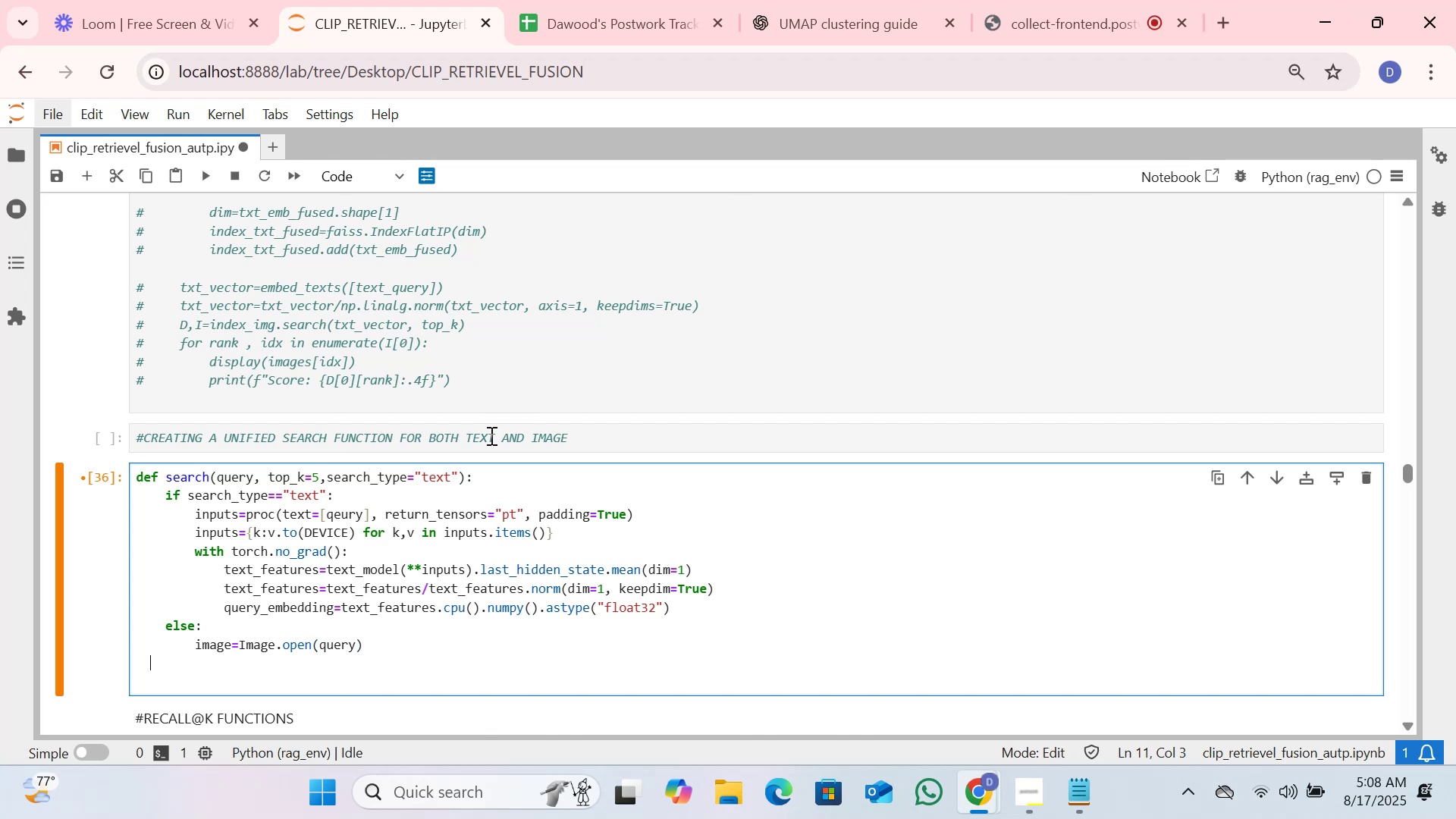 
key(ArrowLeft)
 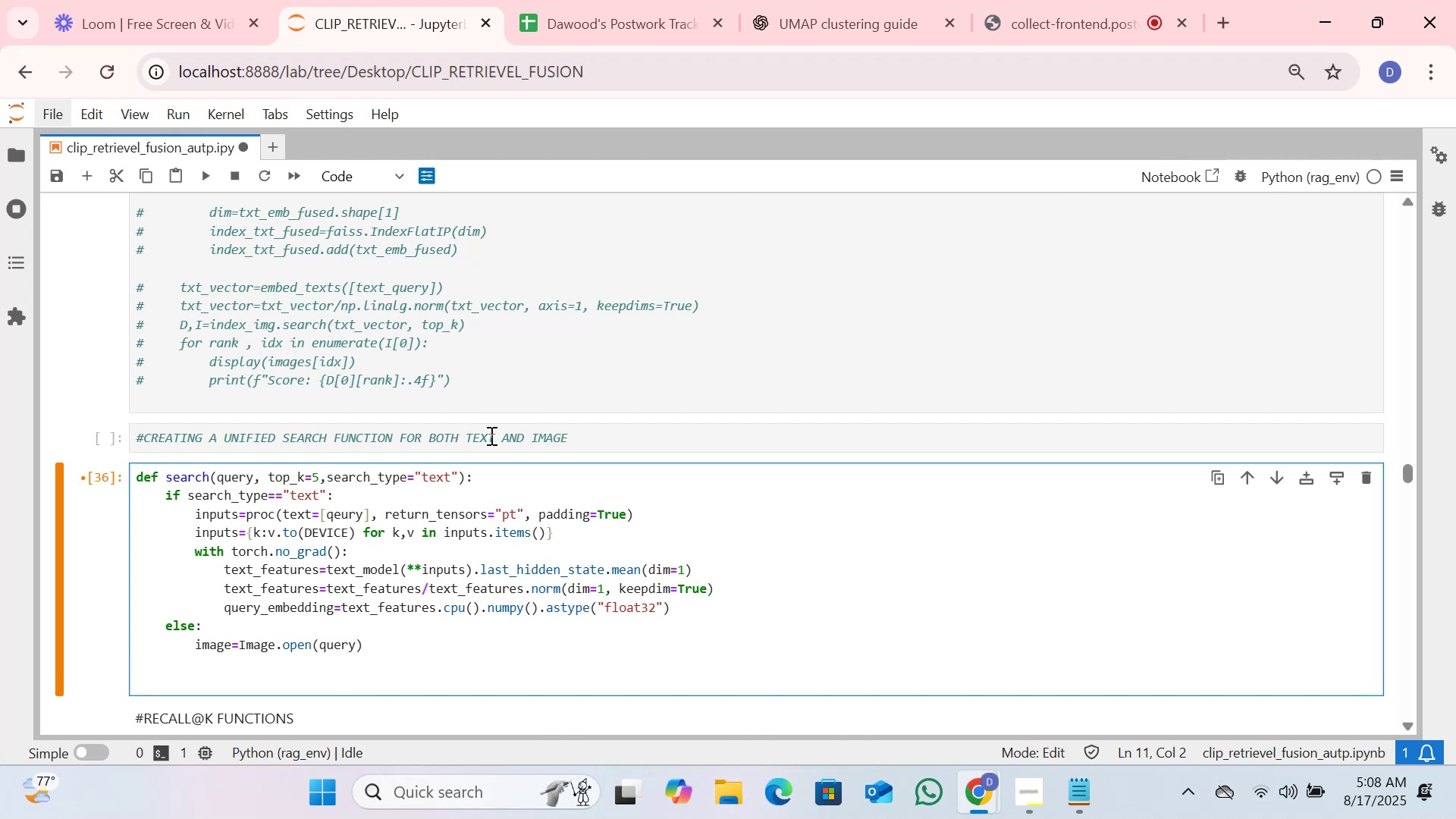 
key(ArrowLeft)
 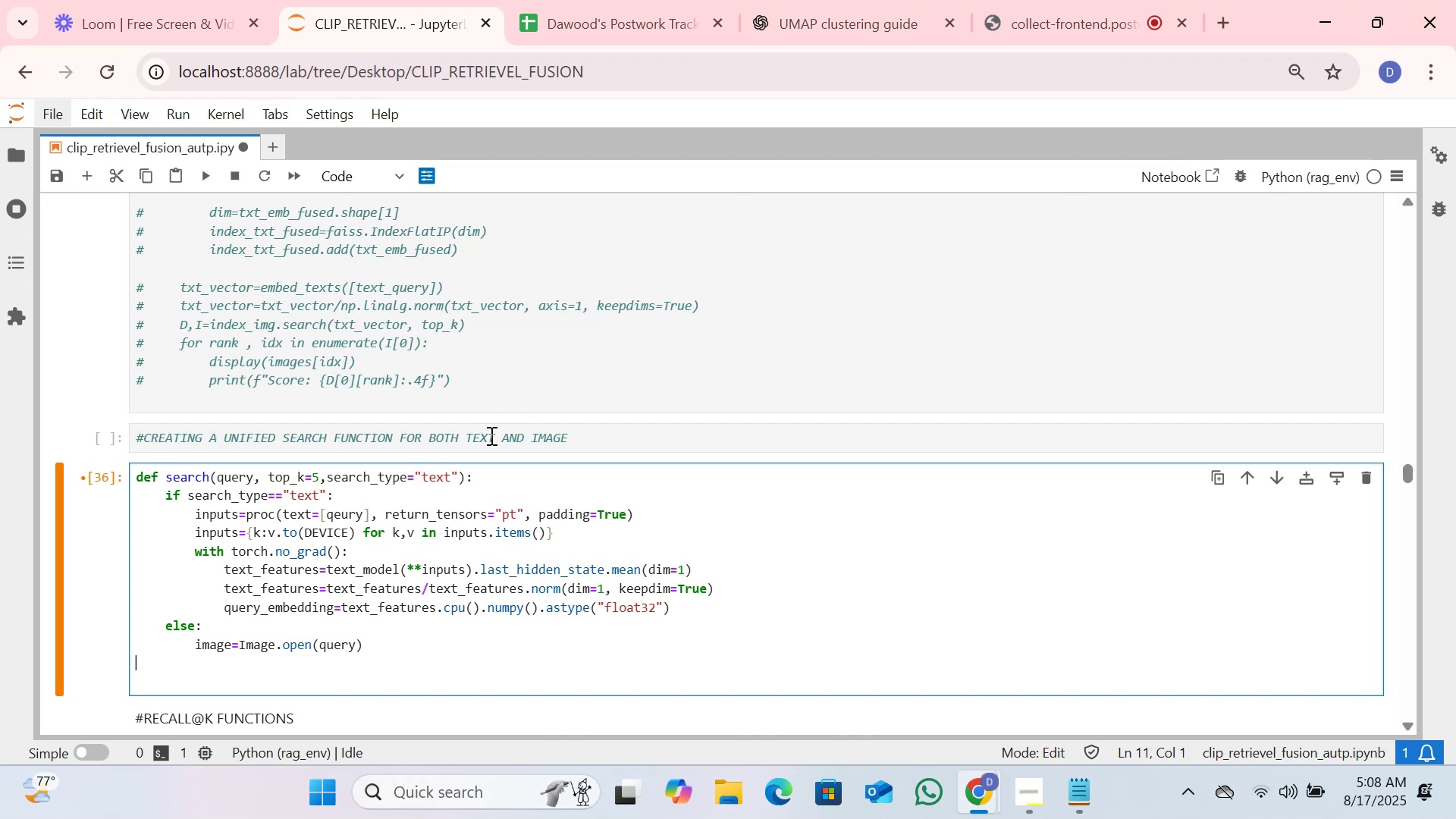 
key(ArrowLeft)
 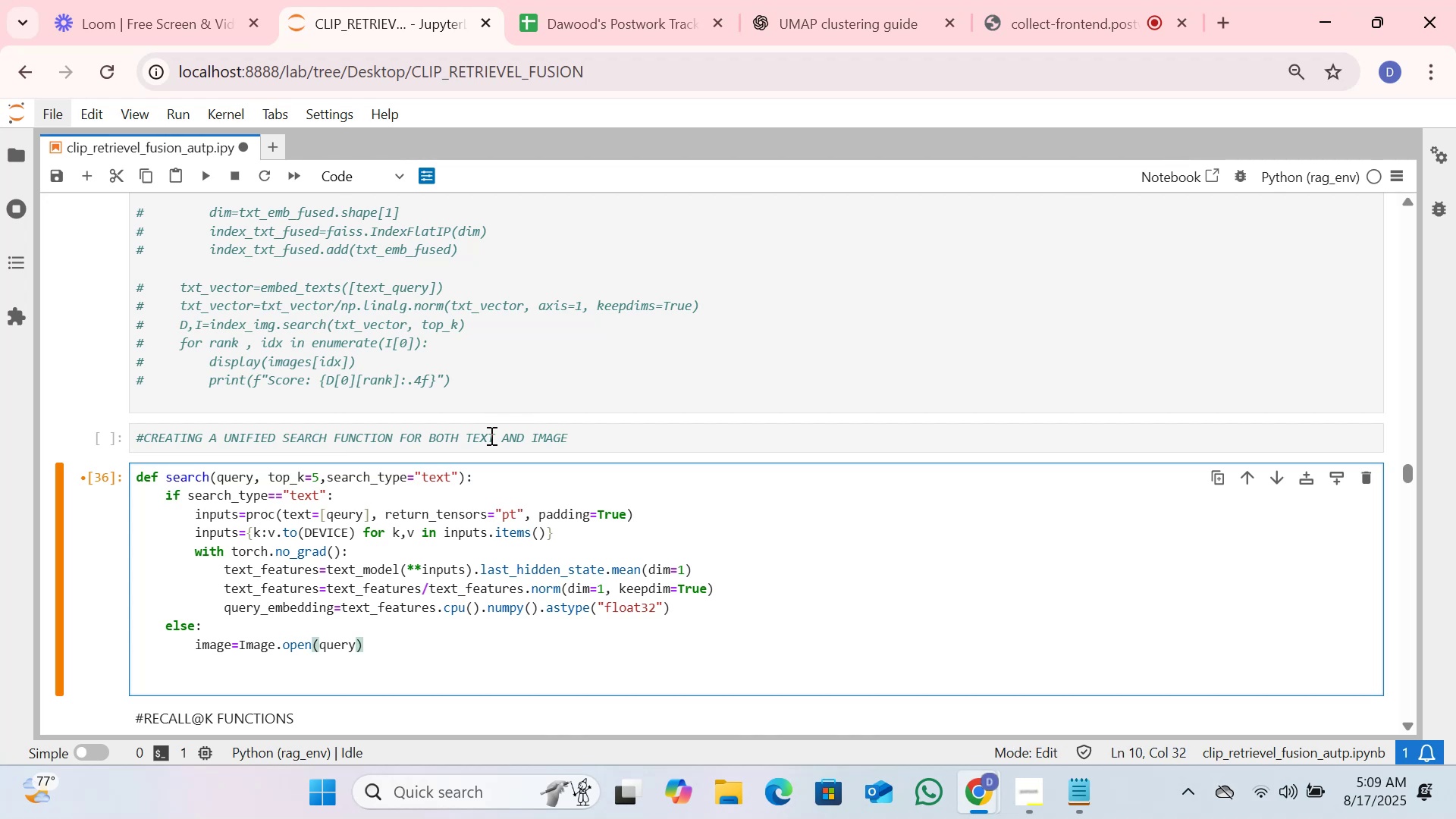 
key(Enter)
 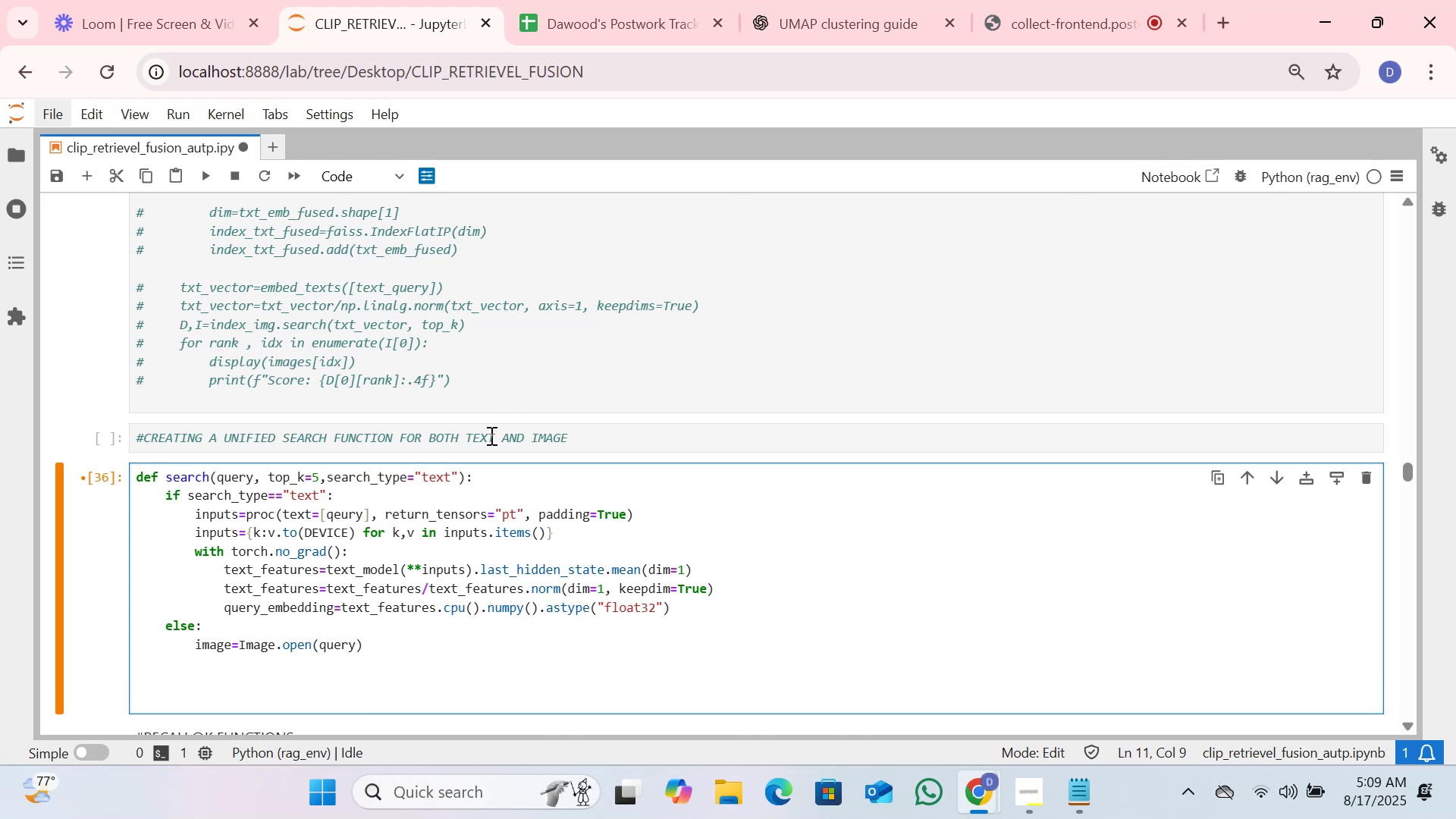 
type(inputes)
key(Backspace)
key(Backspace)
type(s=proc)
key(Tab)
 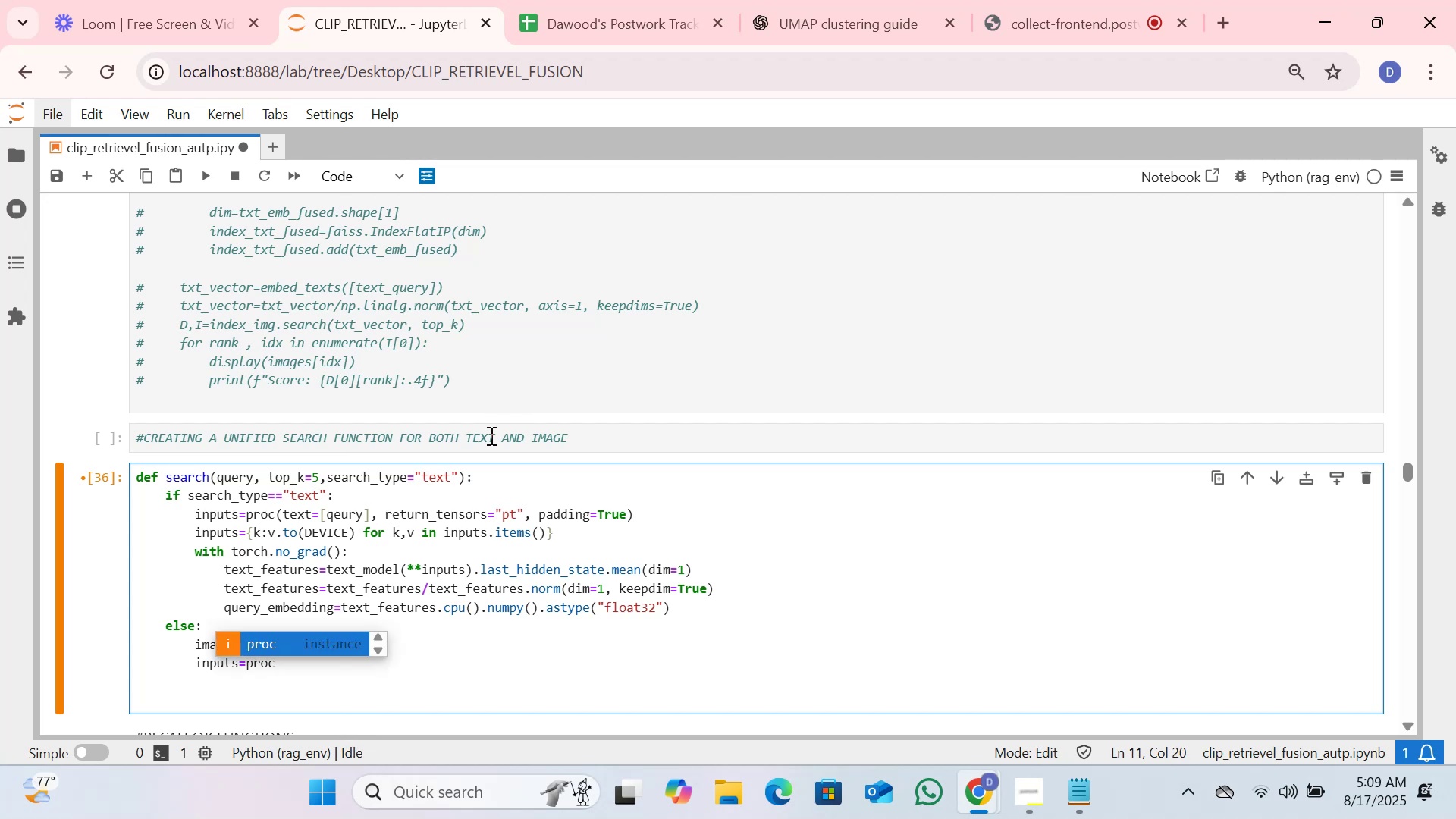 
key(Enter)
 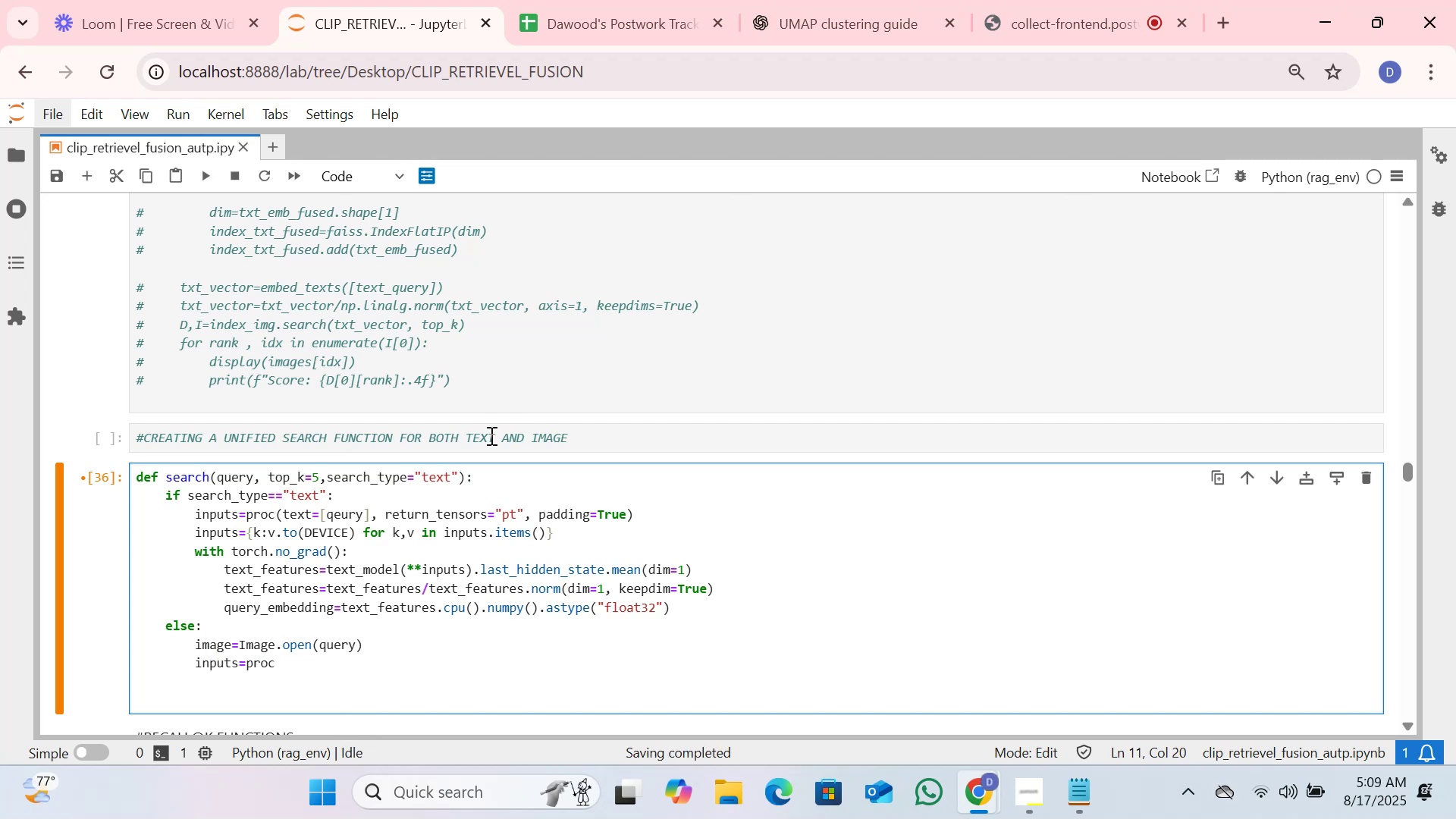 
type((ikmag)
key(Backspace)
key(Backspace)
key(Backspace)
key(Backspace)
type(mages=image, return )
key(Backspace)
type(_)
key(Tab)
 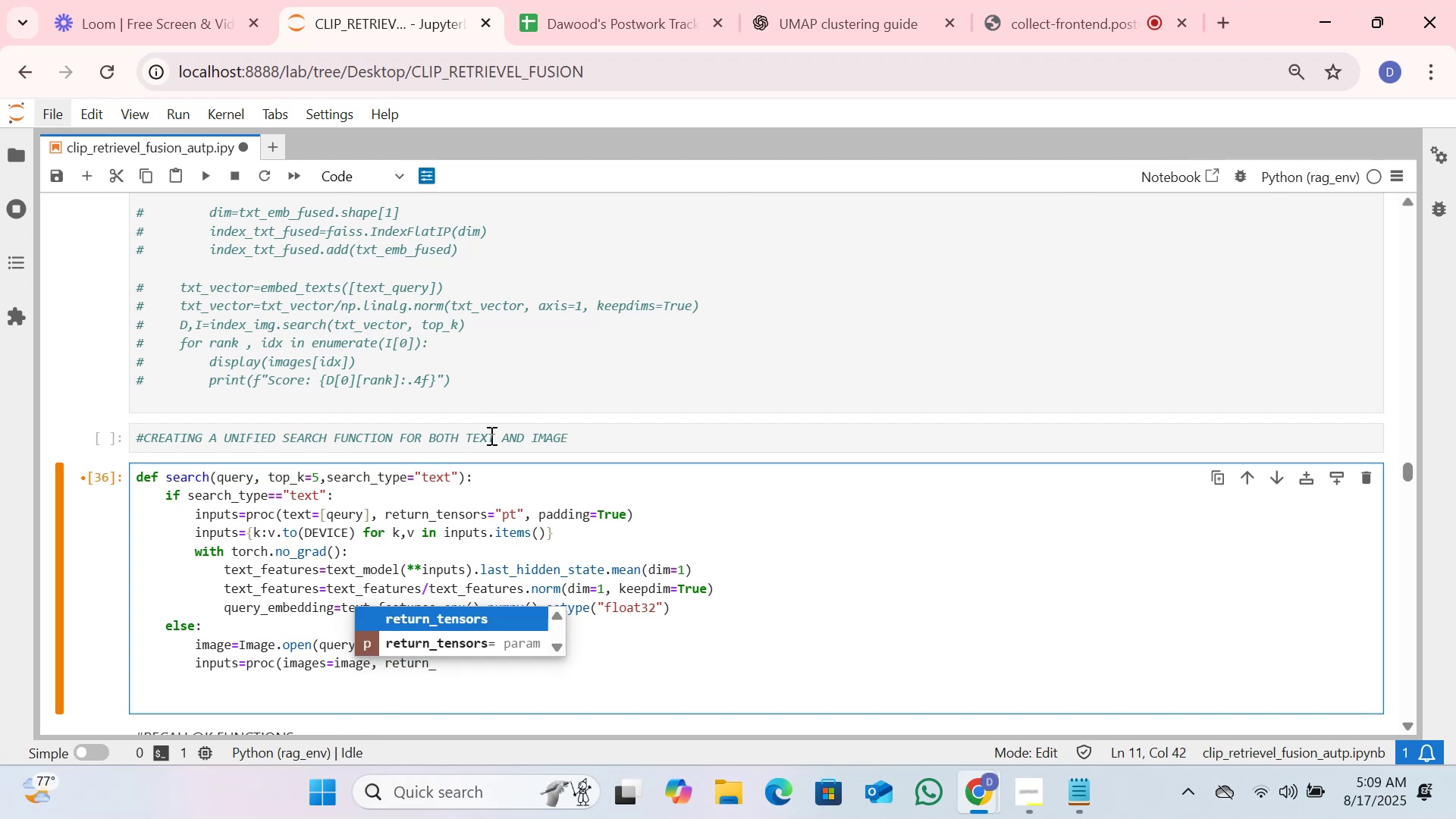 
key(Enter)
 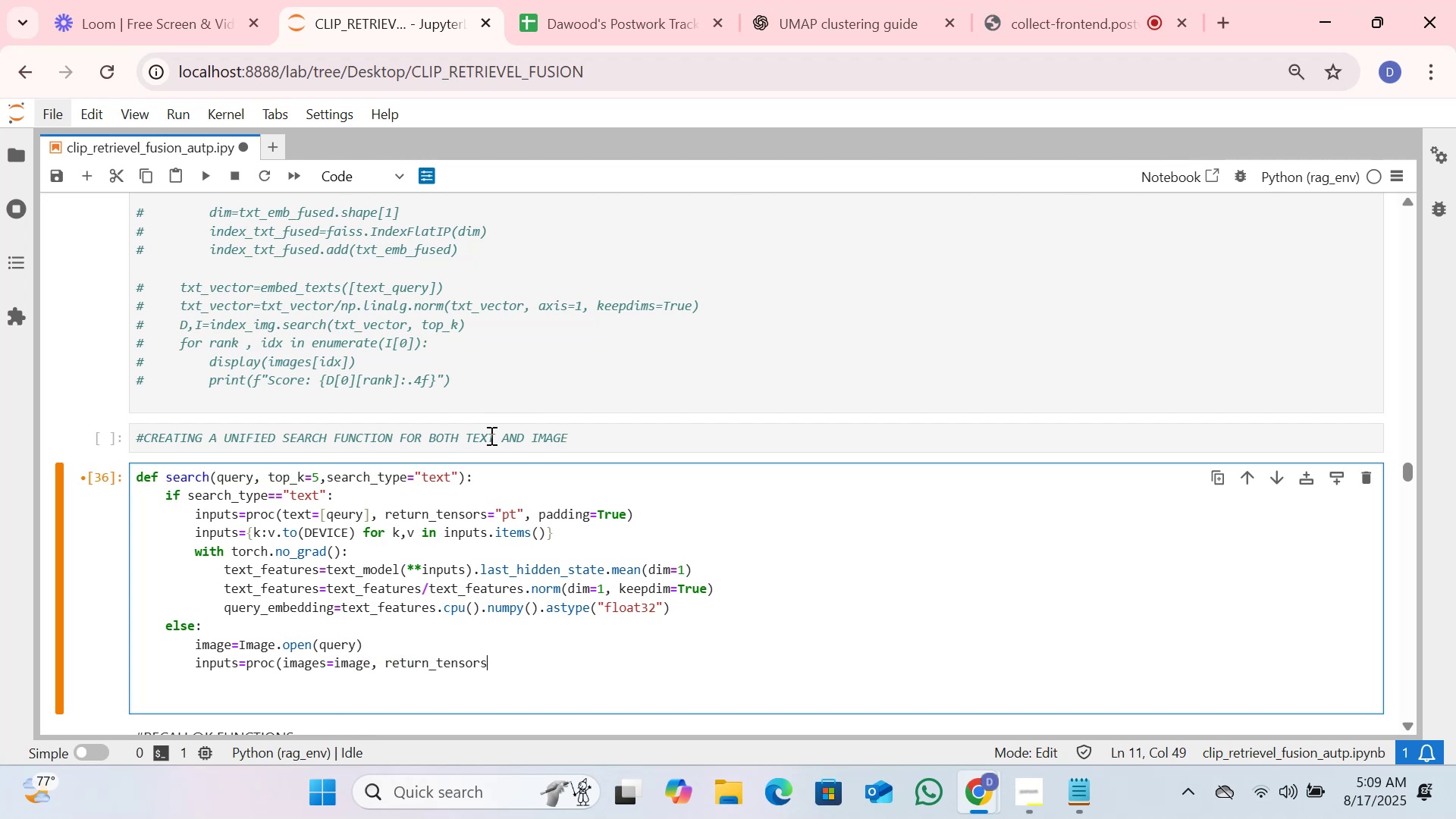 
type(="pt",padding)
key(Tab)
type(-)
key(Backspace)
type(=True))
 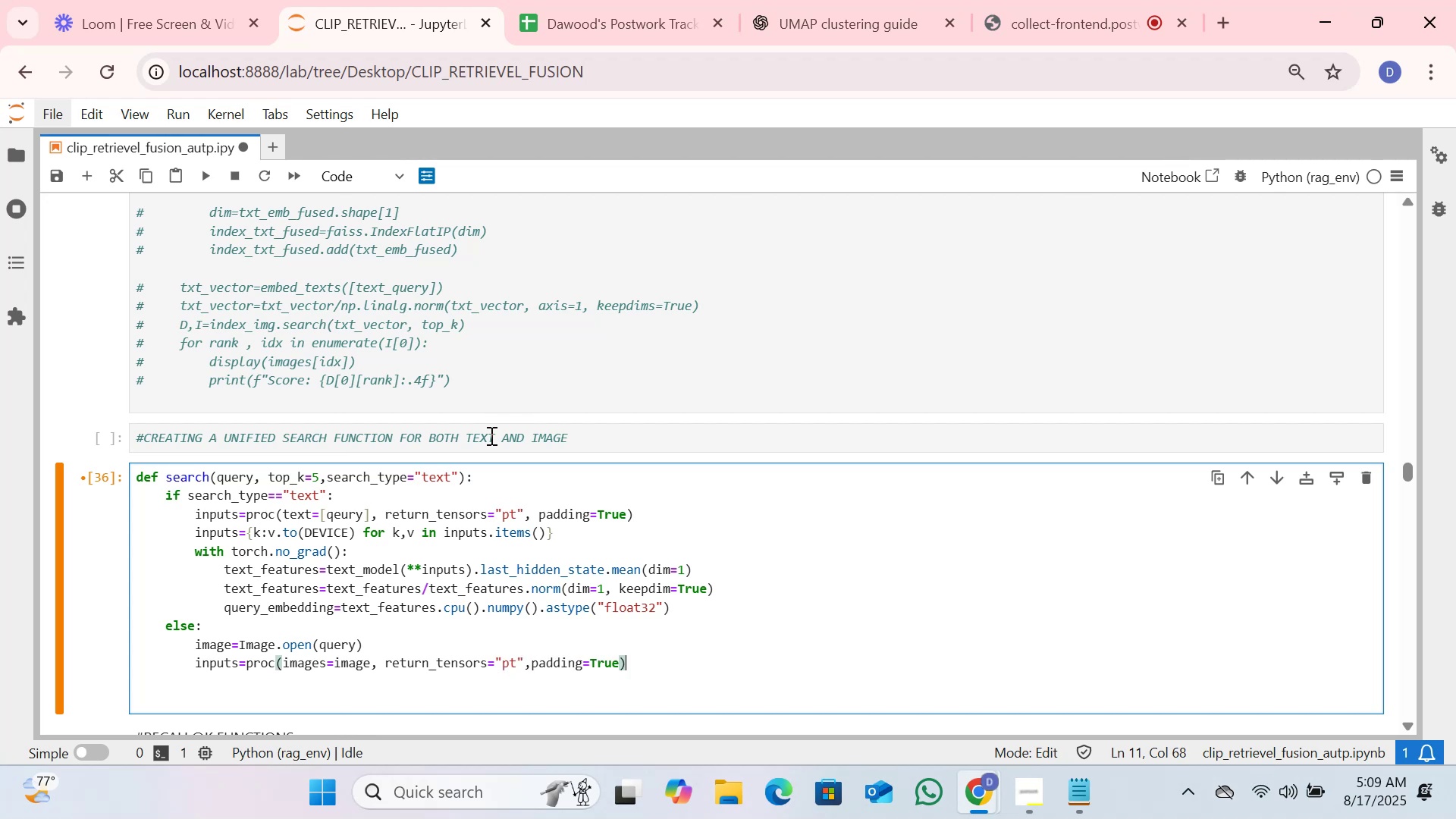 
key(Enter)
 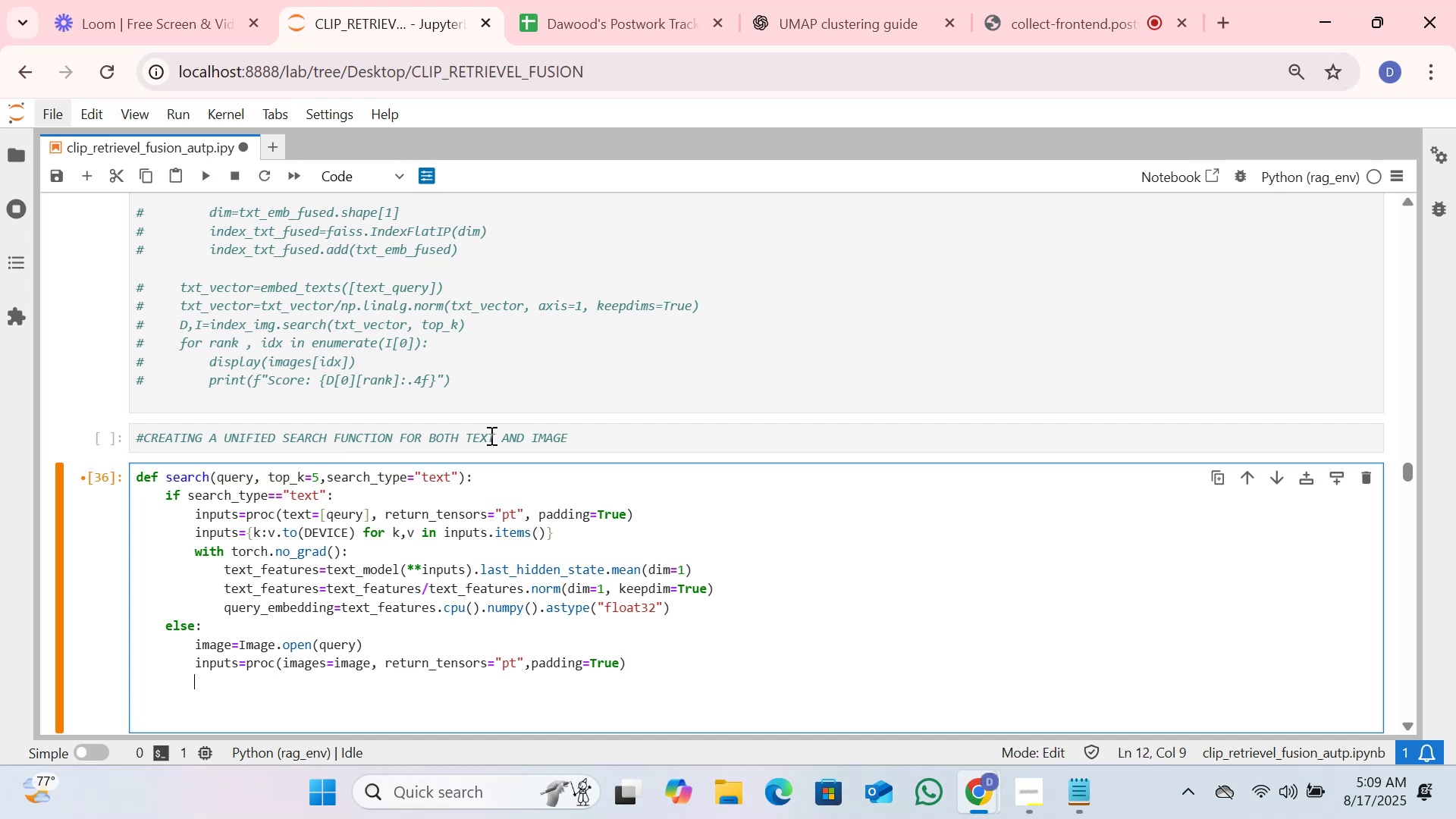 
type(imput)
key(Backspace)
key(Backspace)
key(Backspace)
key(Backspace)
type(nputs={k:)
key(Backspace)
key(Backspace)
key(Backspace)
type([)
key(Backspace)
type({kL)
key(Backspace)
type(:v.to(D)
key(Tab)
 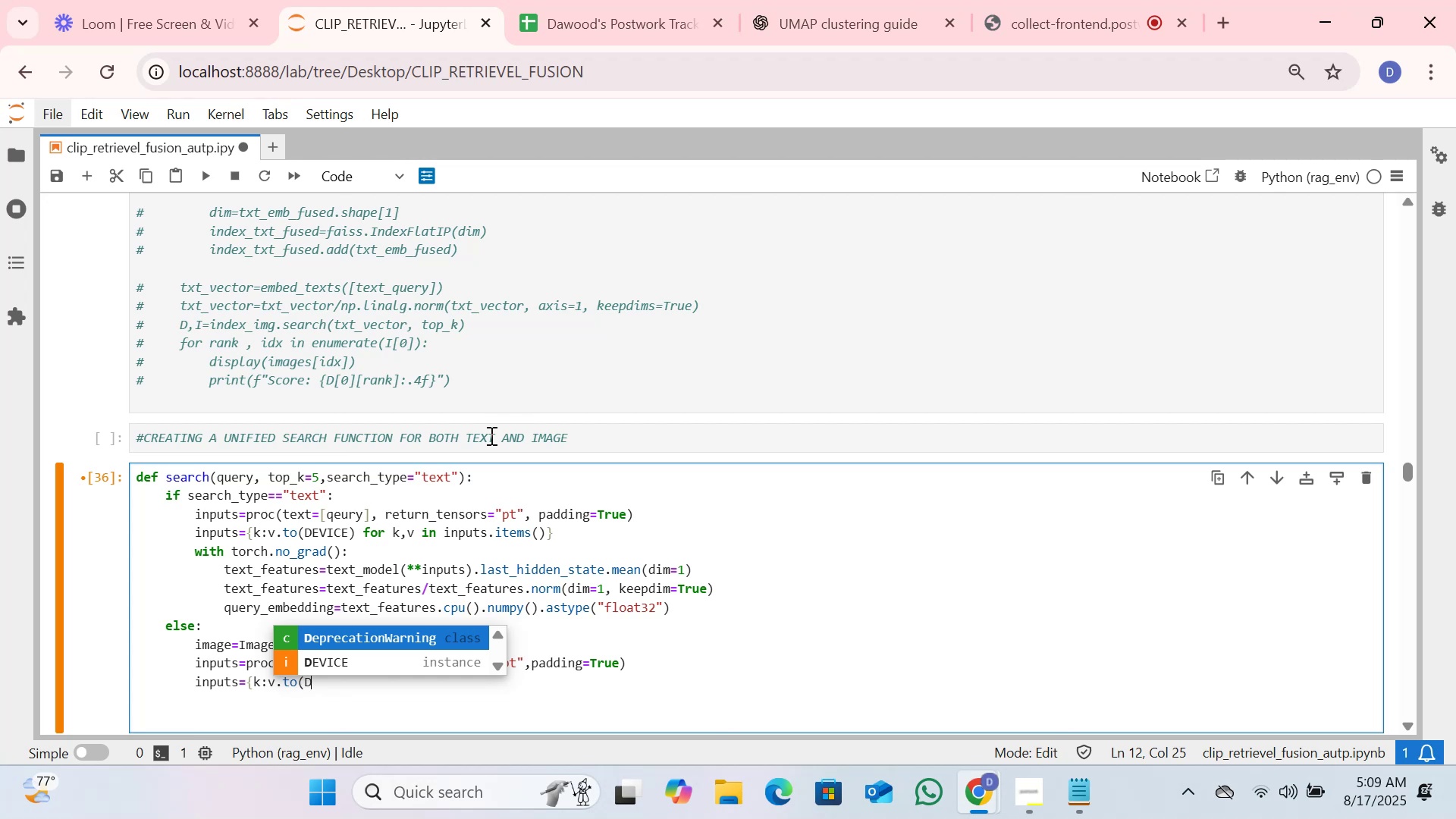 
key(ArrowDown)
 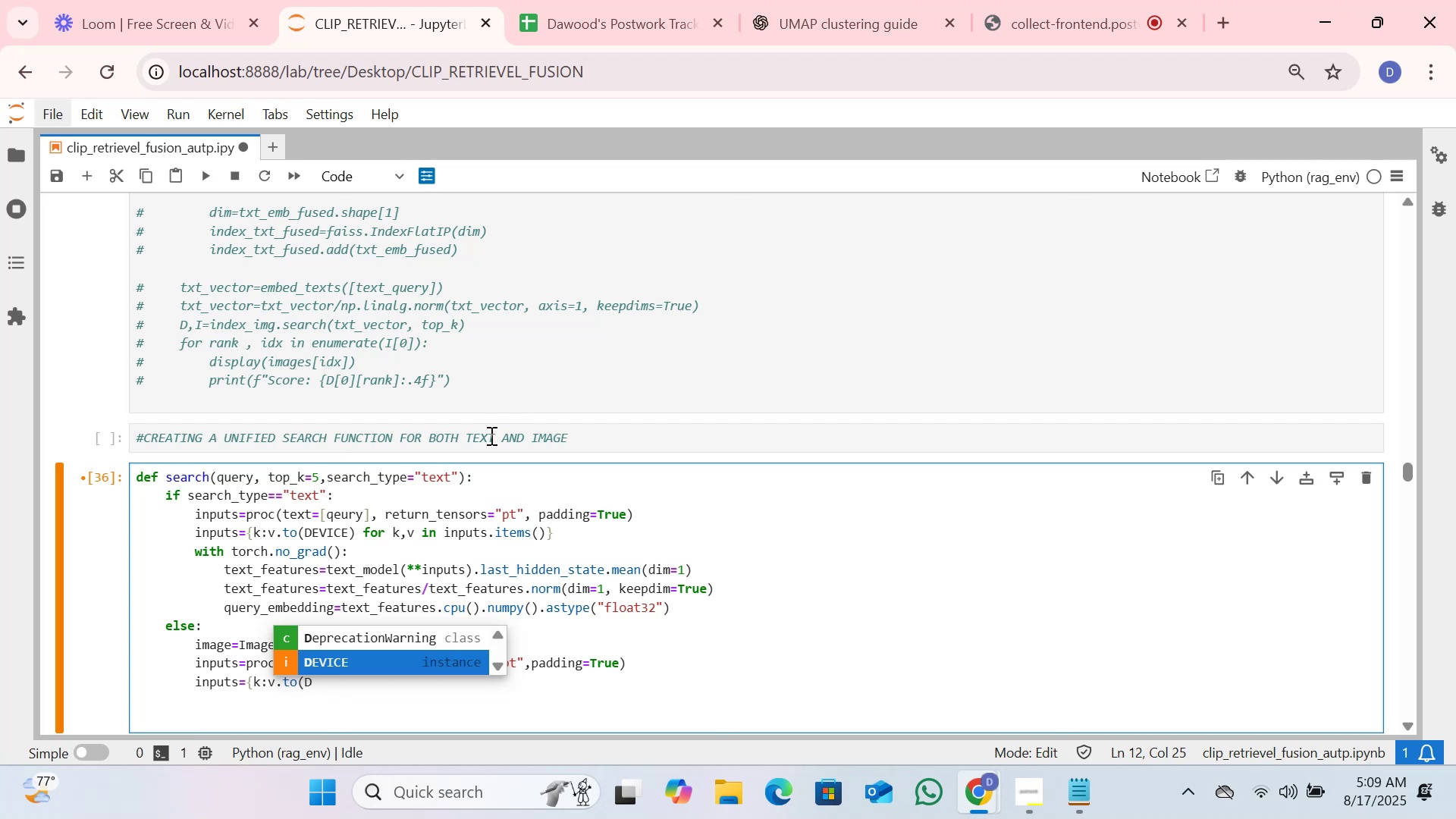 
key(Enter)
 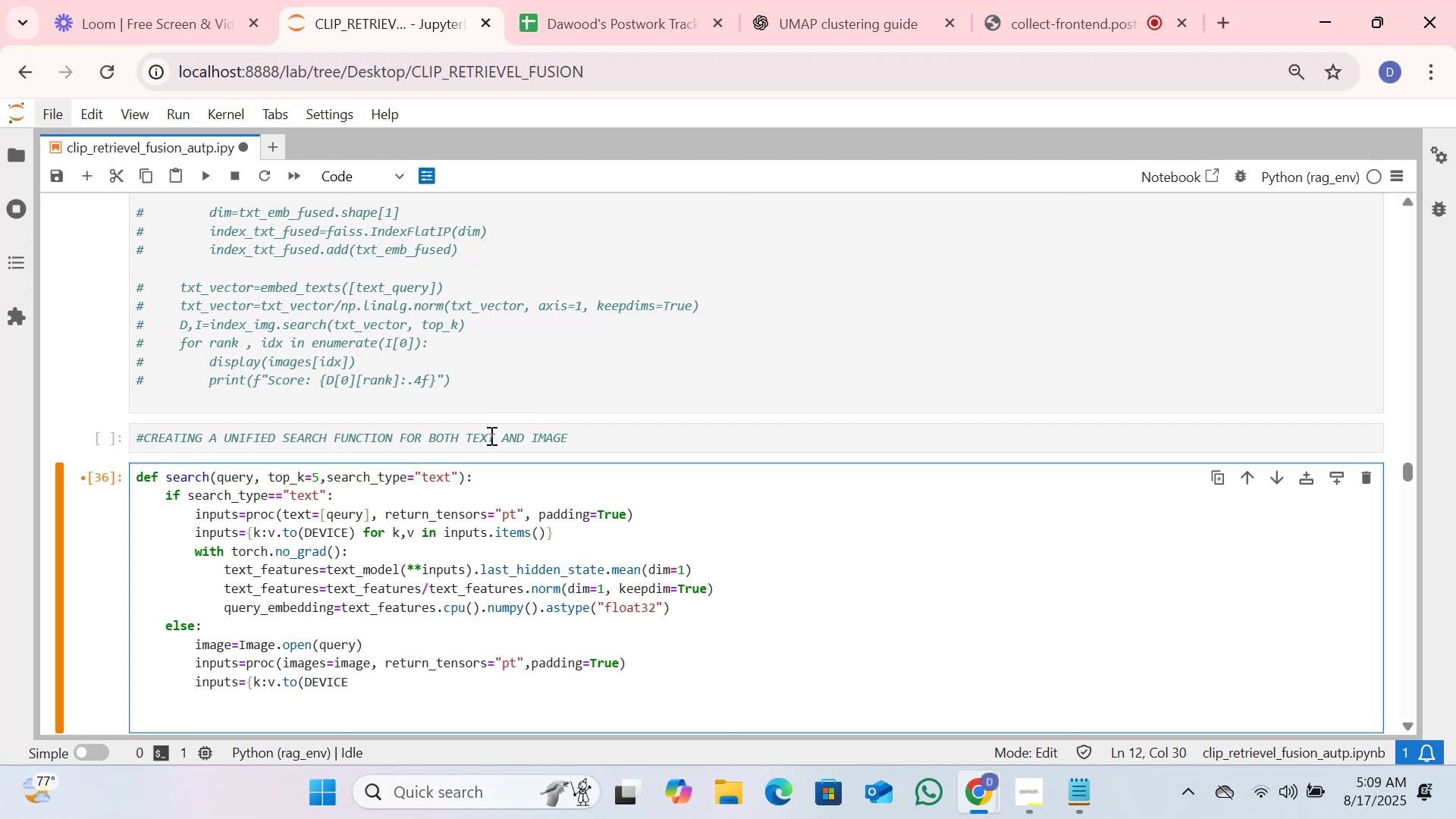 
type() for k,v in inpus)
key(Backspace)
type(ts.i)
key(Backspace)
type(items()))
key(Backspace)
type(})
 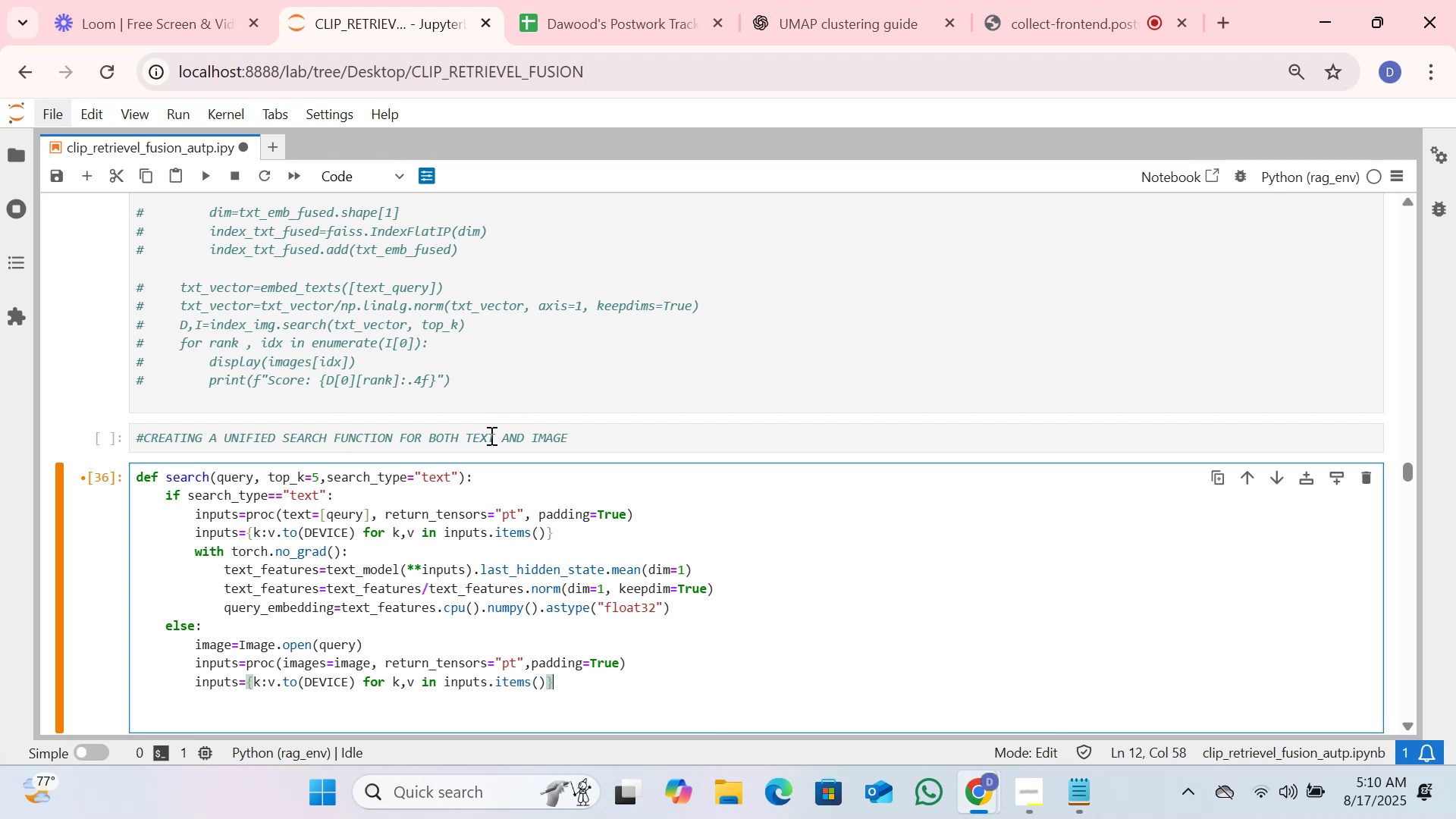 
key(Enter)
 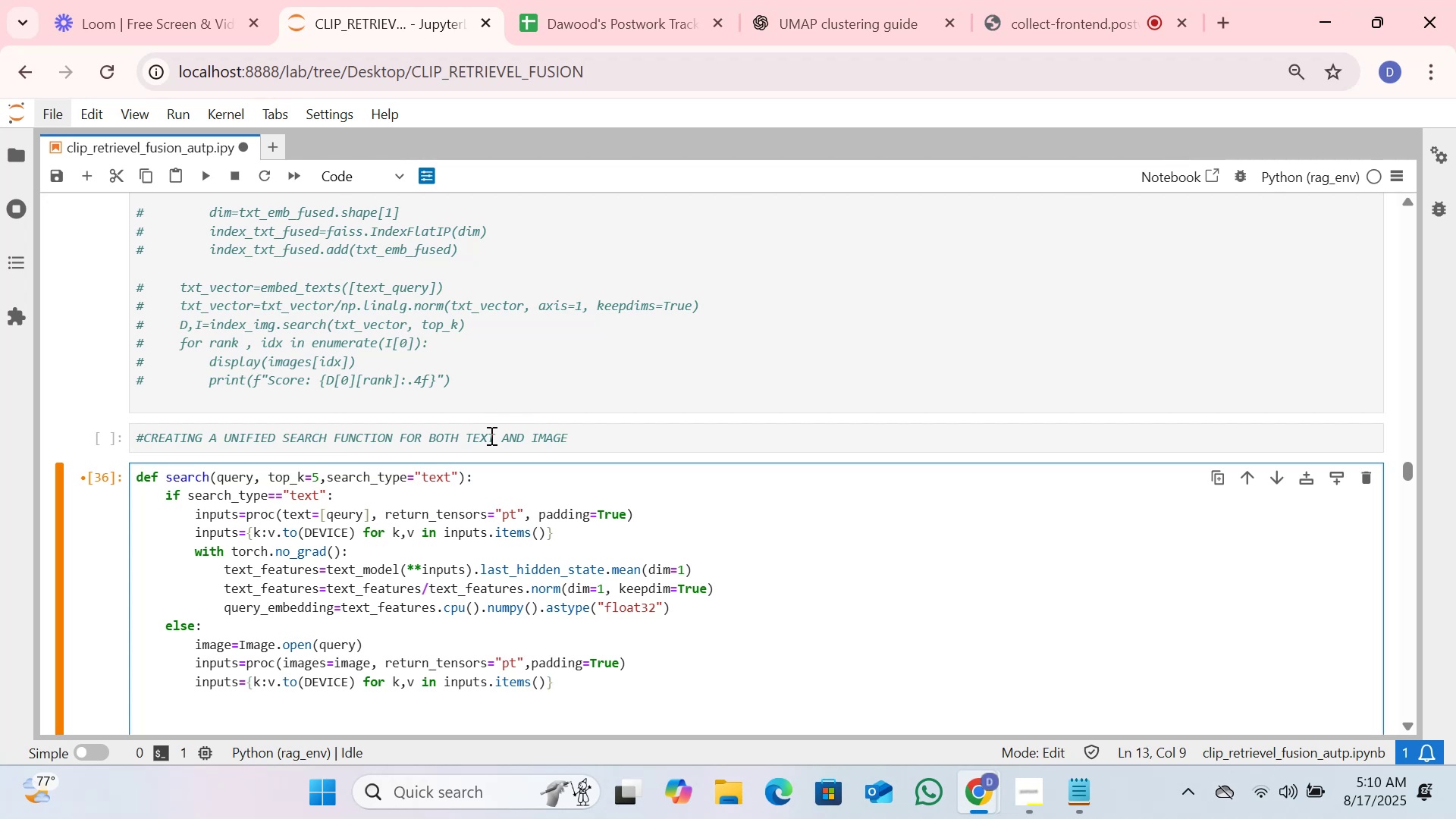 
wait(5.66)
 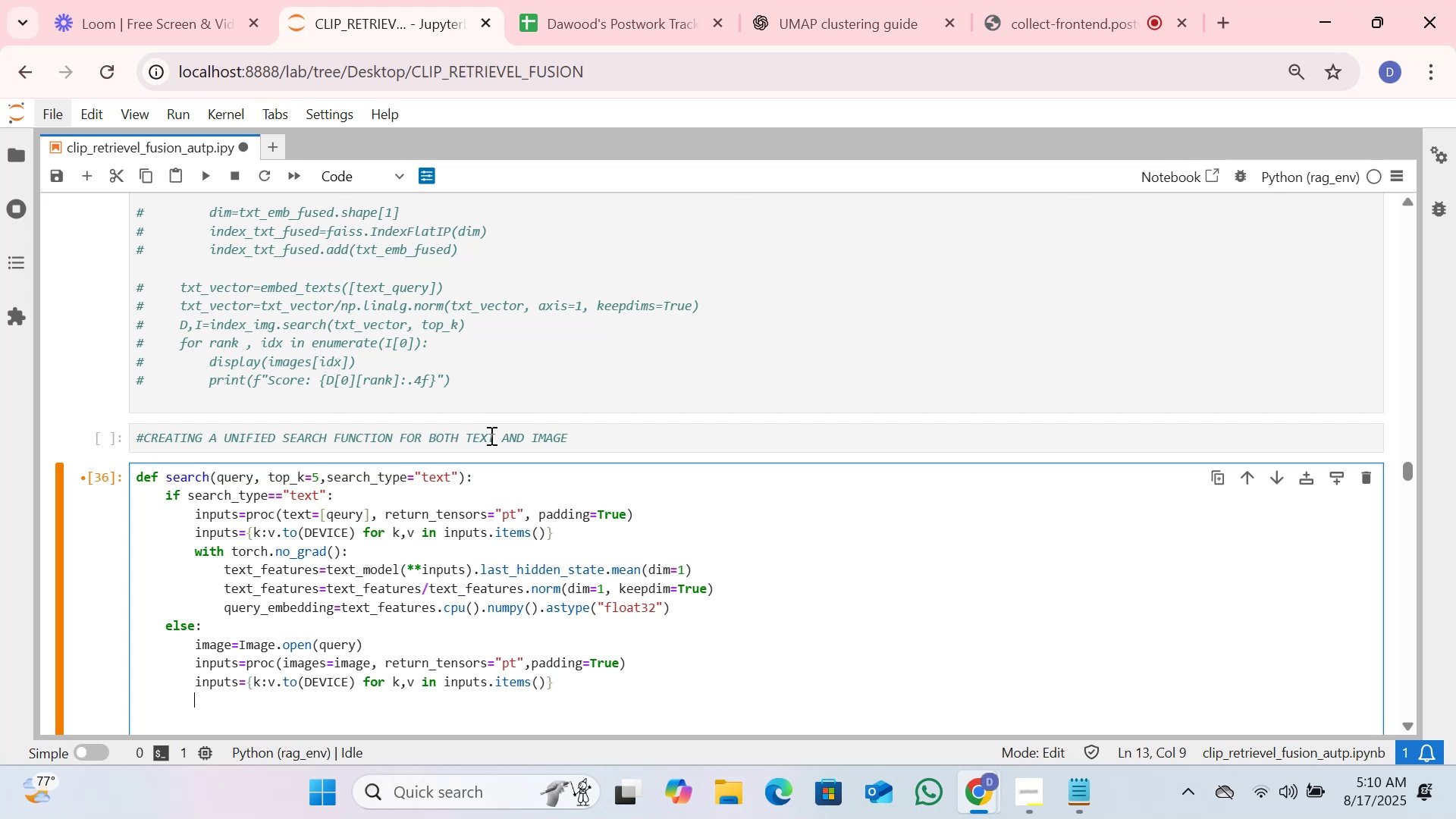 
type(with torch.no_)
key(Tab)
 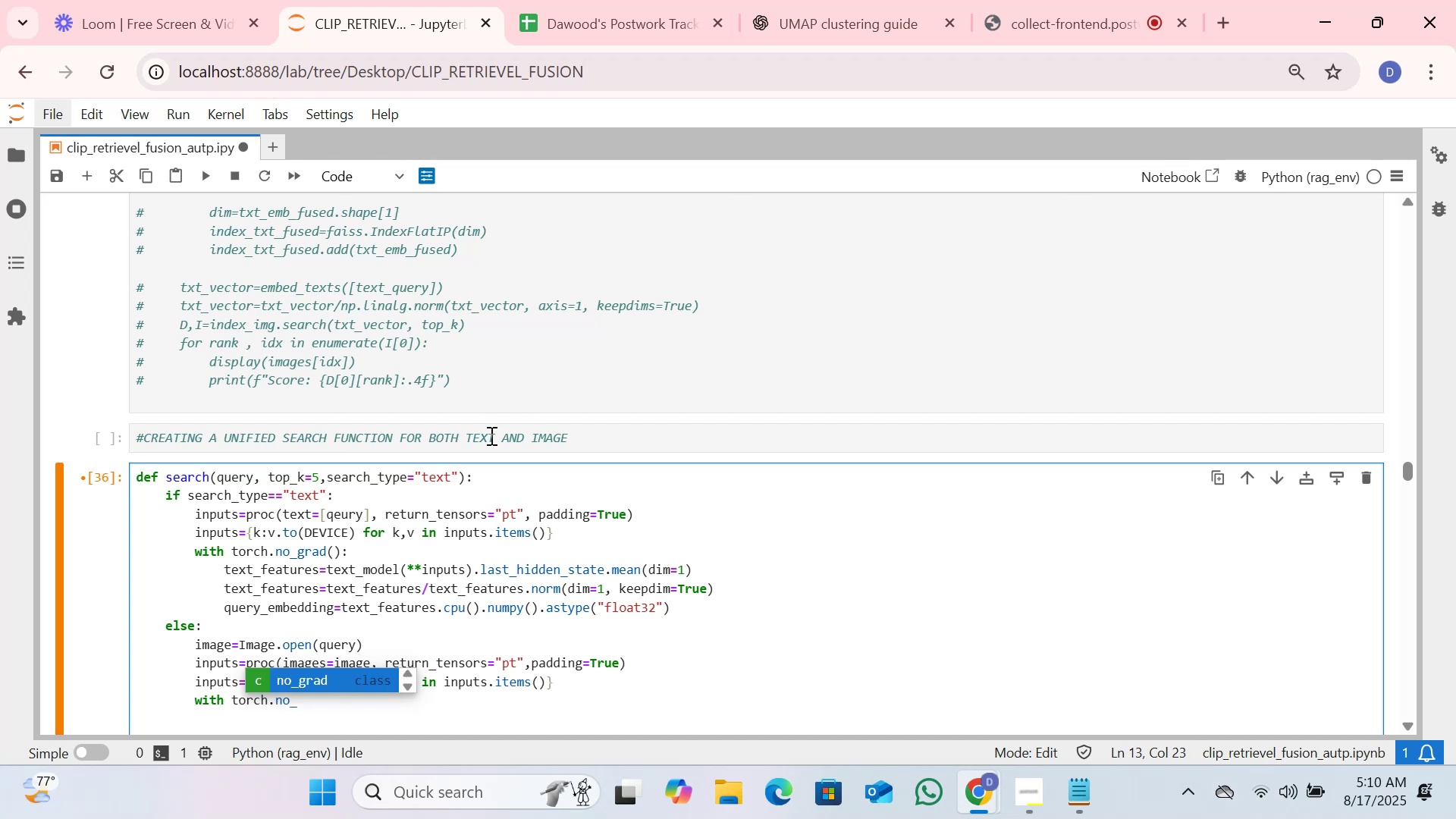 
key(Enter)
 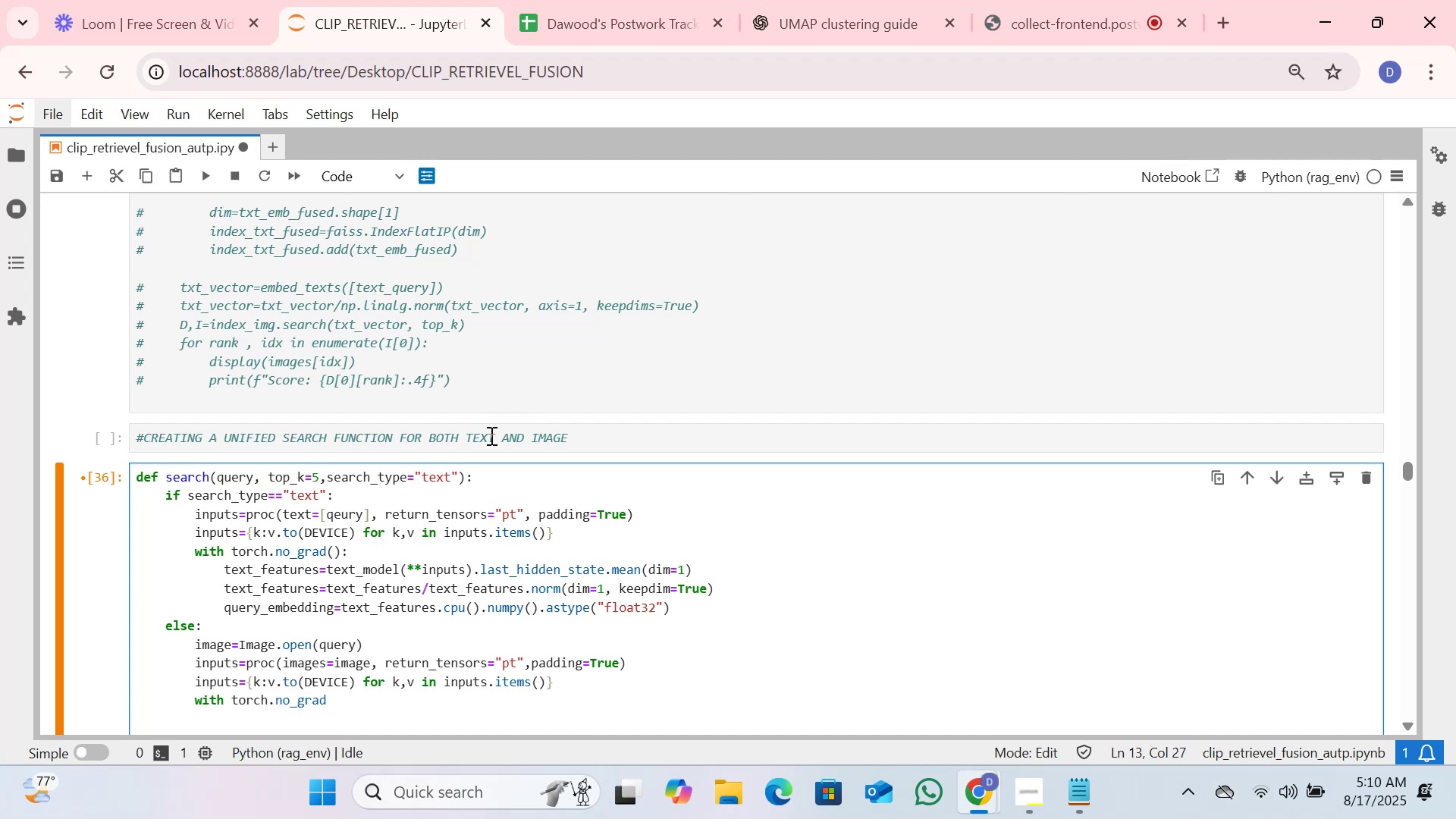 
type(:)
key(Backspace)
type(():)
 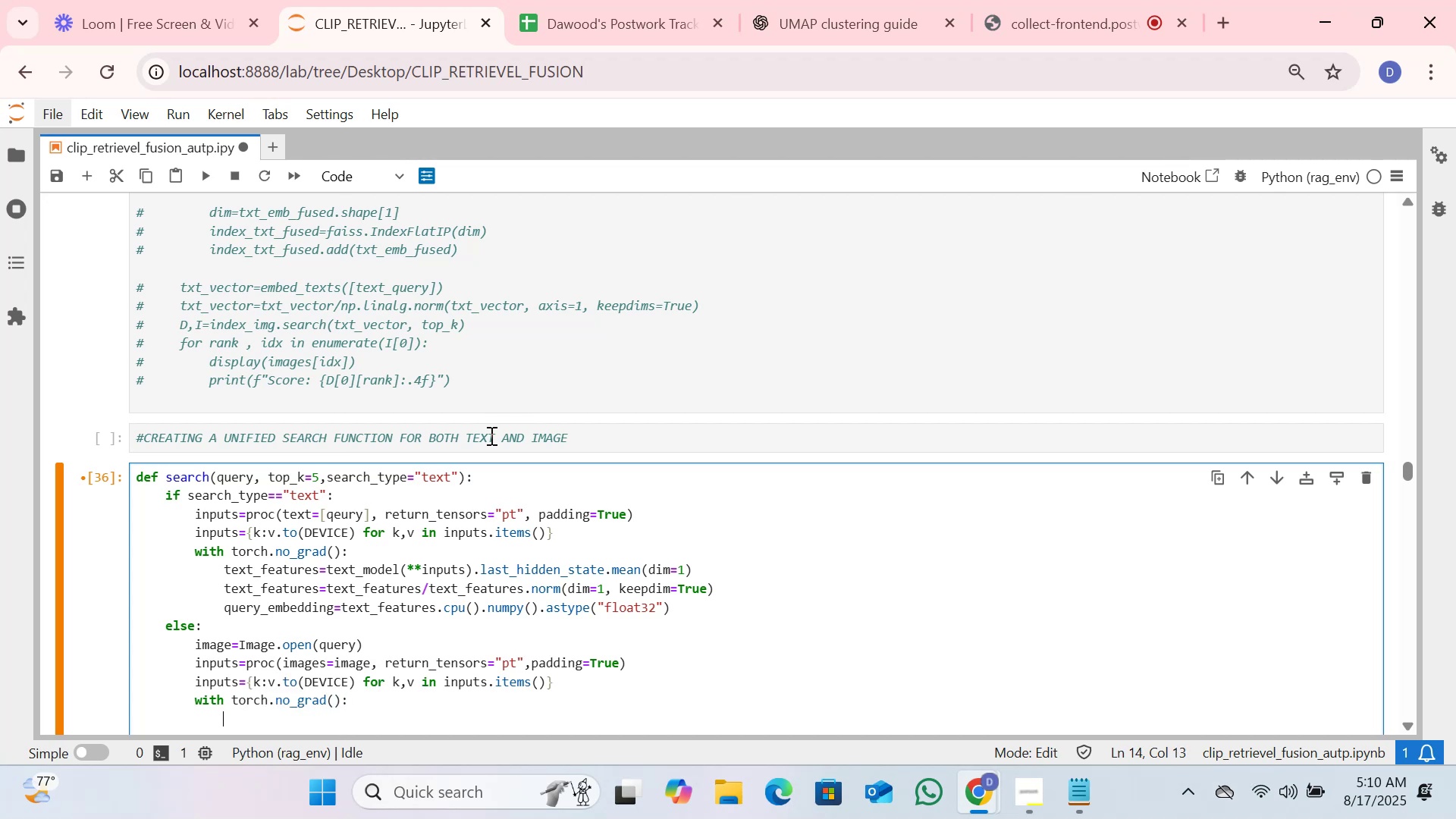 
 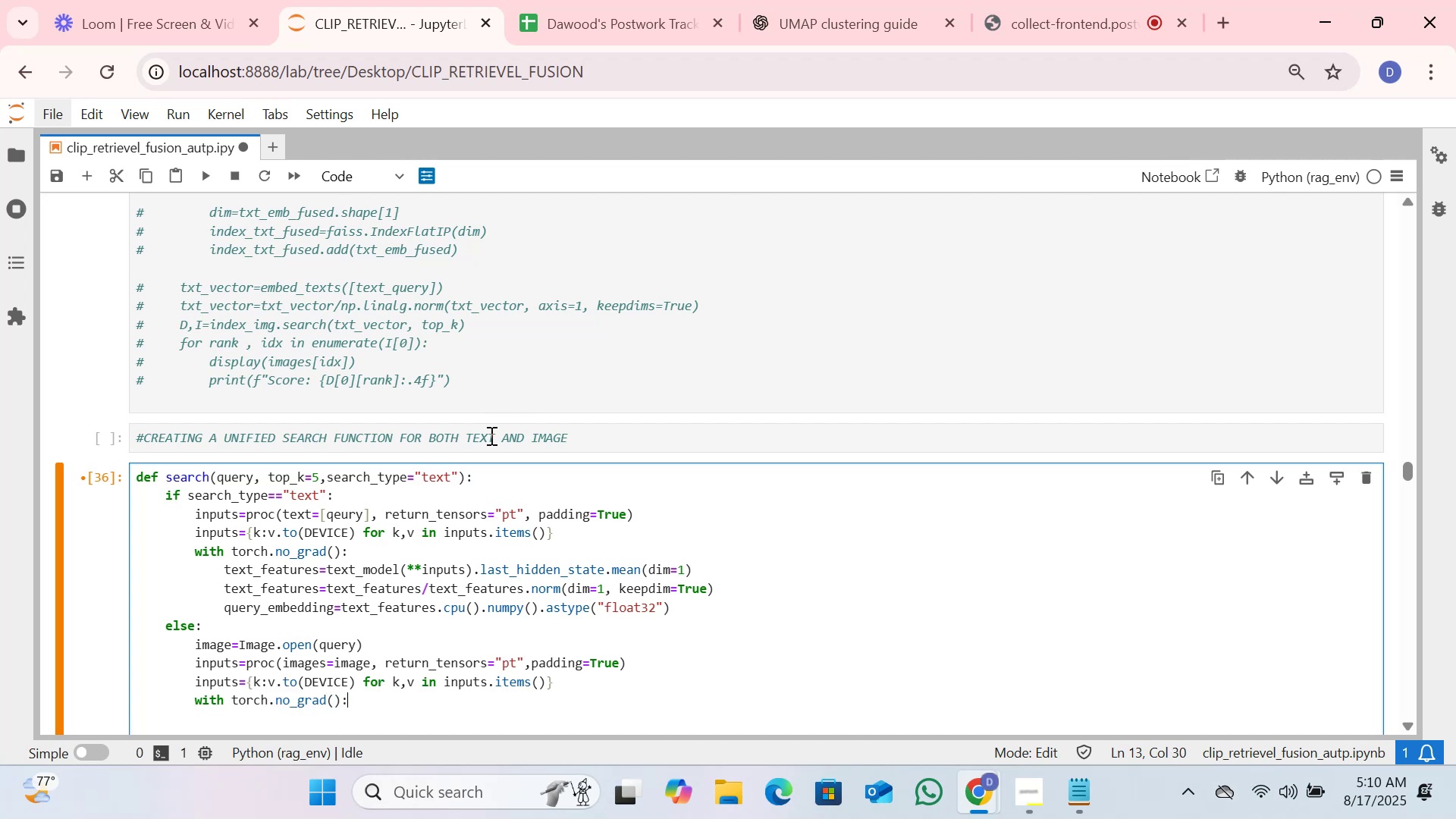 
key(Enter)
 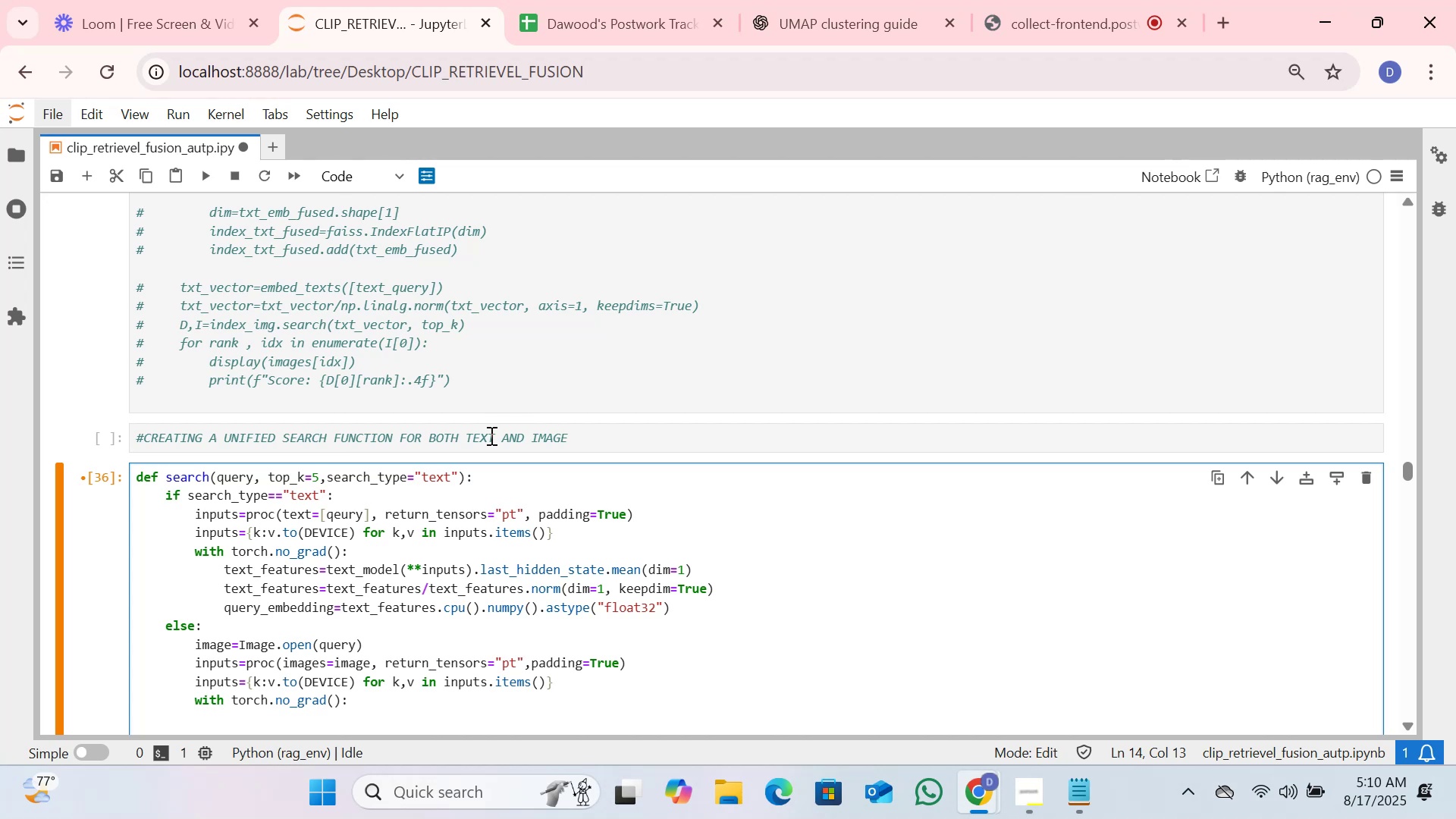 
type(image)
key(Tab)
type(feat)
key(Backspace)
key(Backspace)
key(Backspace)
key(Backspace)
type(_fe)
key(Tab)
type(ature=model.get_image)
 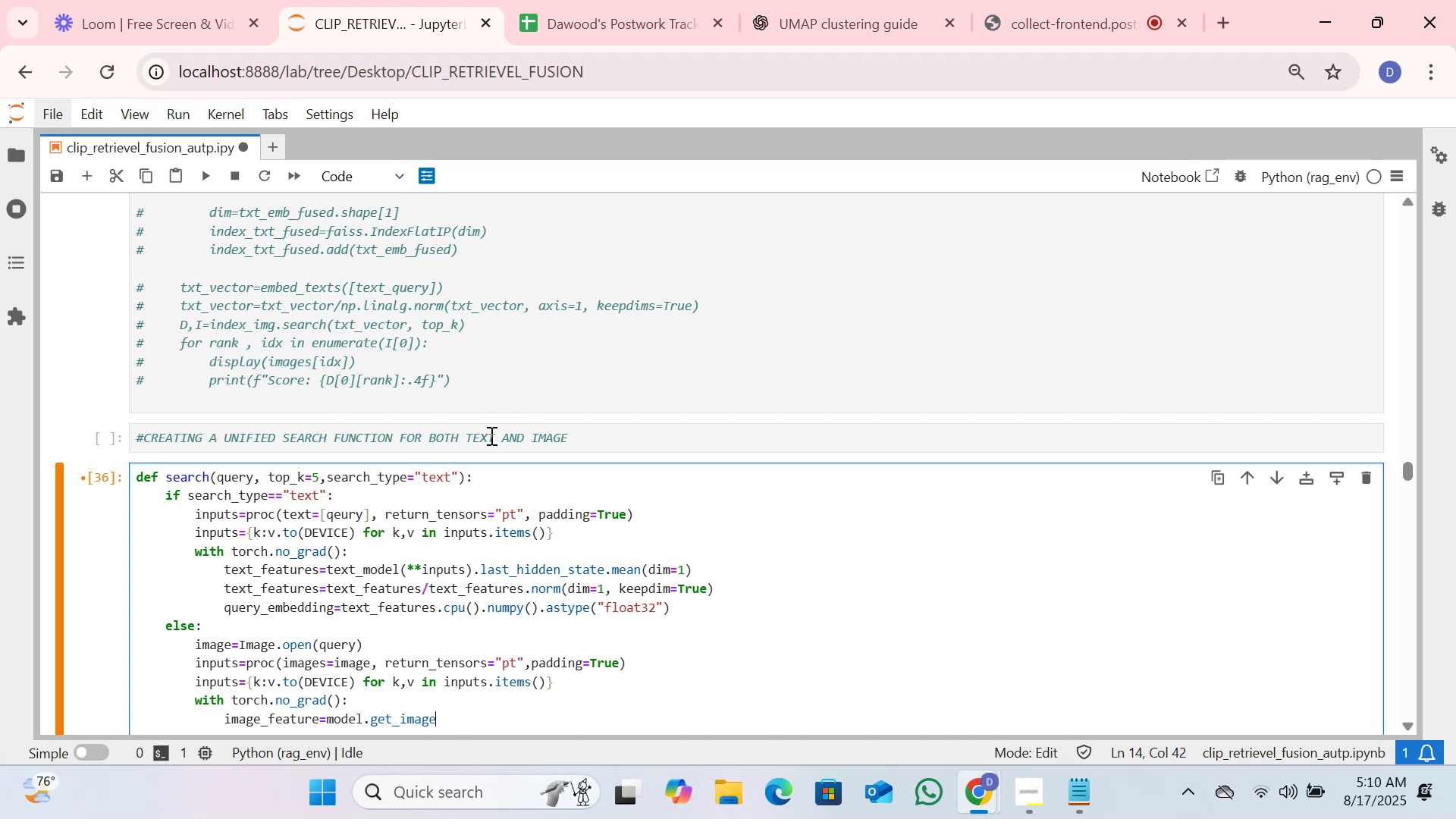 
 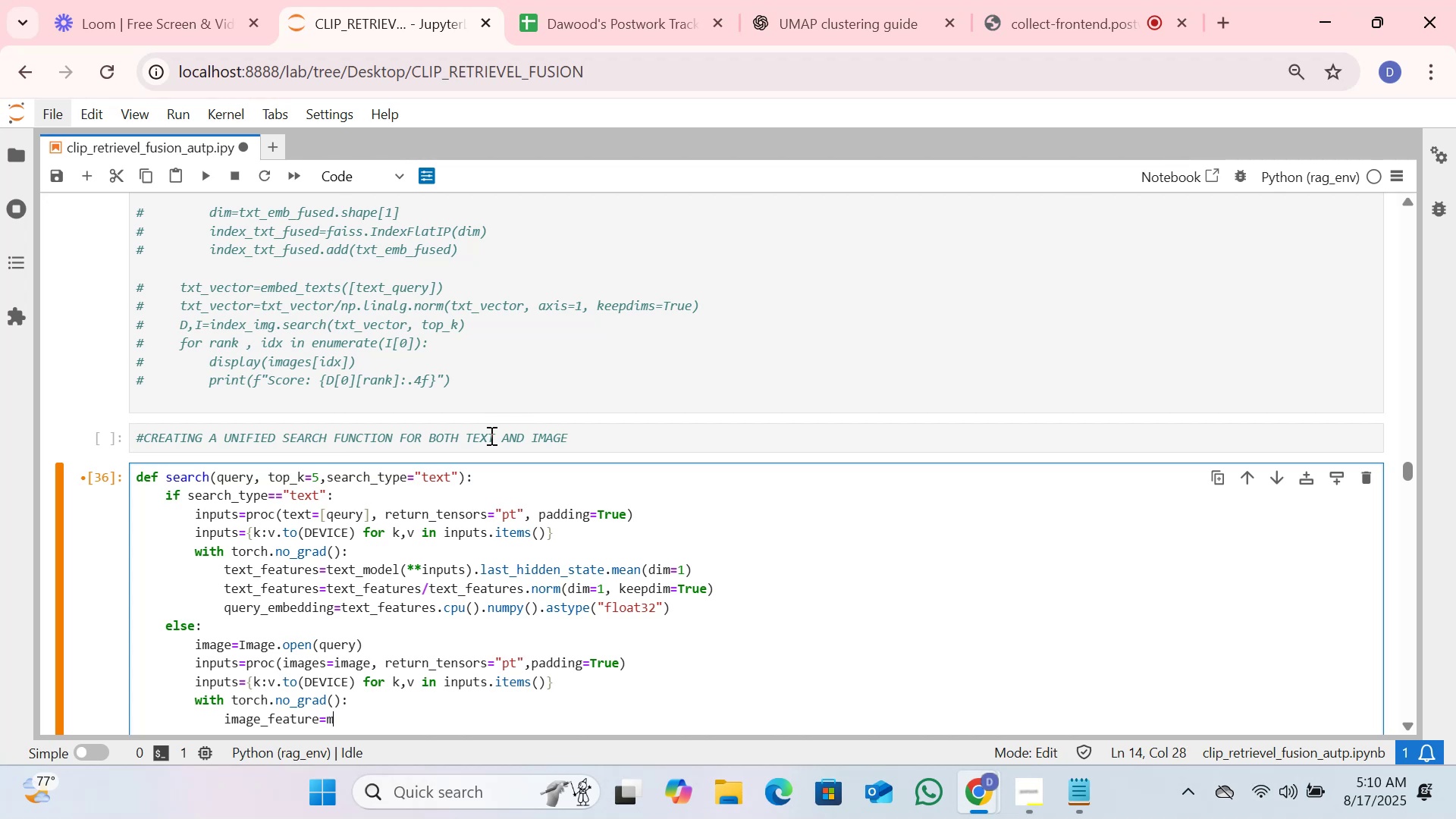 
hold_key(key=ShiftLeft, duration=1.5)
 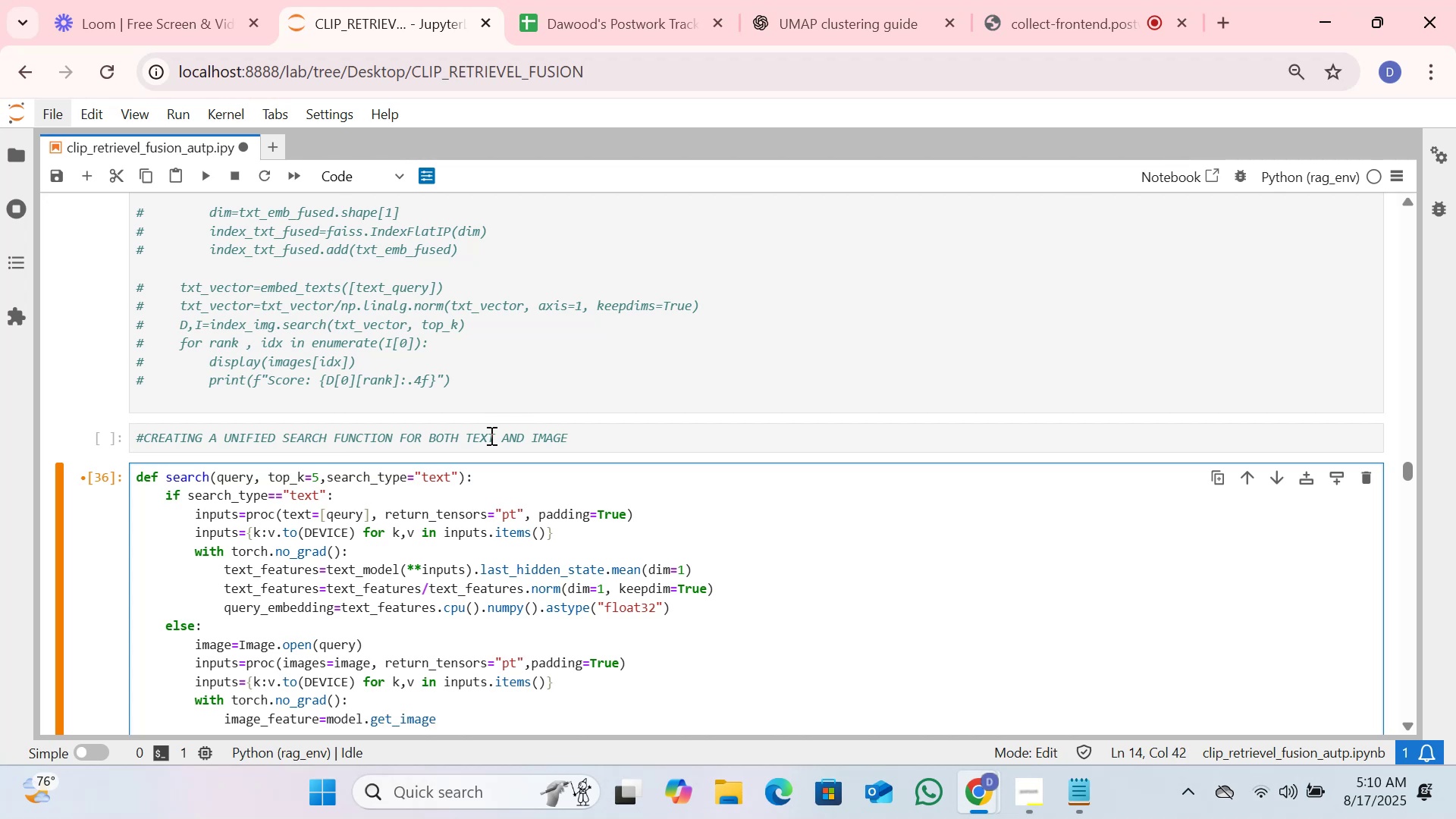 
type(_feat)
key(Tab)
 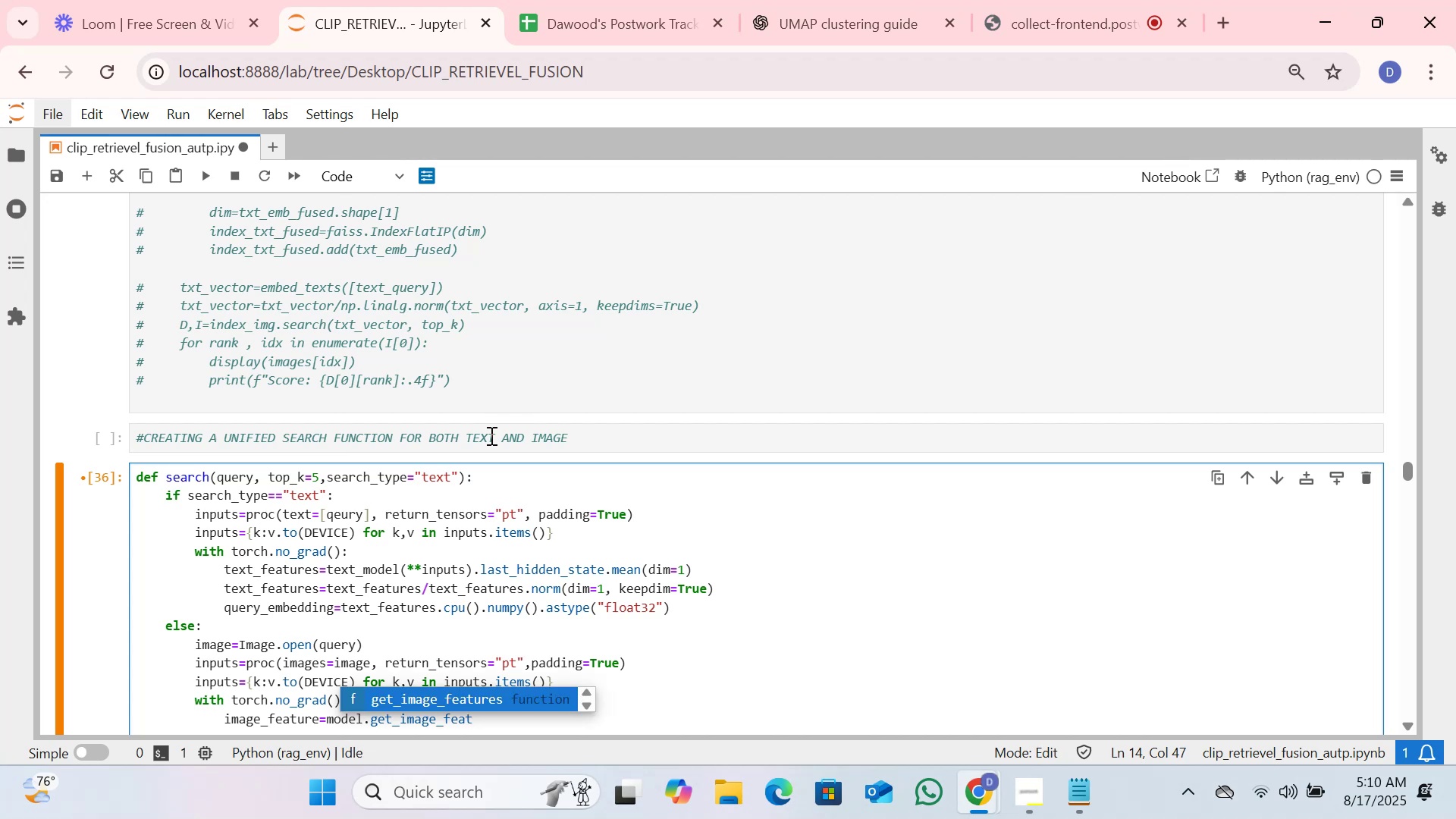 
key(Enter)
 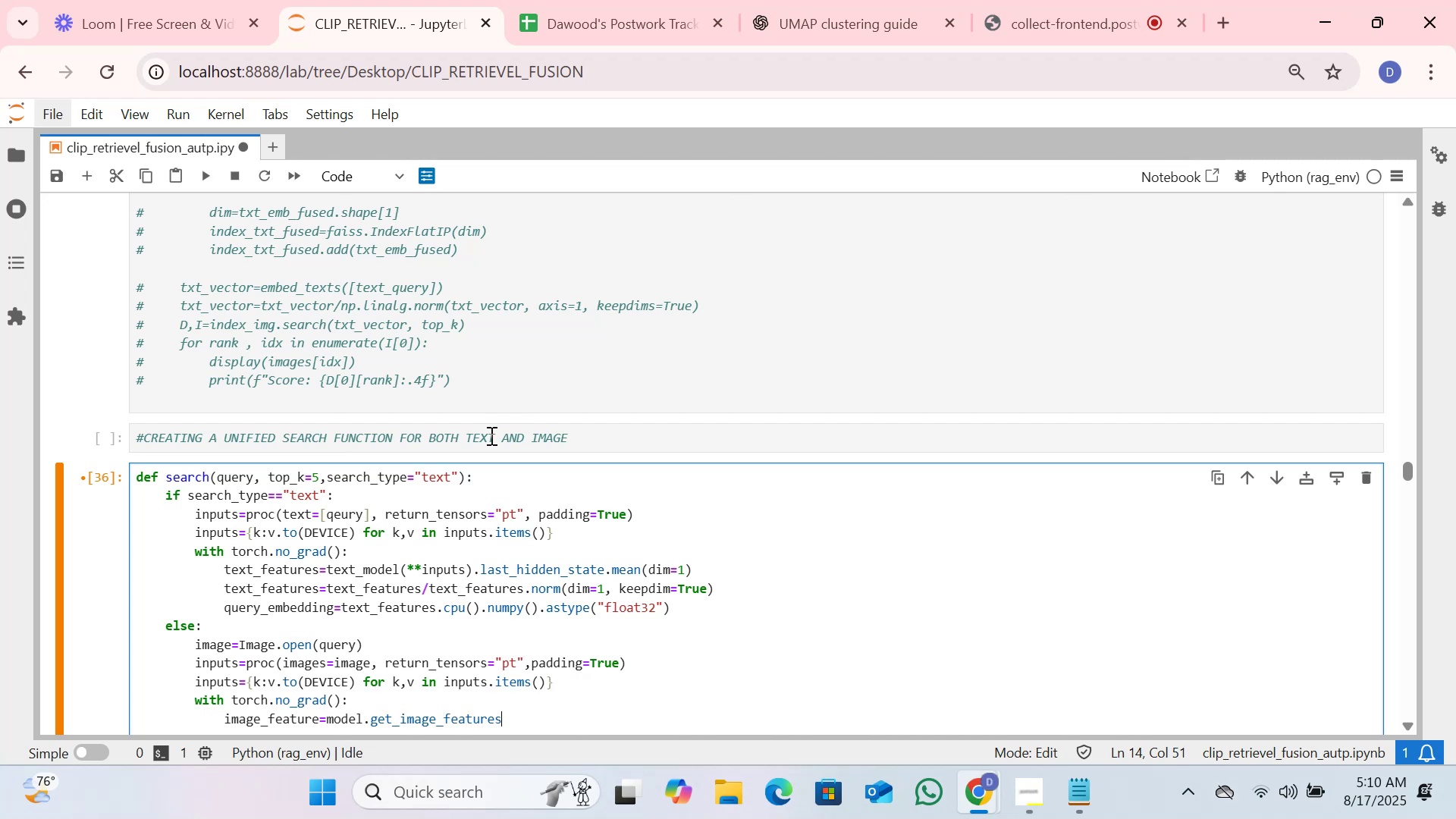 
key(Enter)
 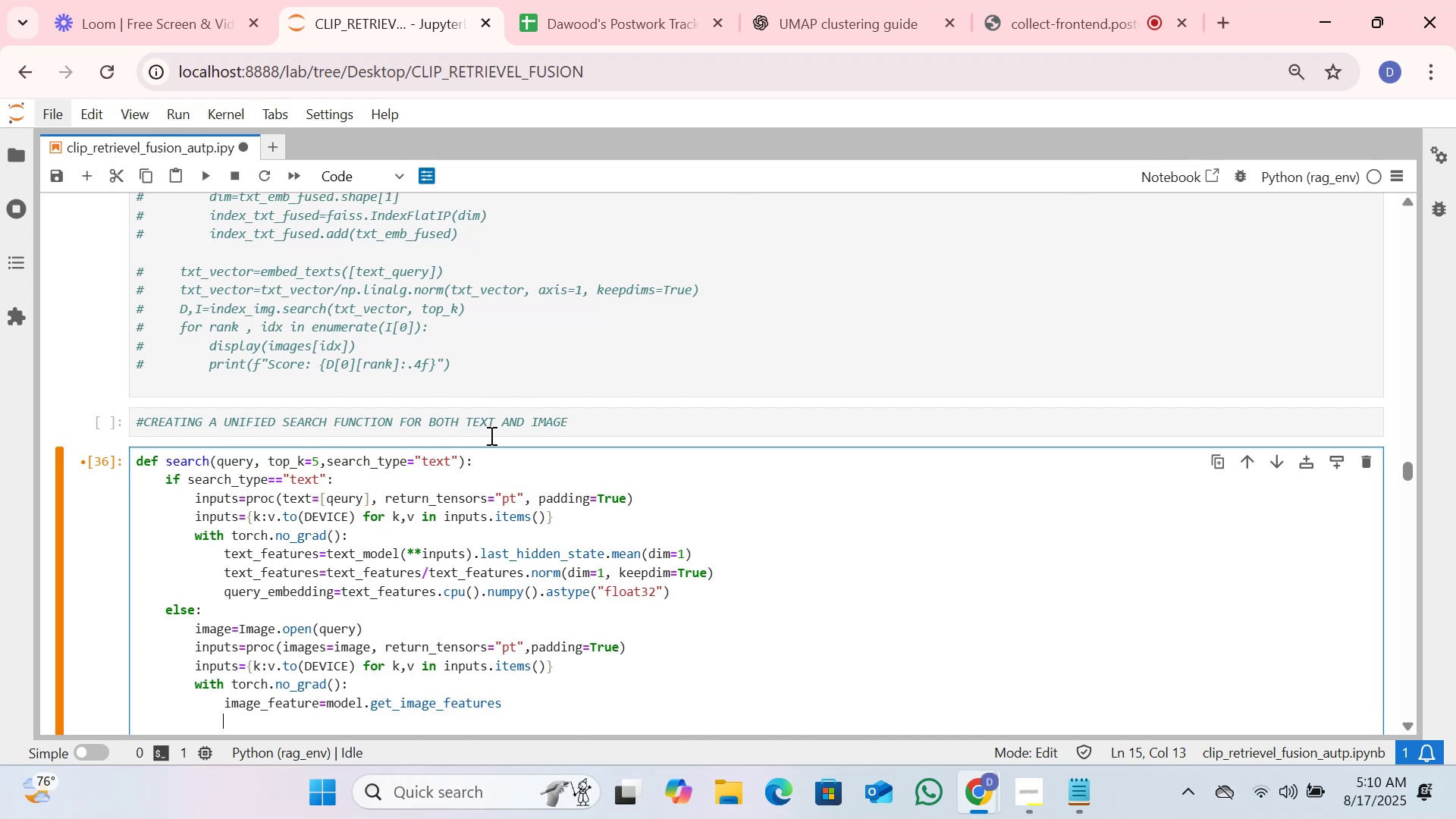 
key(Backspace)
key(Backspace)
key(Backspace)
key(Backspace)
type((**inpute_)
key(Backspace)
key(Backspace)
type(s))
 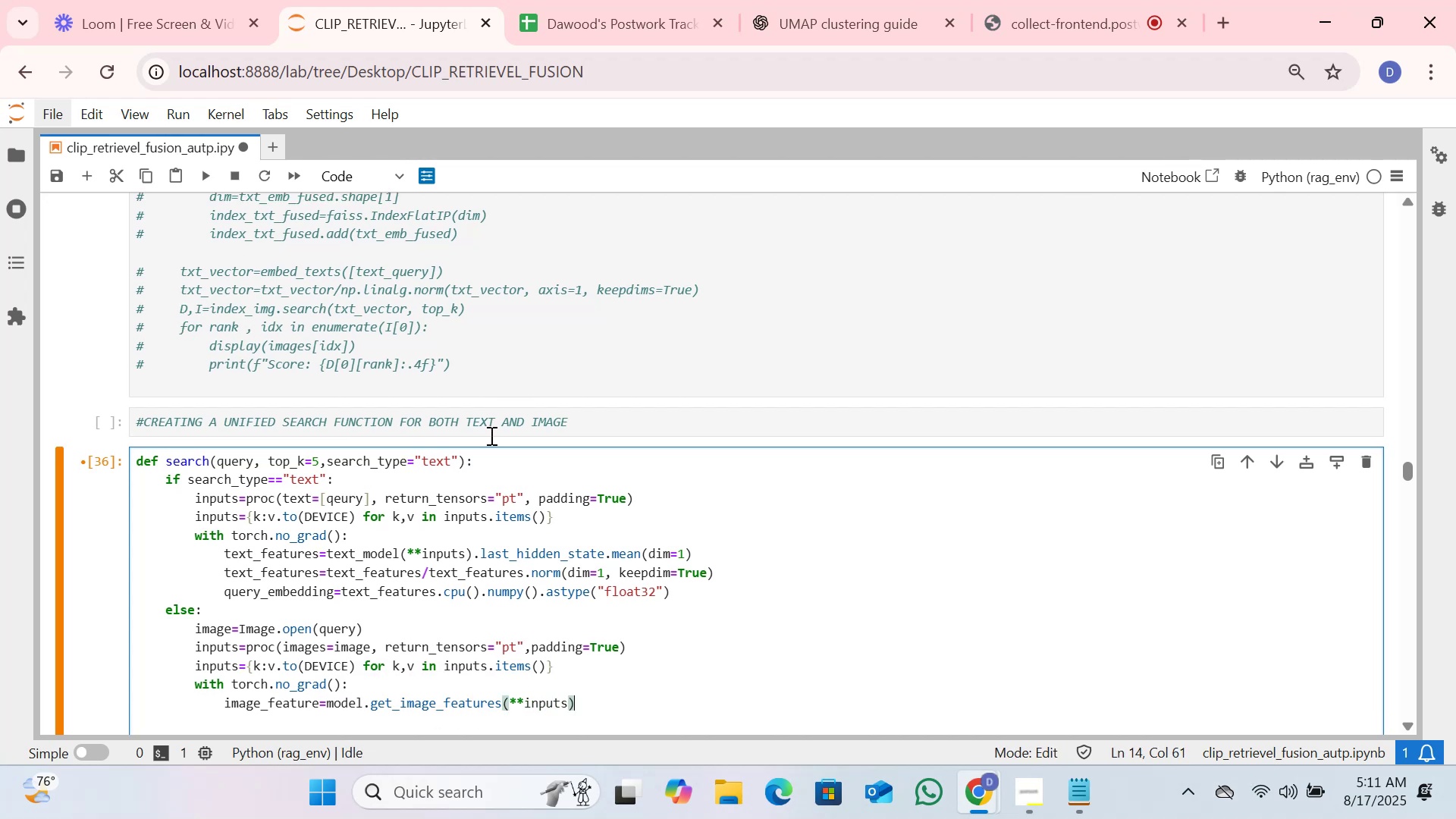 
wait(10.54)
 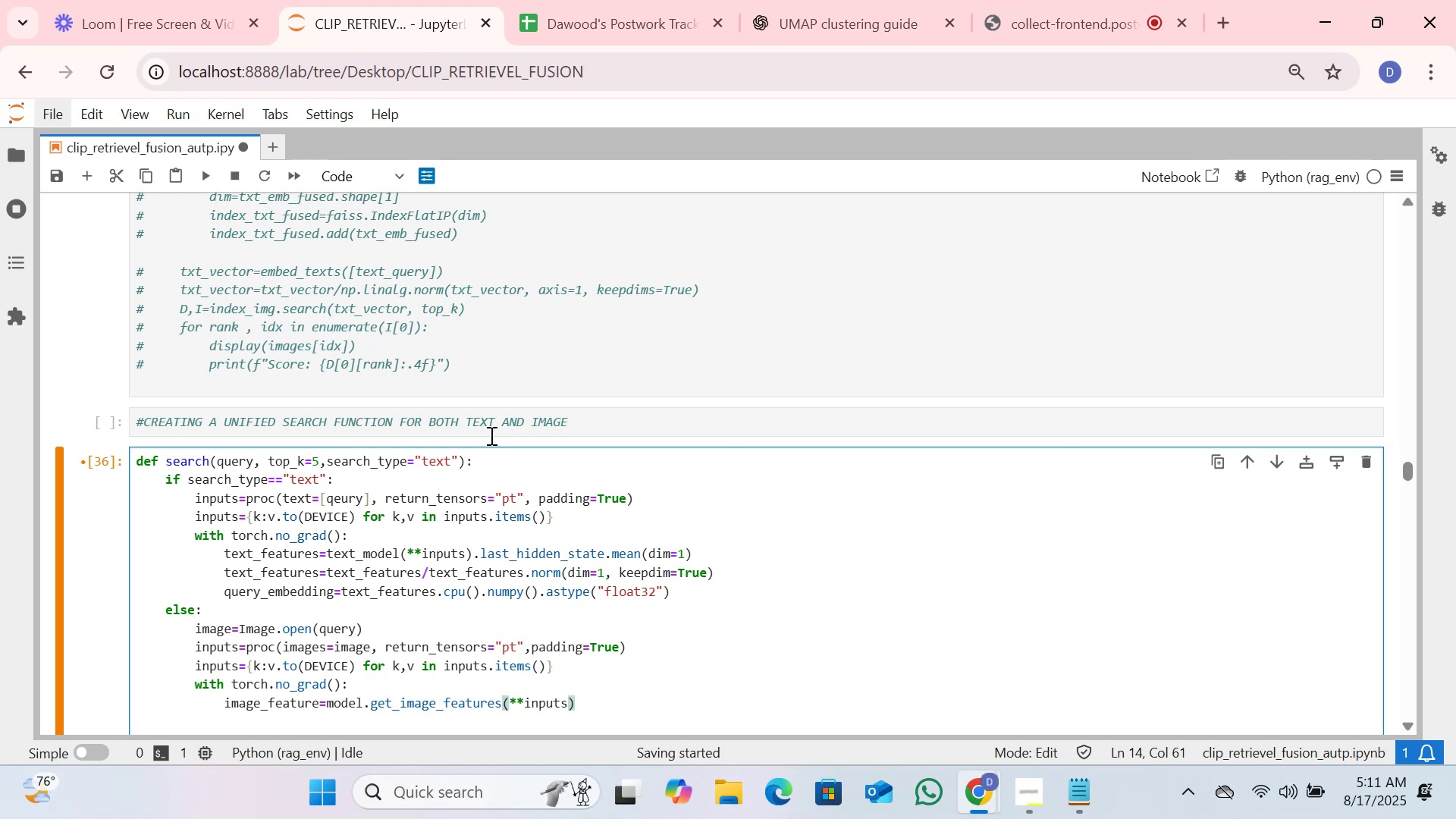 
key(Enter)
 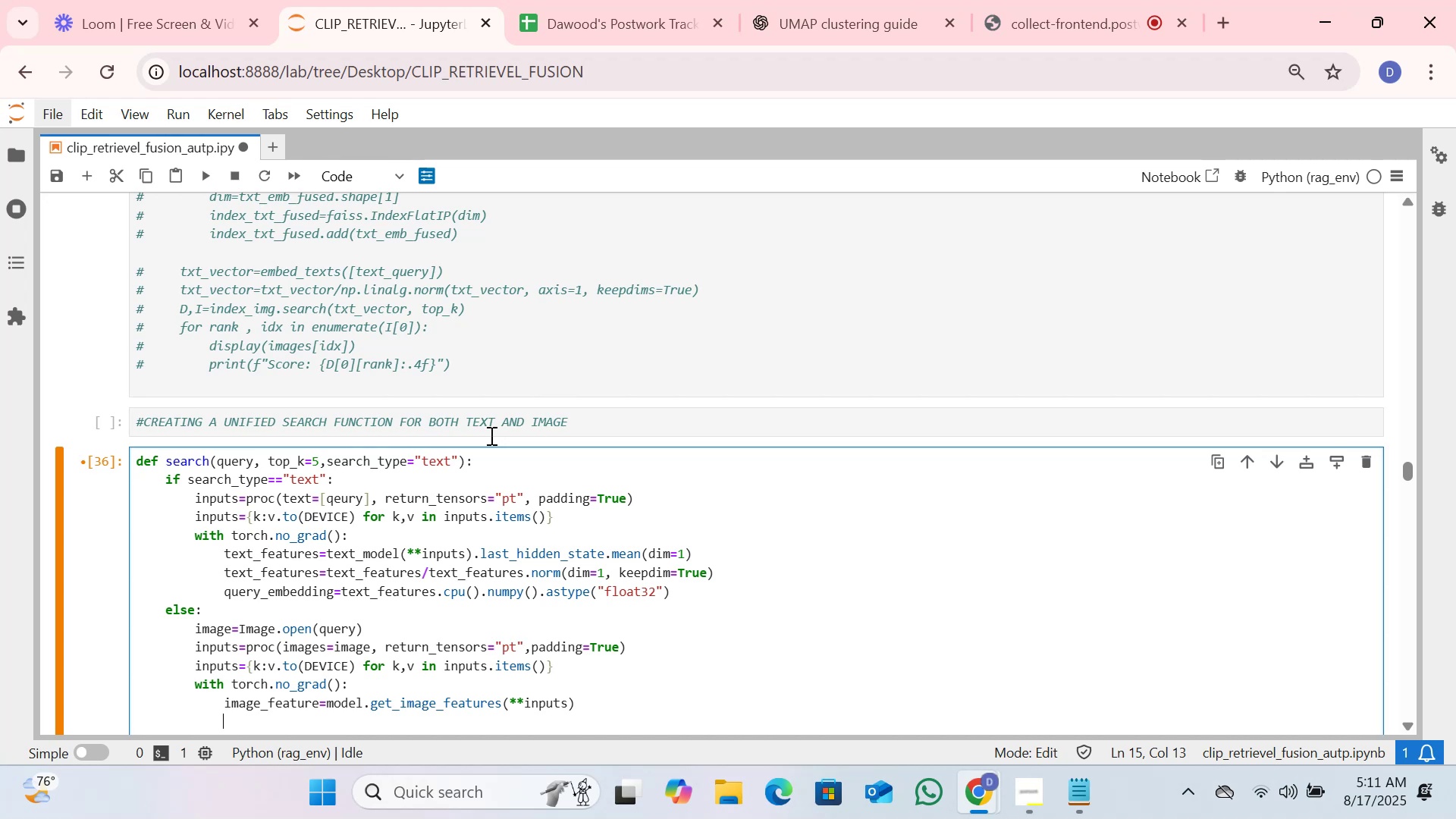 
key(ArrowLeft)
 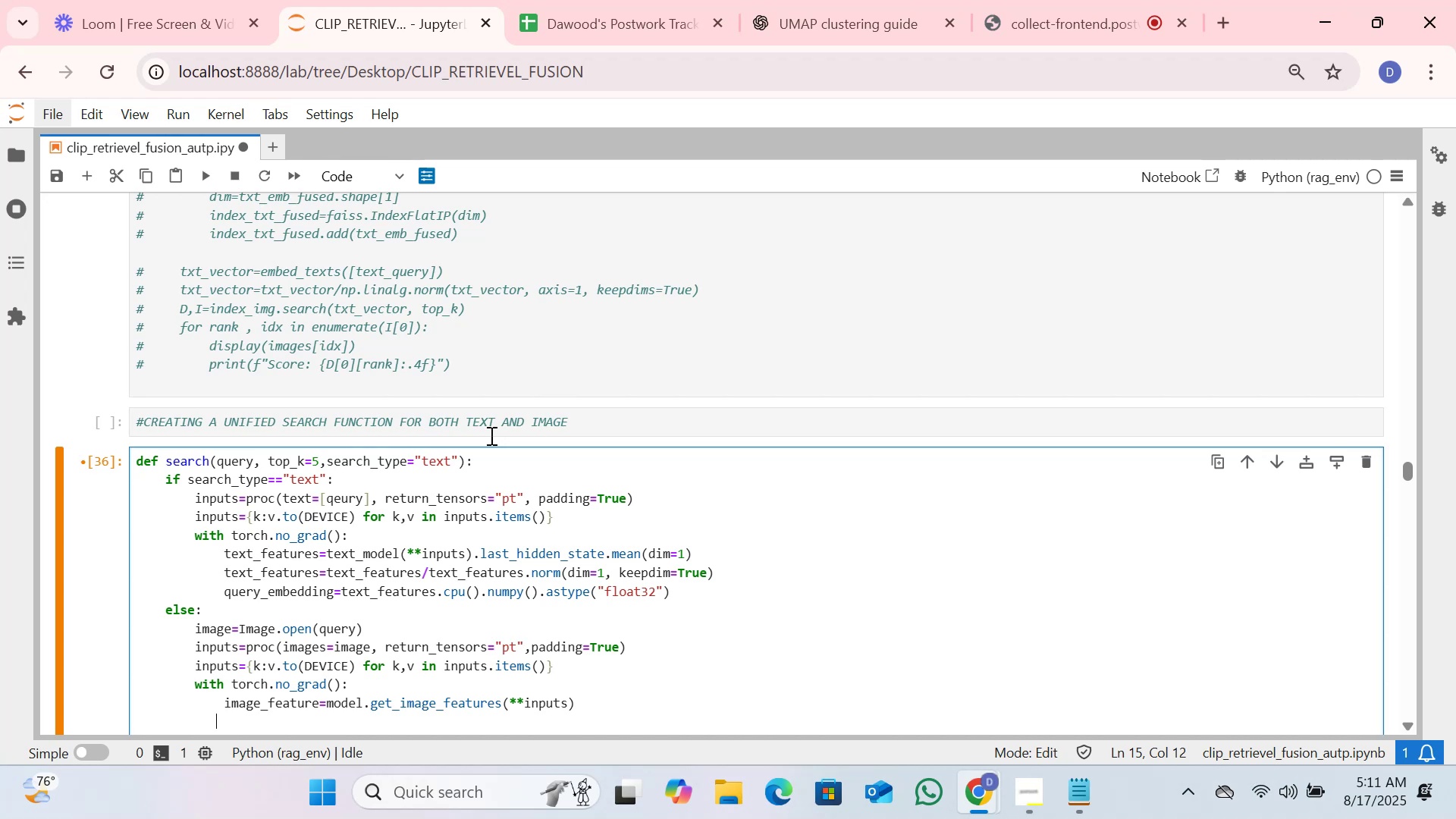 
key(ArrowLeft)
 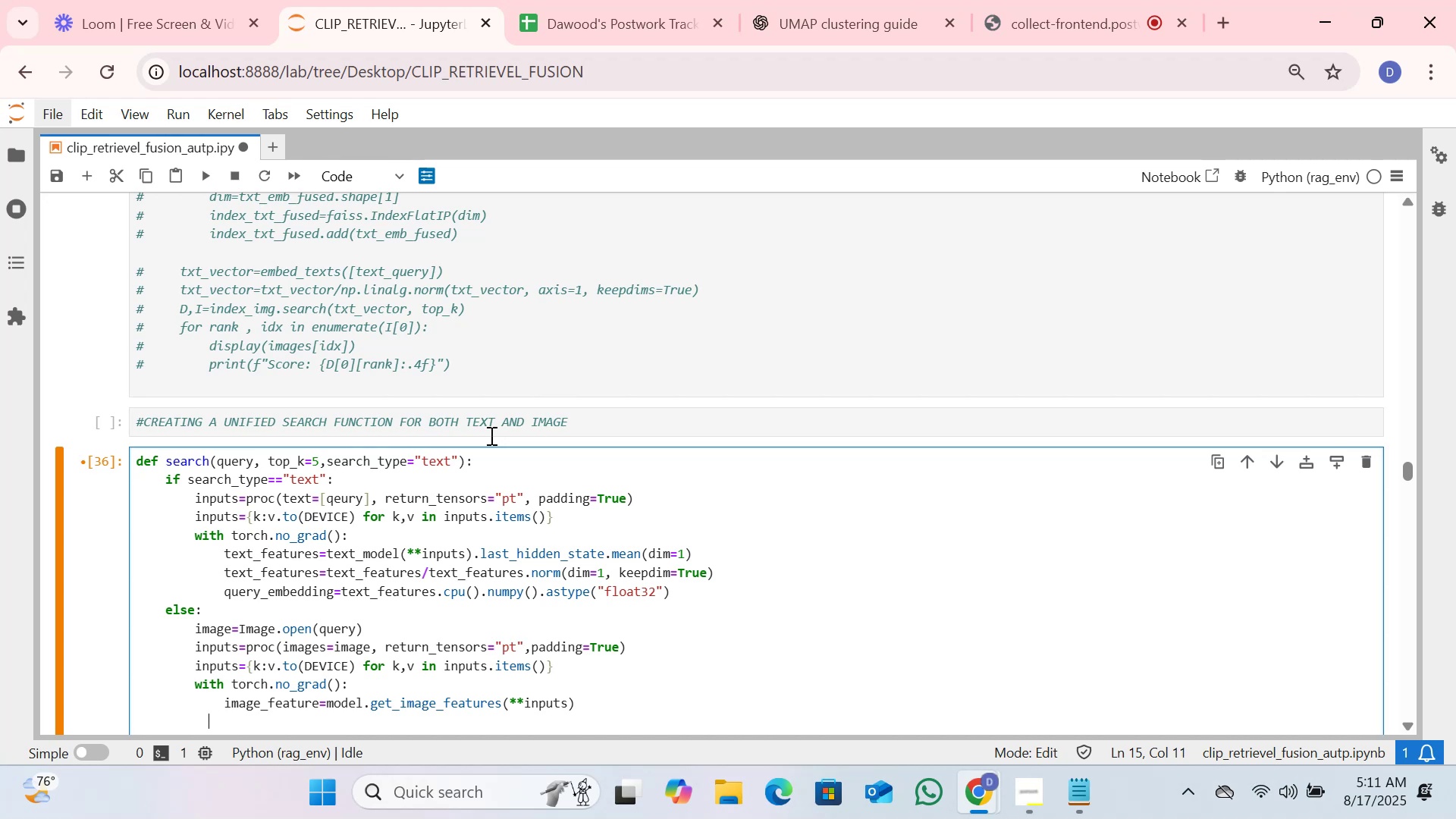 
key(ArrowLeft)
 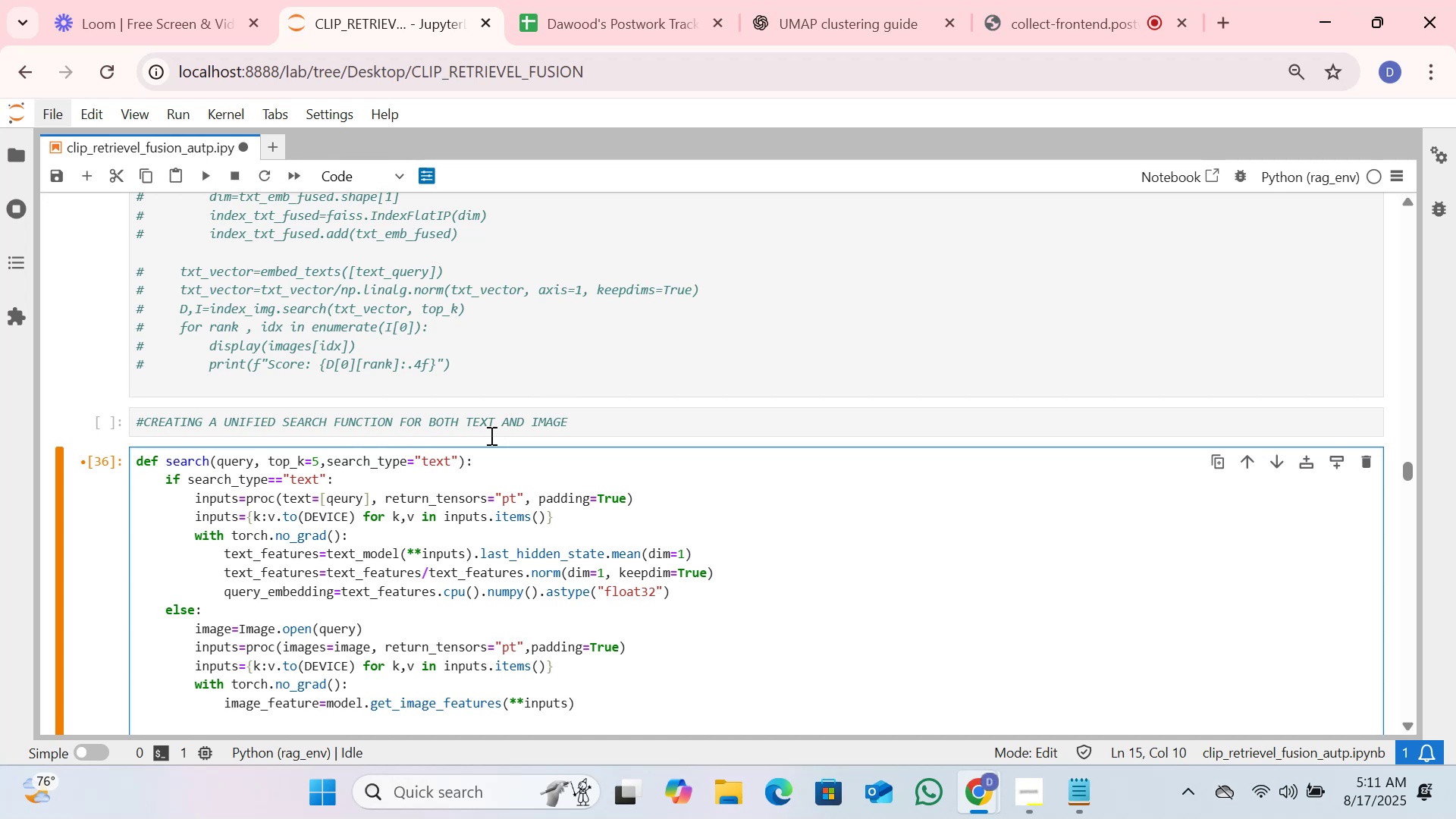 
key(ArrowUp)
 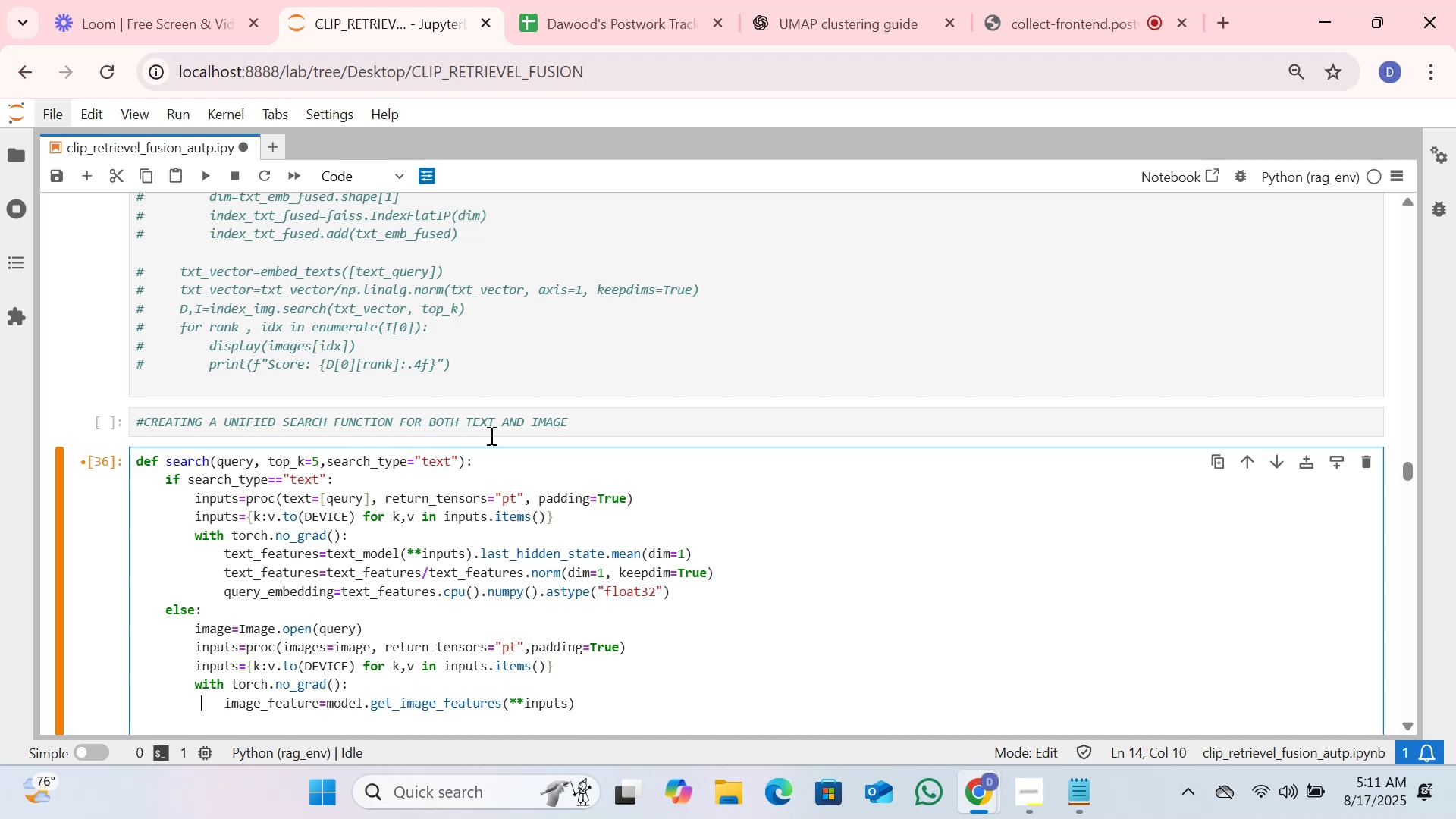 
key(ArrowDown)
 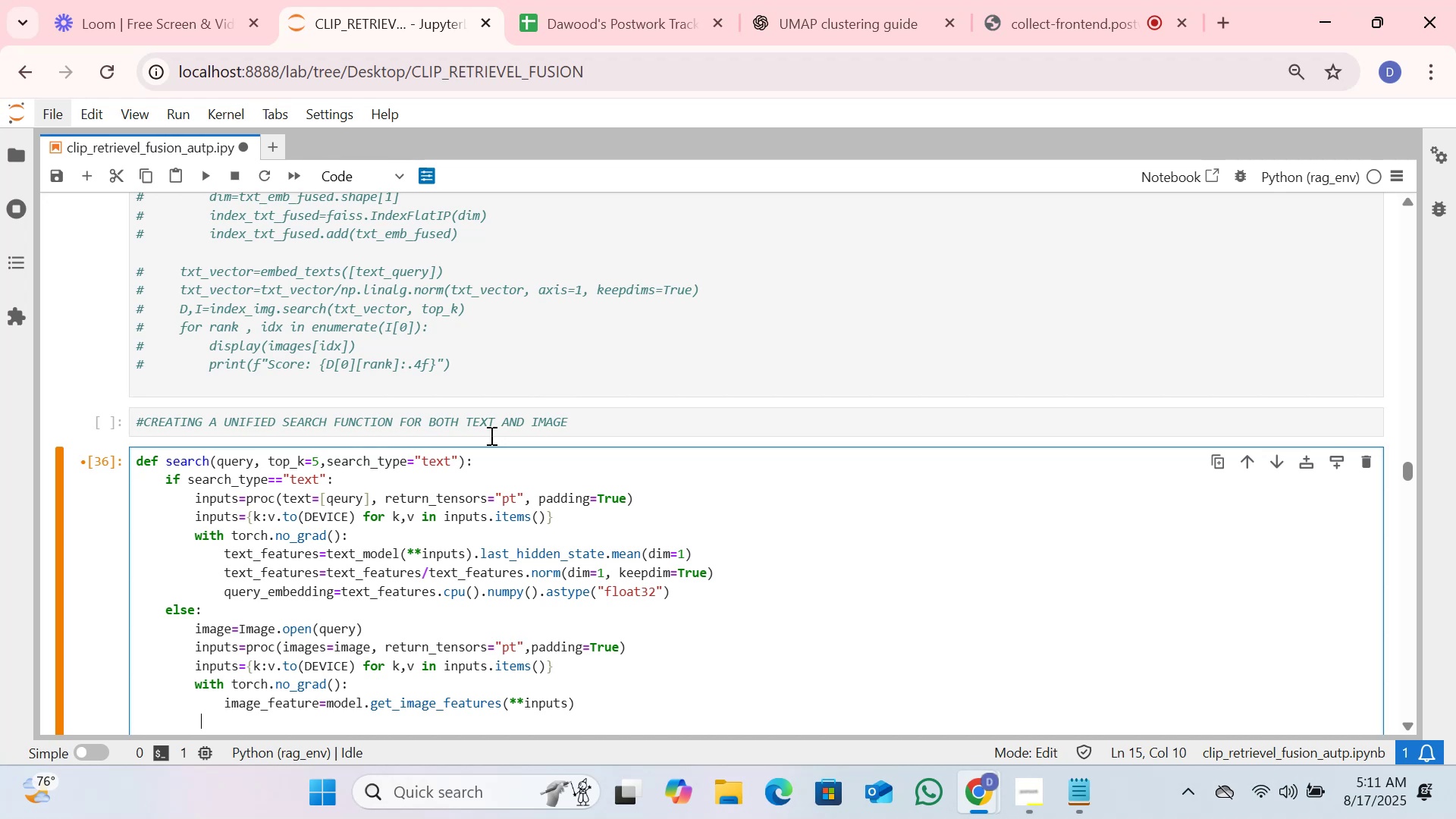 
key(ArrowRight)
 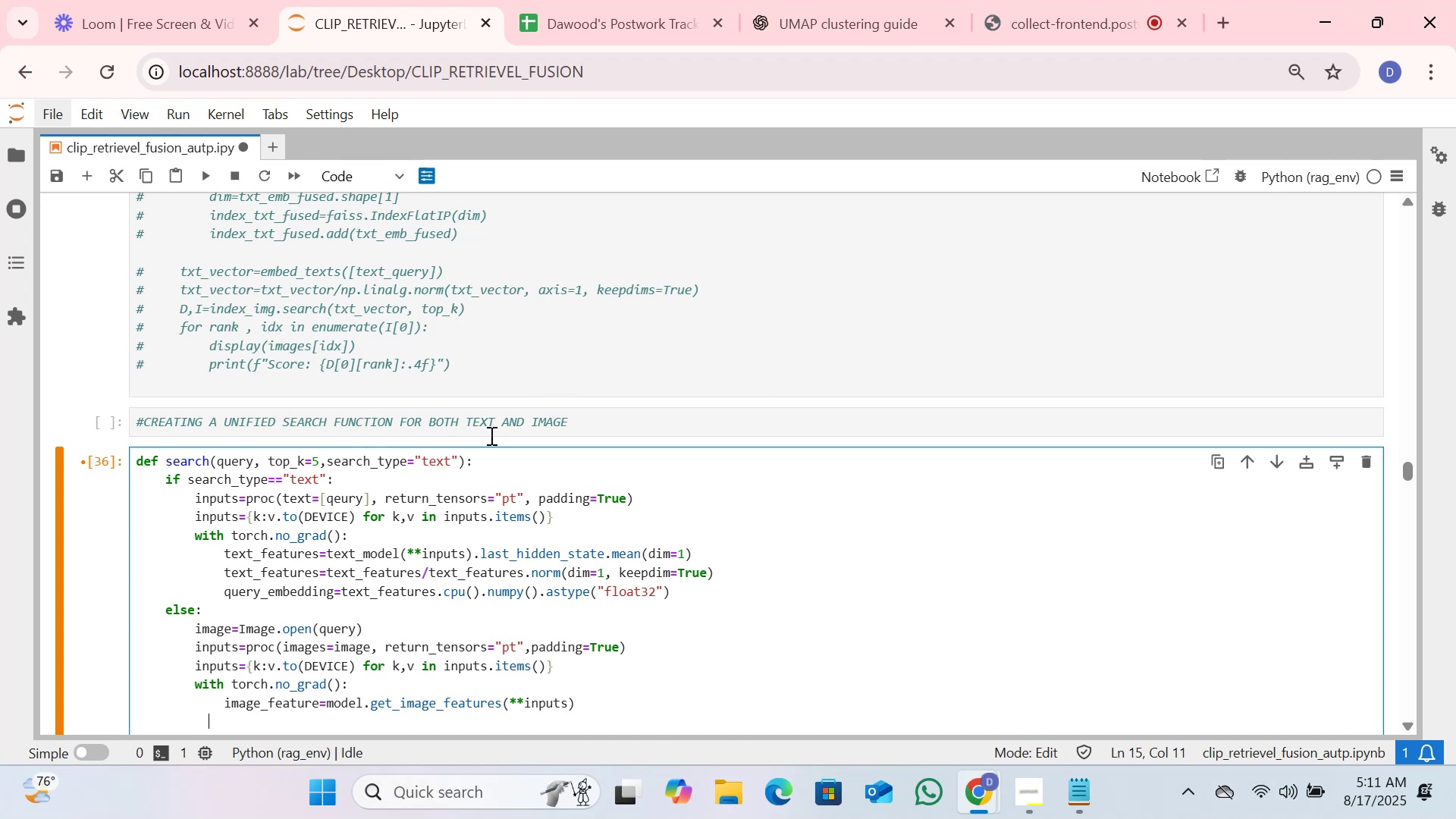 
key(ArrowRight)
 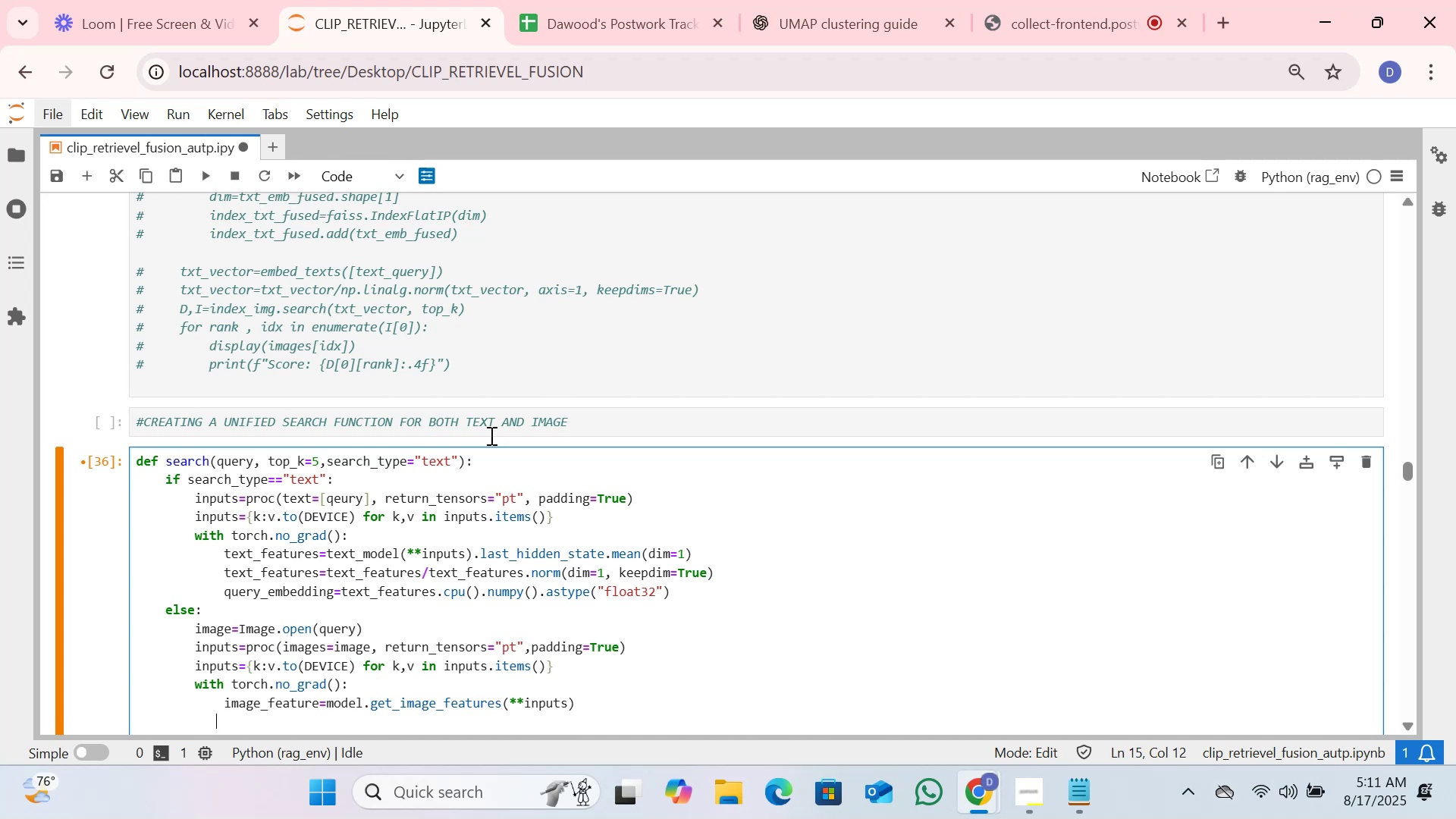 
key(ArrowRight)
 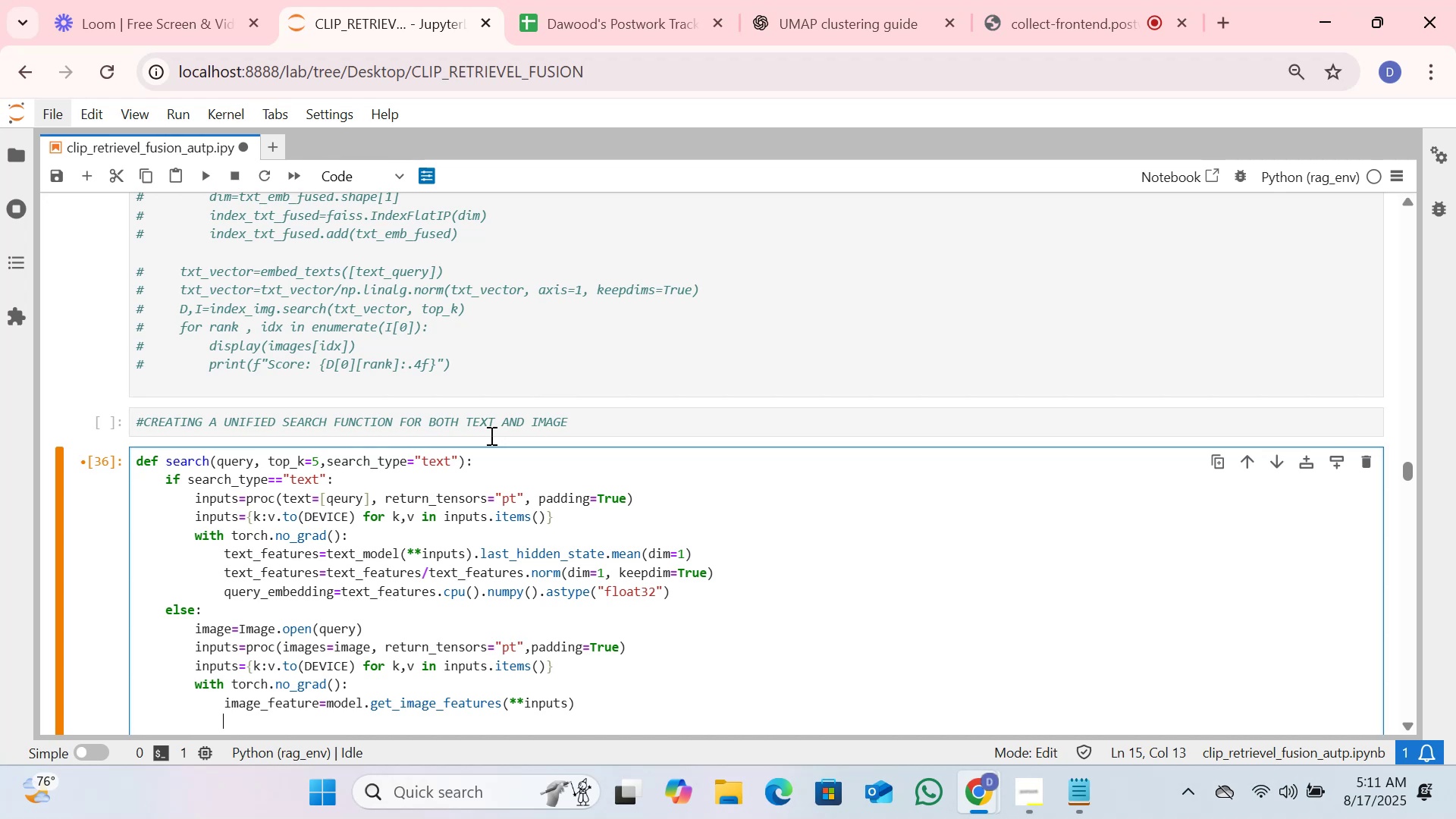 
wait(9.16)
 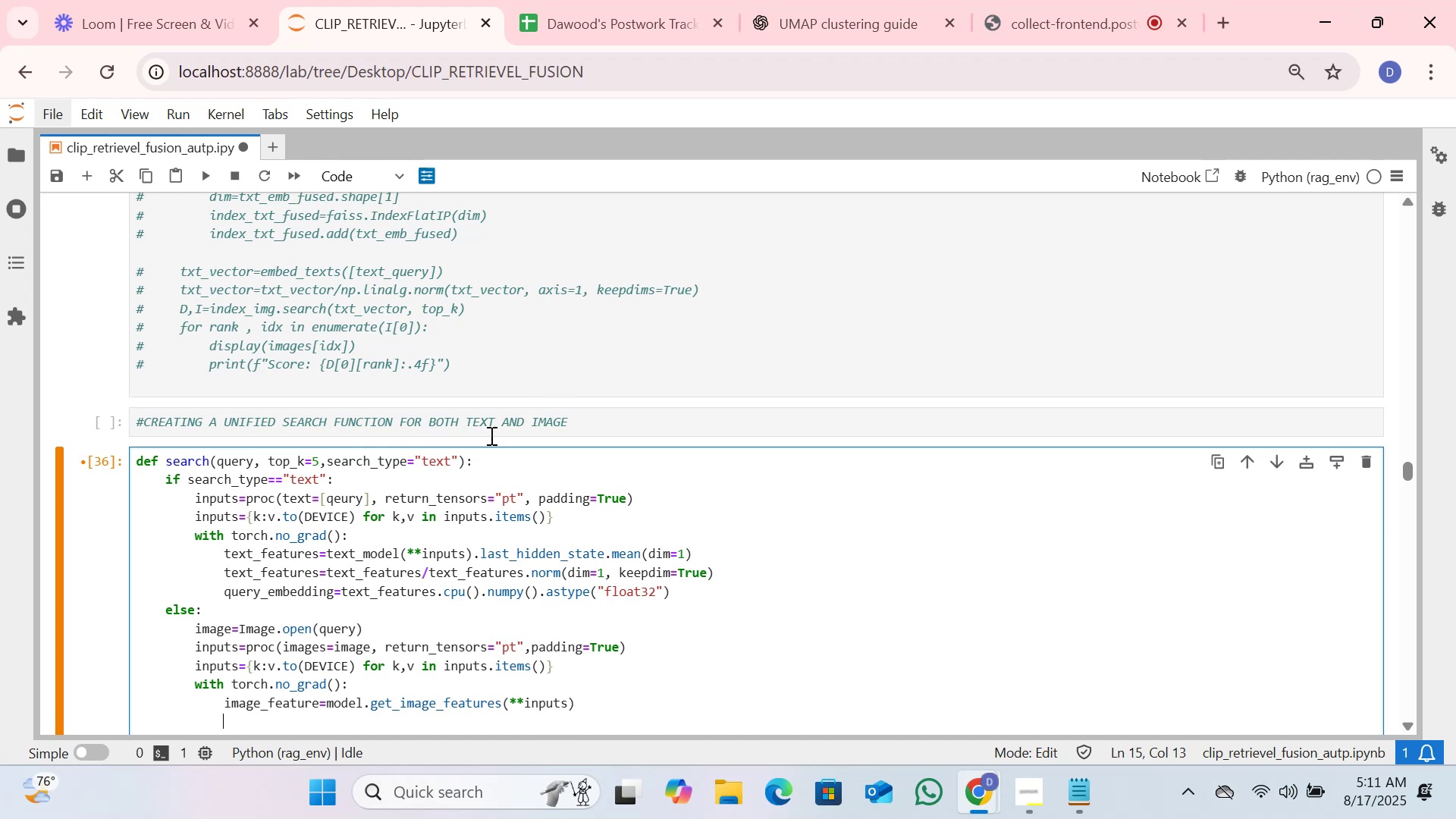 
type(iage_features=im)
key(Tab)
 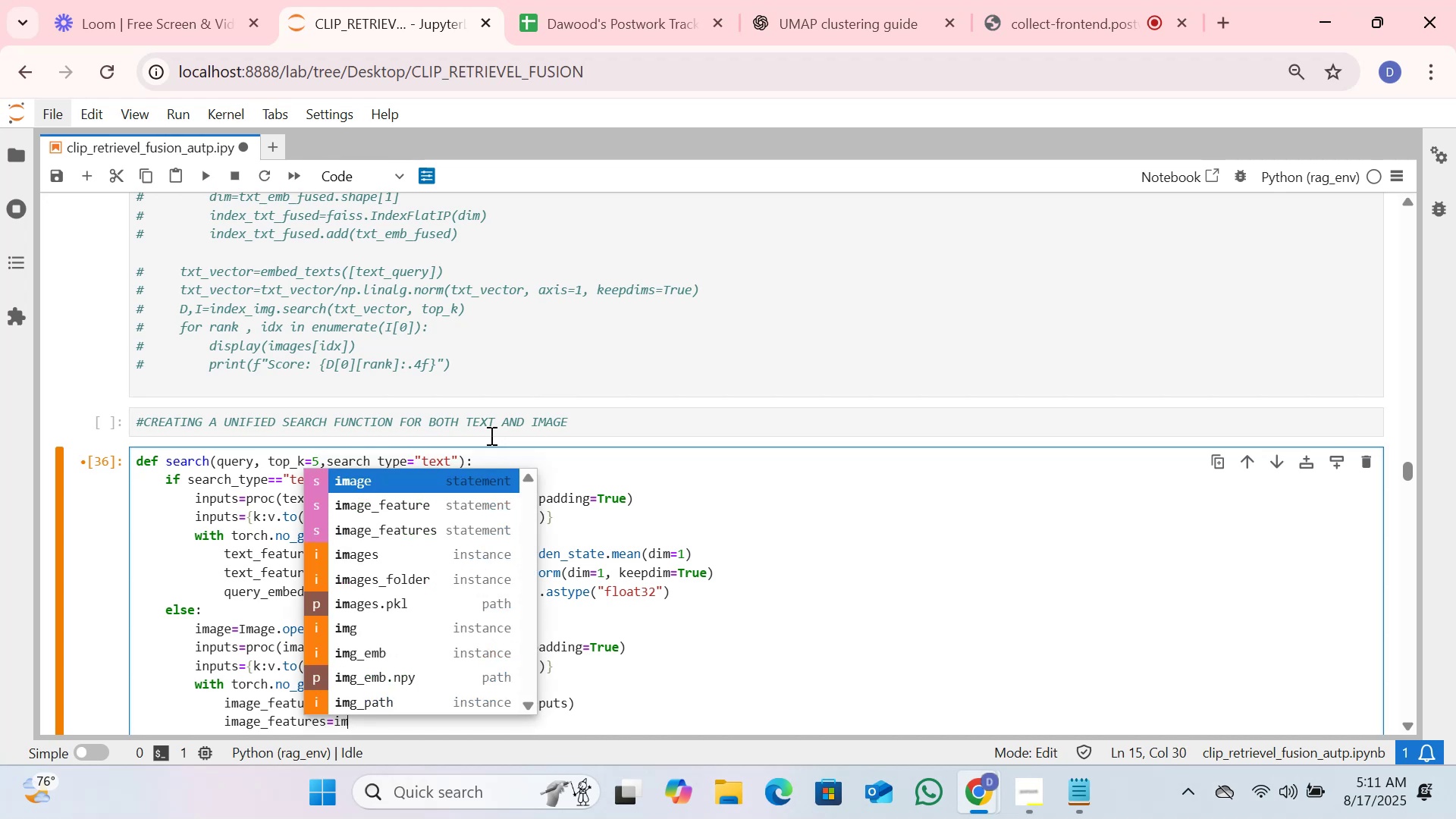 
key(ArrowDown)
 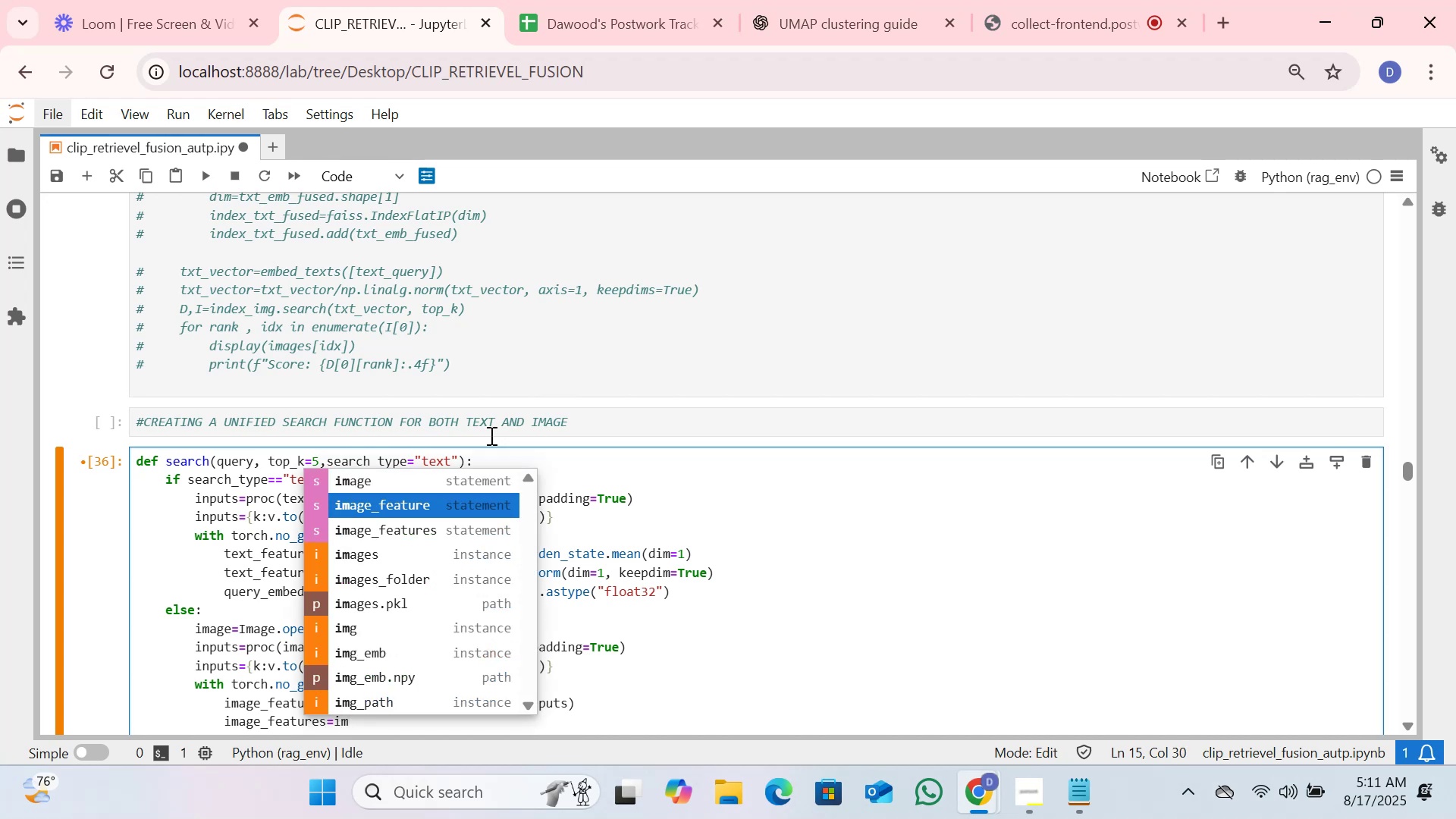 
key(ArrowDown)
 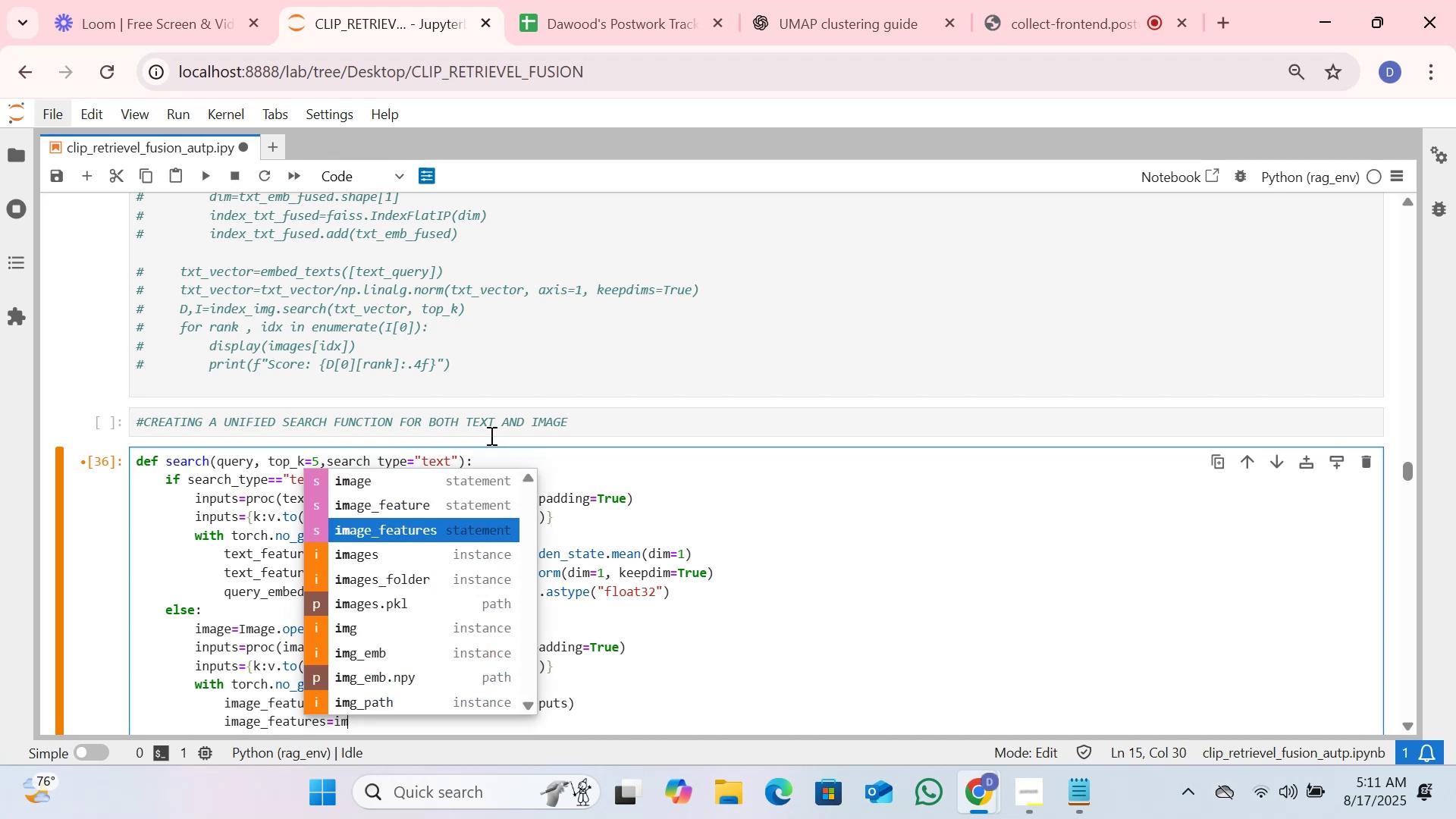 
key(Enter)
 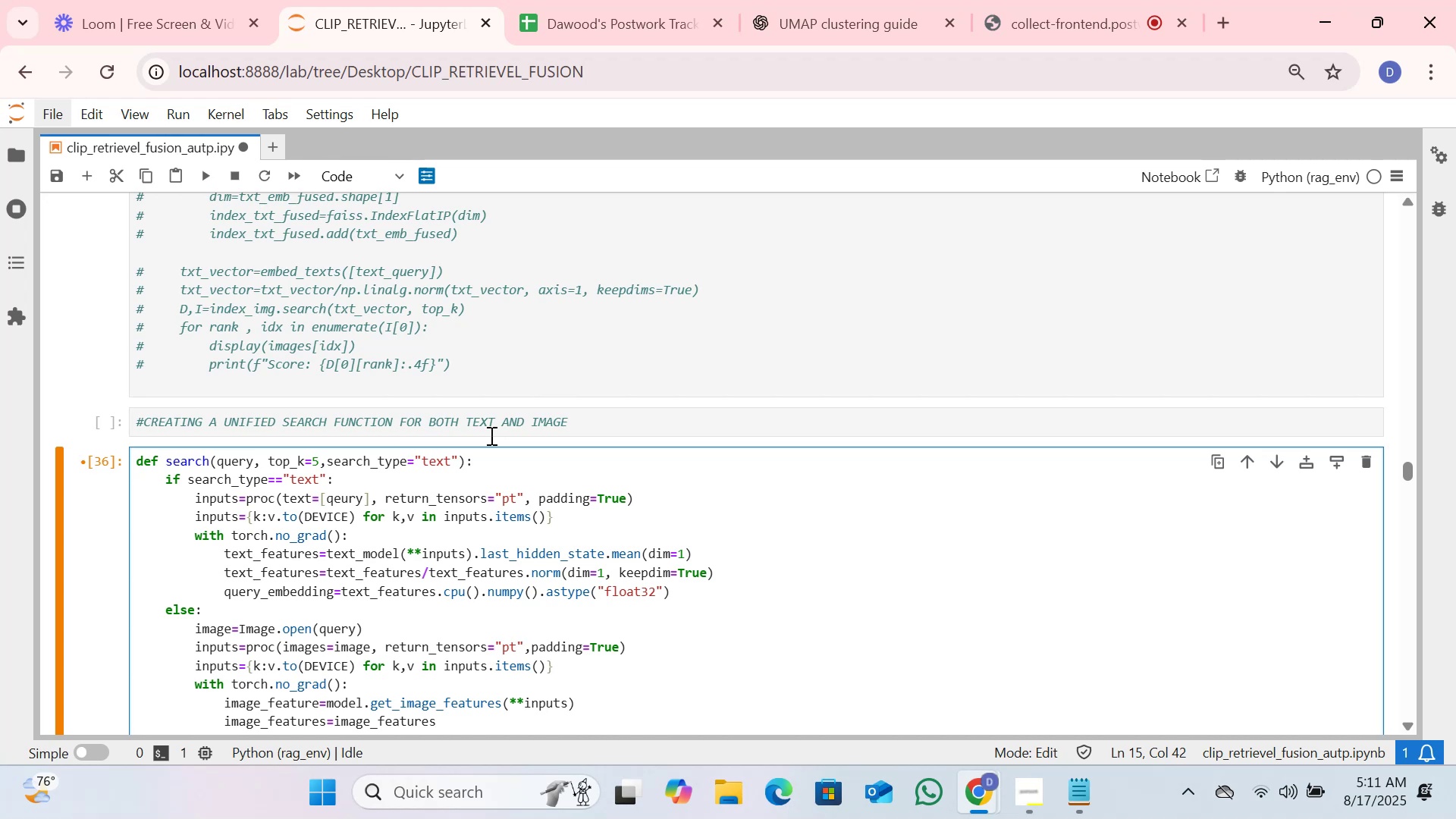 
type(.)
key(Backspace)
type(/image.)
key(Backspace)
key(Tab)
 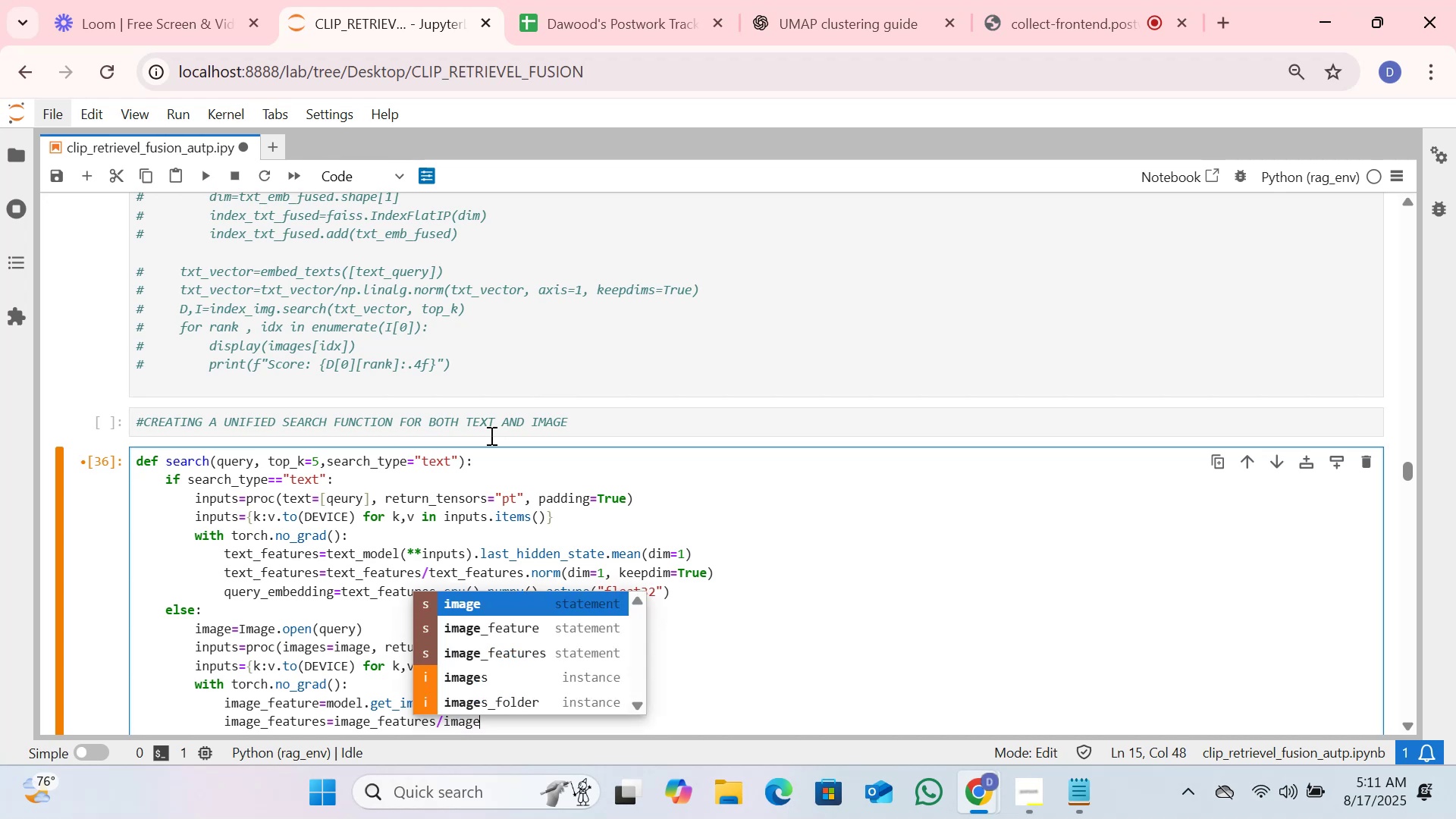 
key(ArrowDown)
 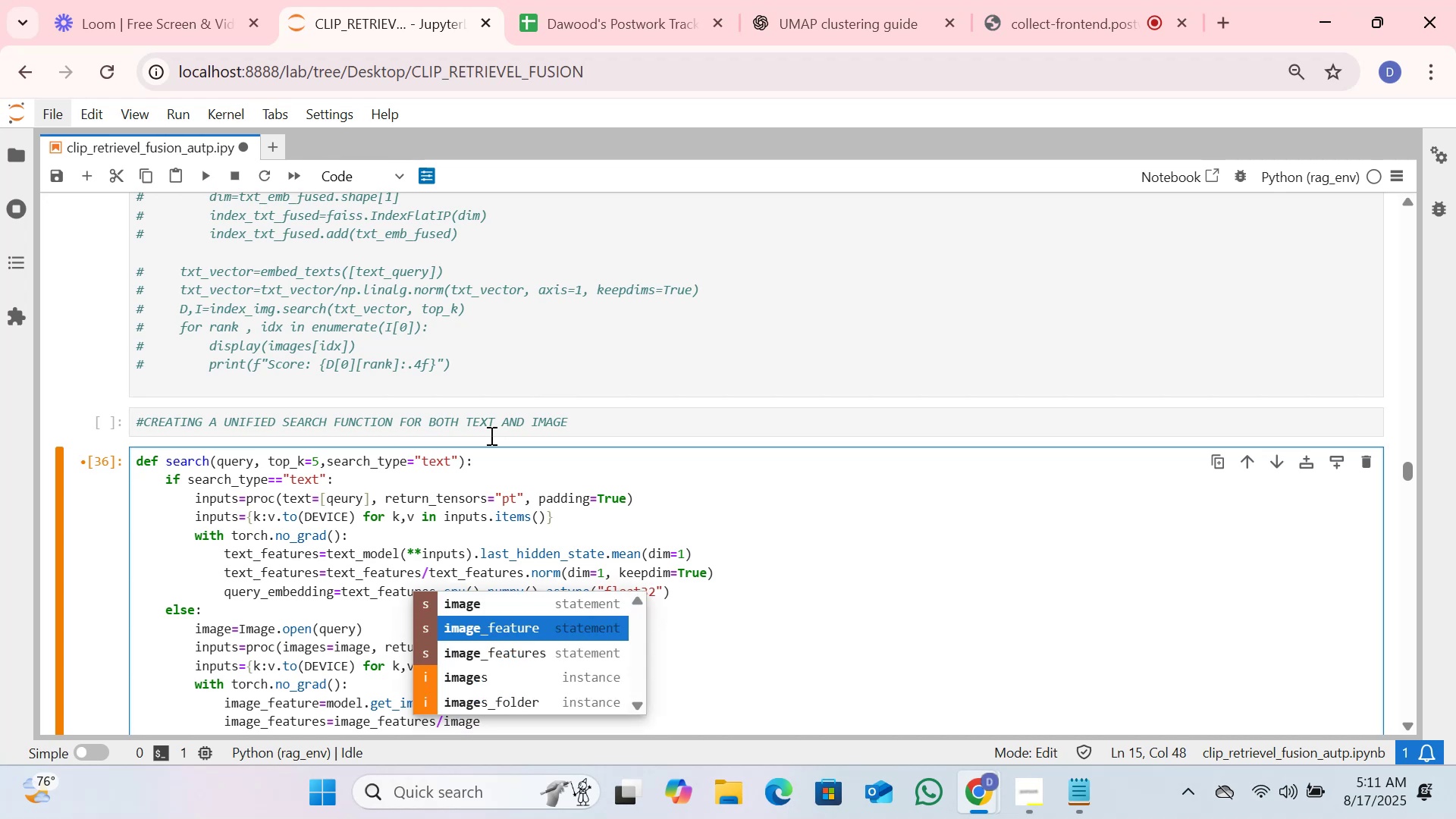 
key(ArrowDown)
 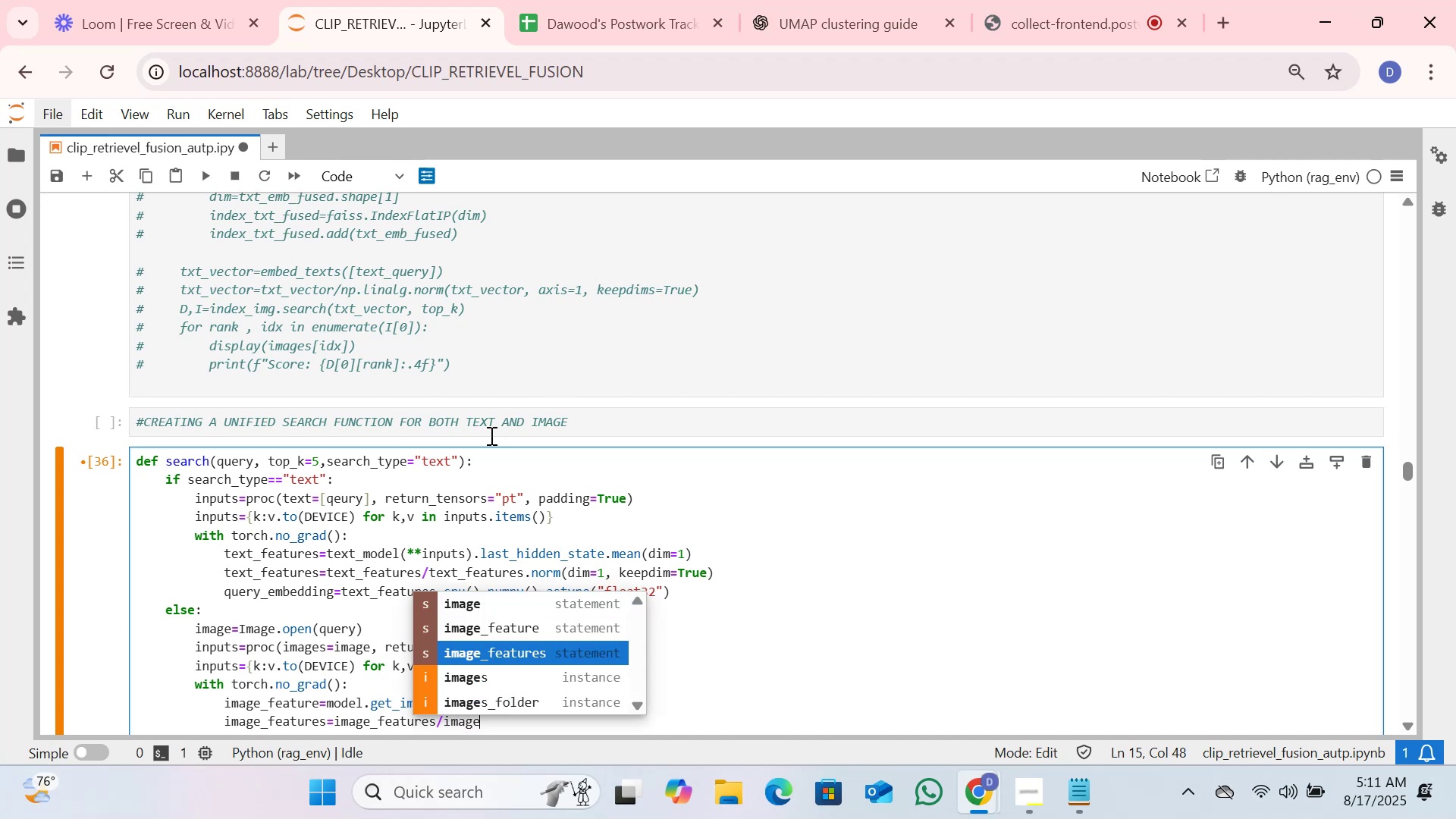 
key(Enter)
 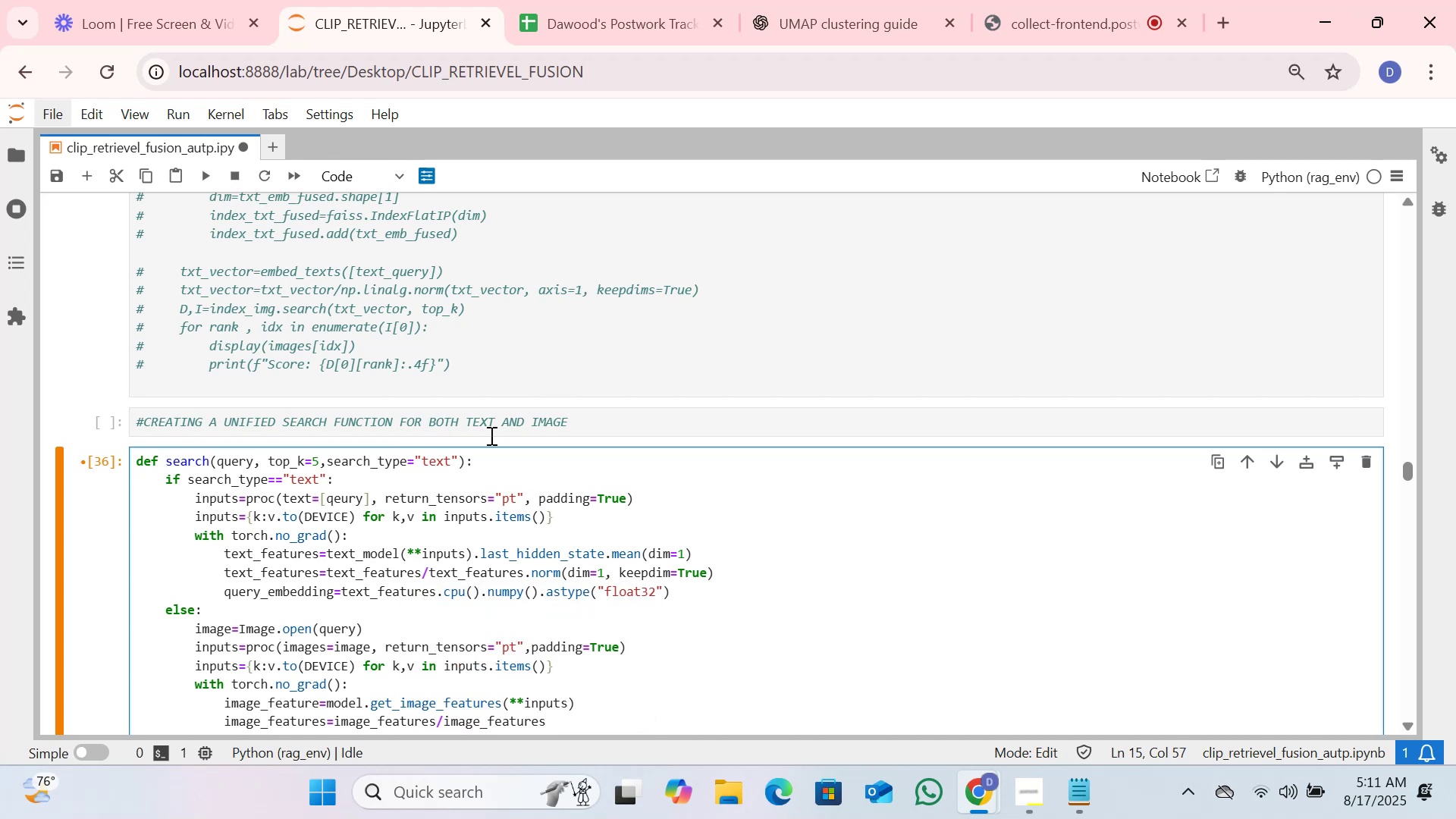 
type(.norm)
key(Tab)
type((dim=1,keepdim=T)
key(Tab)
 